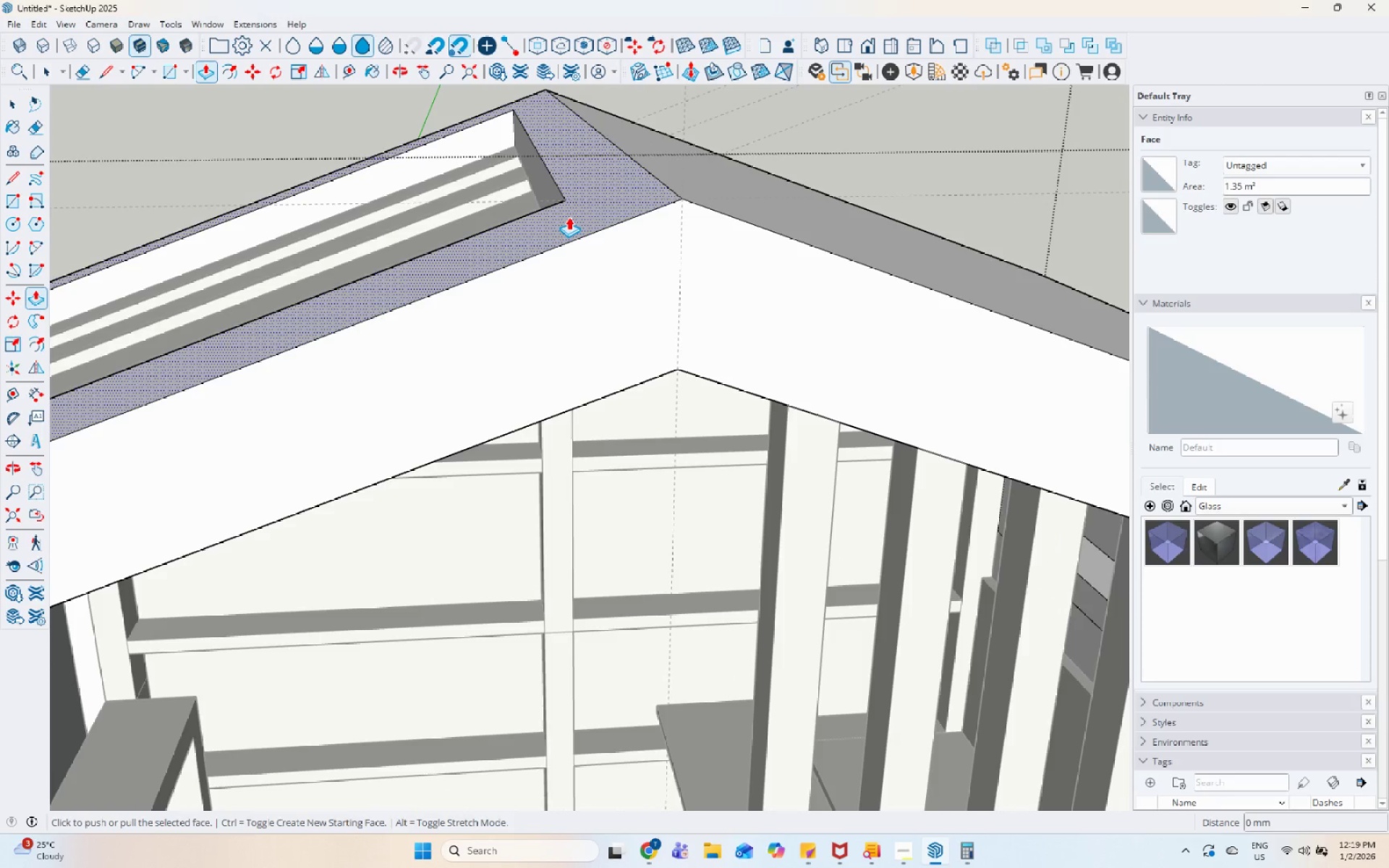 
key(Control+ControlLeft)
 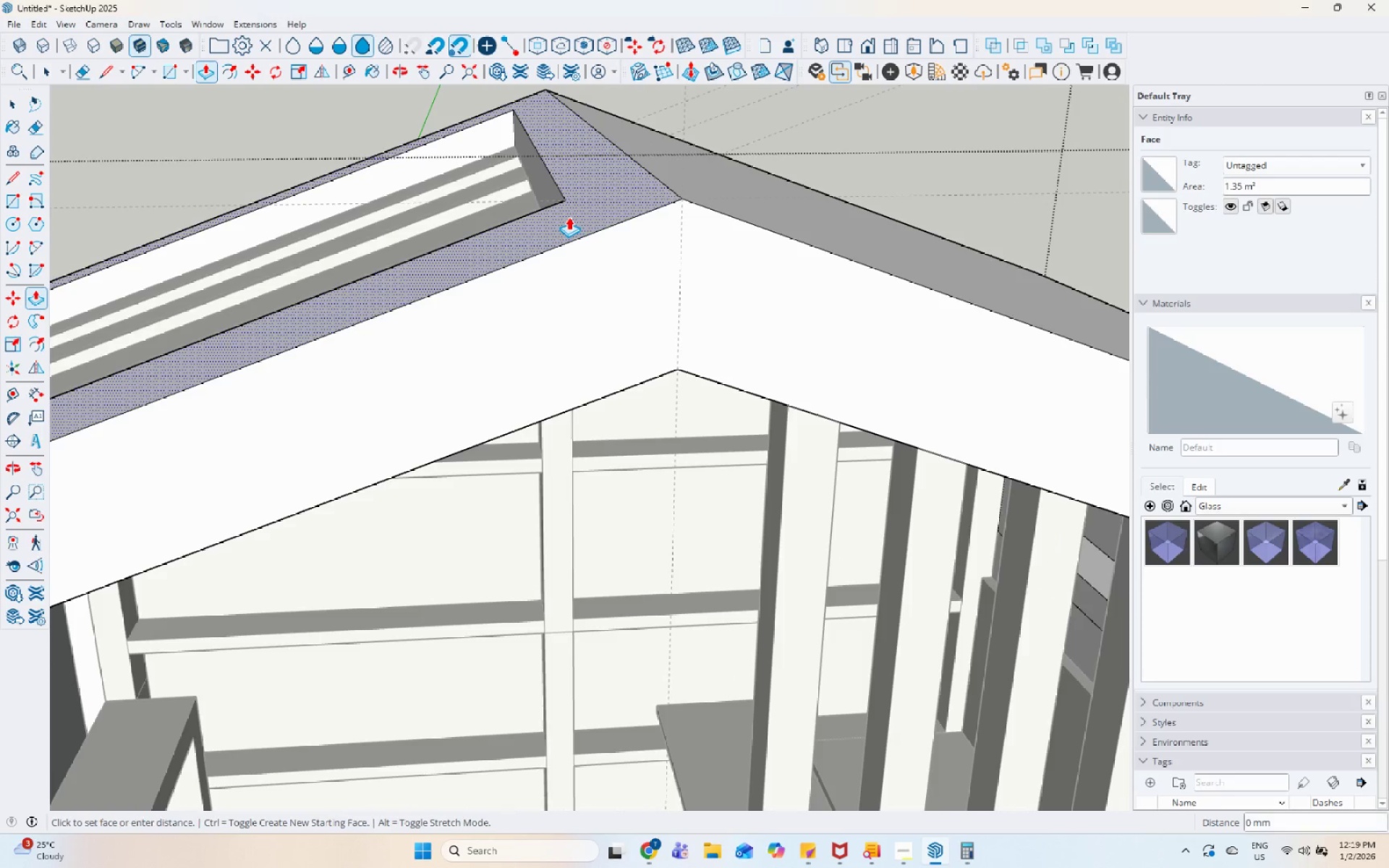 
left_click([569, 217])
 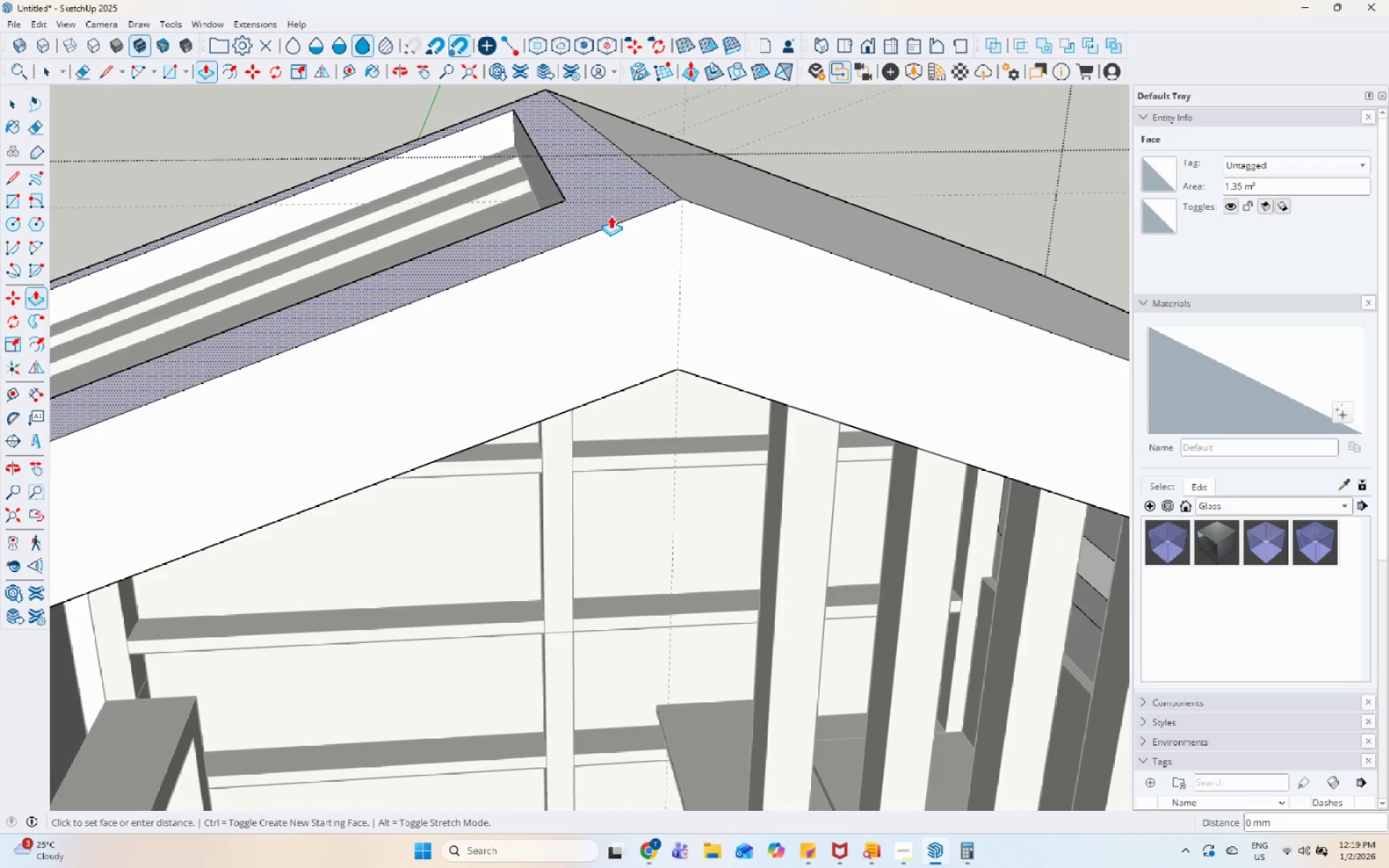 
key(Control+ControlLeft)
 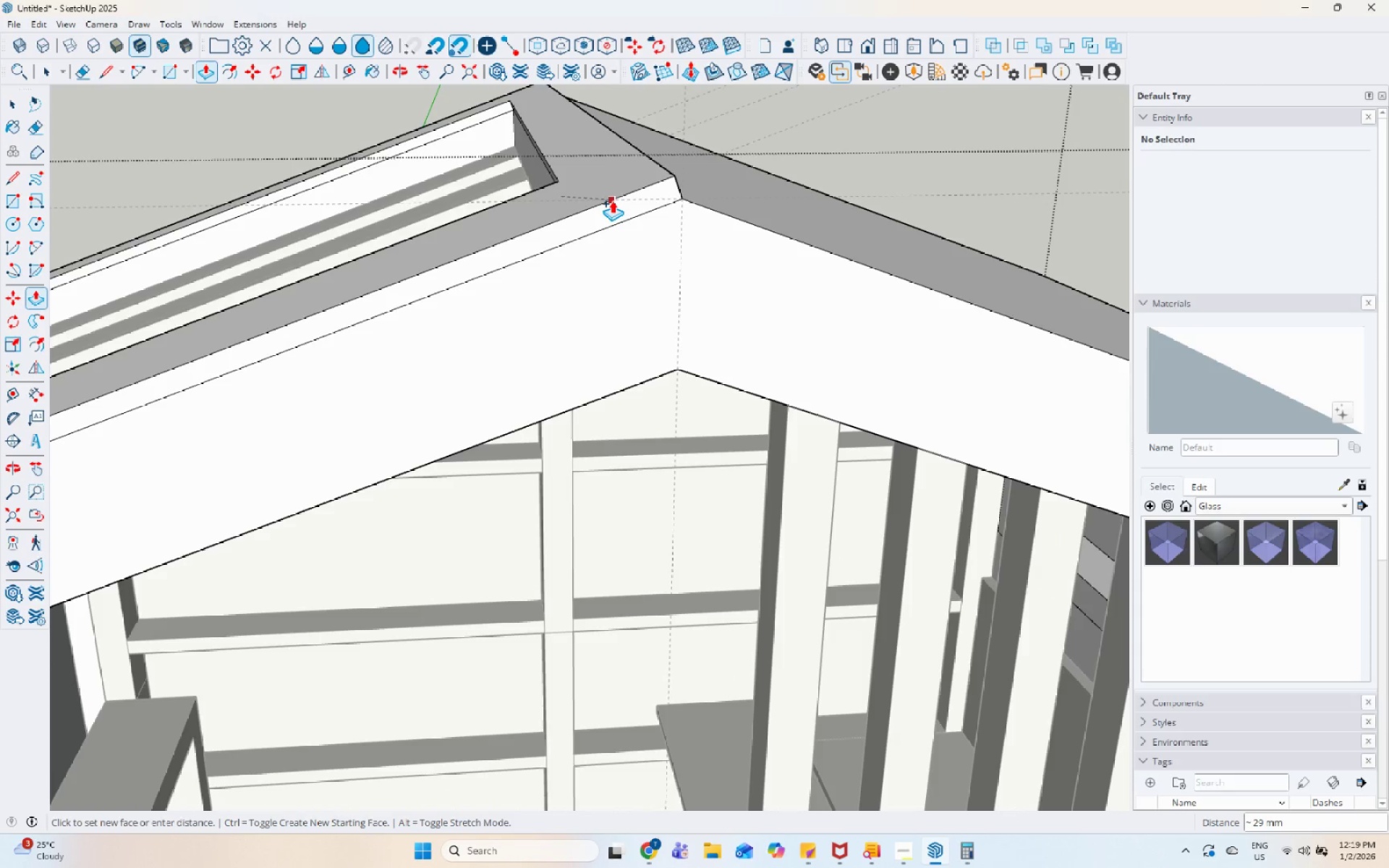 
scroll: coordinate [616, 206], scroll_direction: up, amount: 5.0
 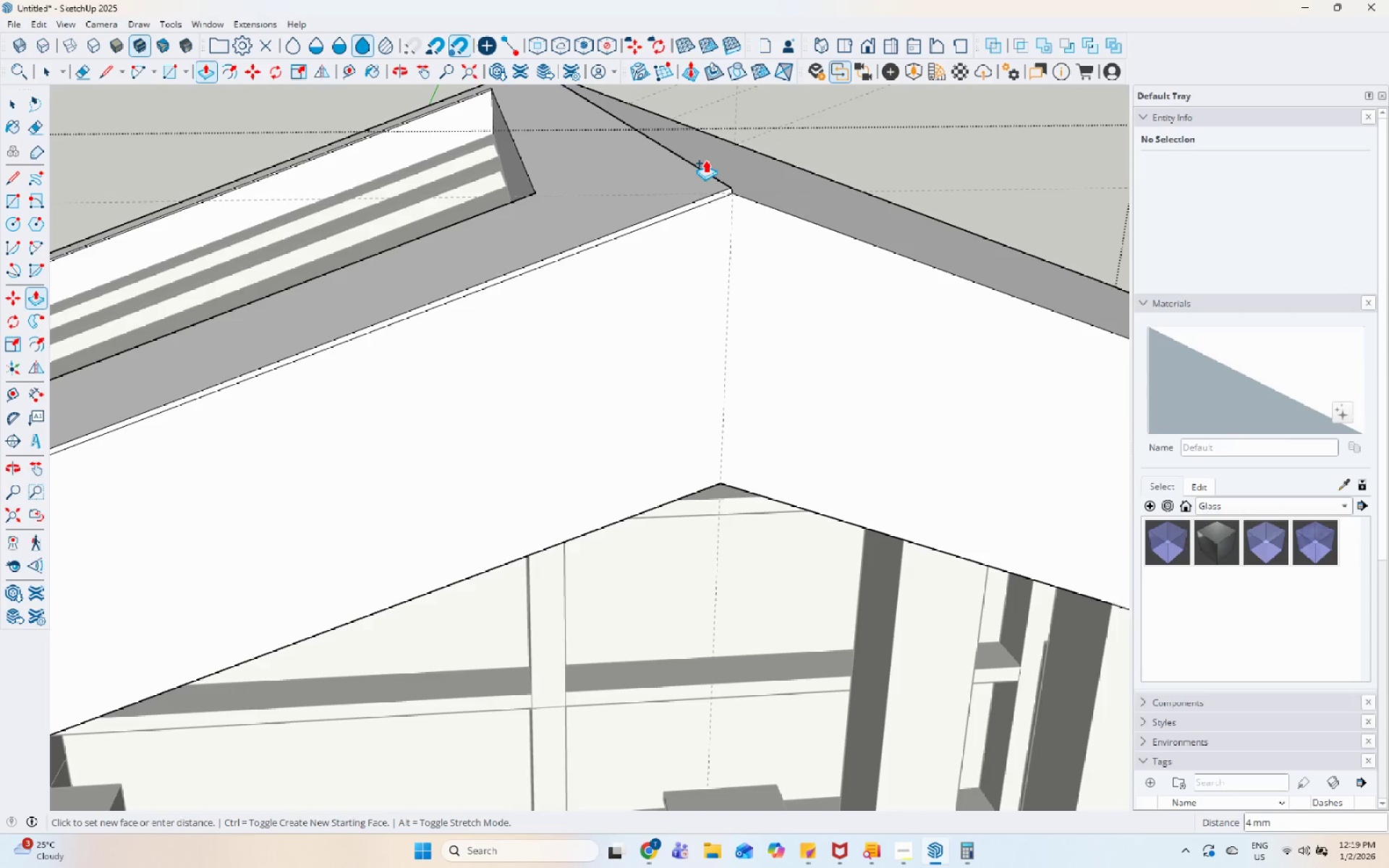 
key(Numpad5)
 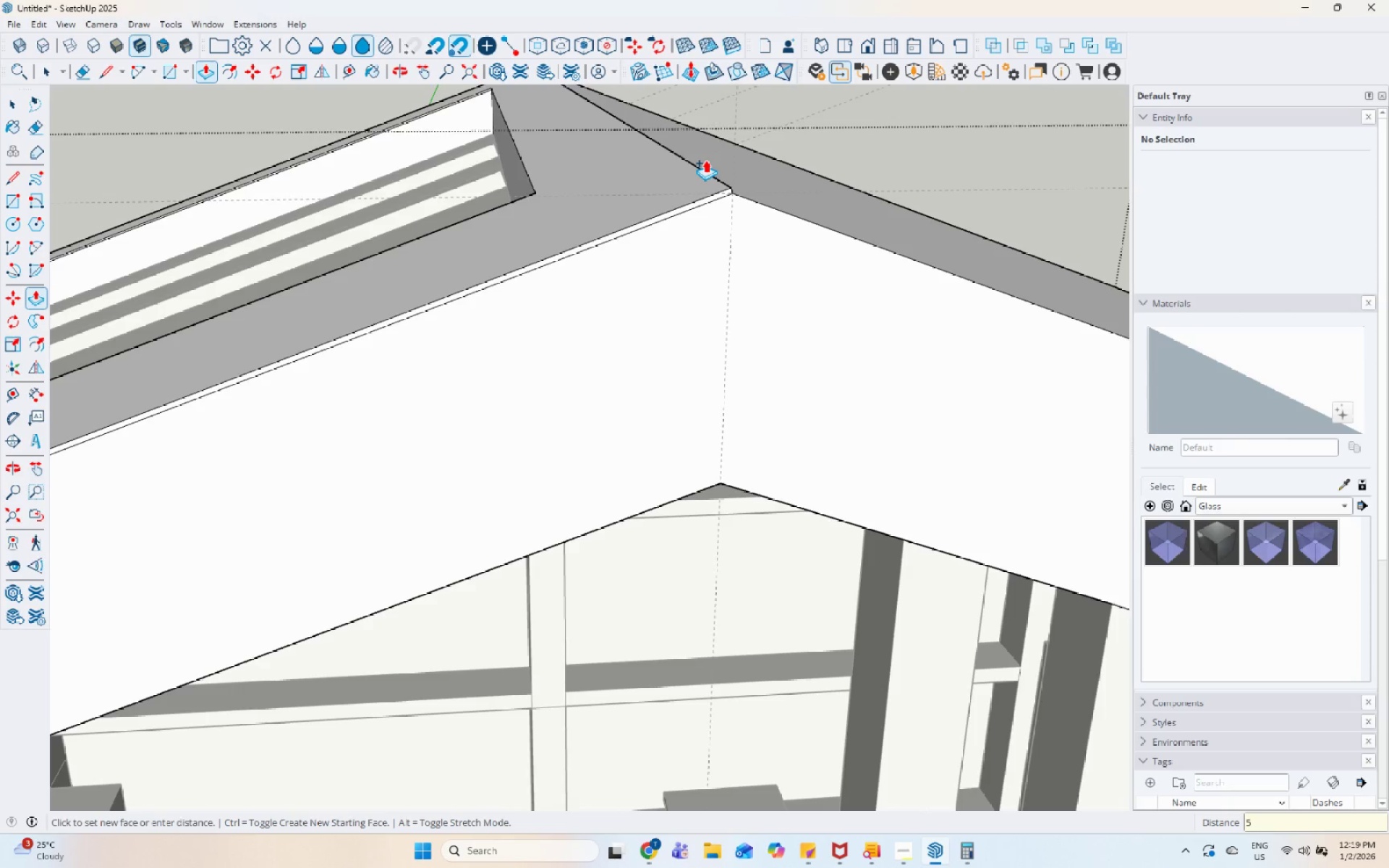 
key(Enter)
 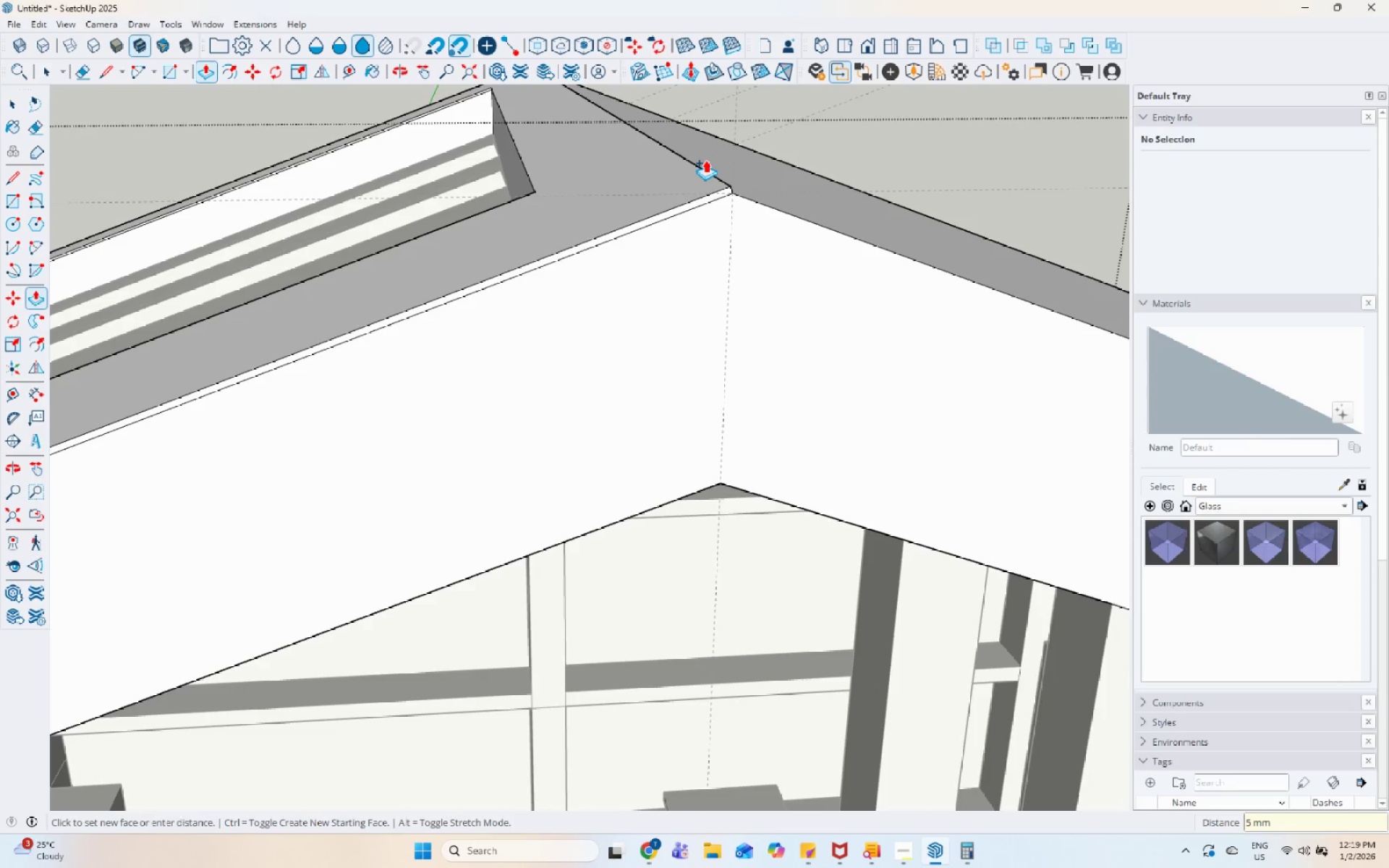 
key(Space)
 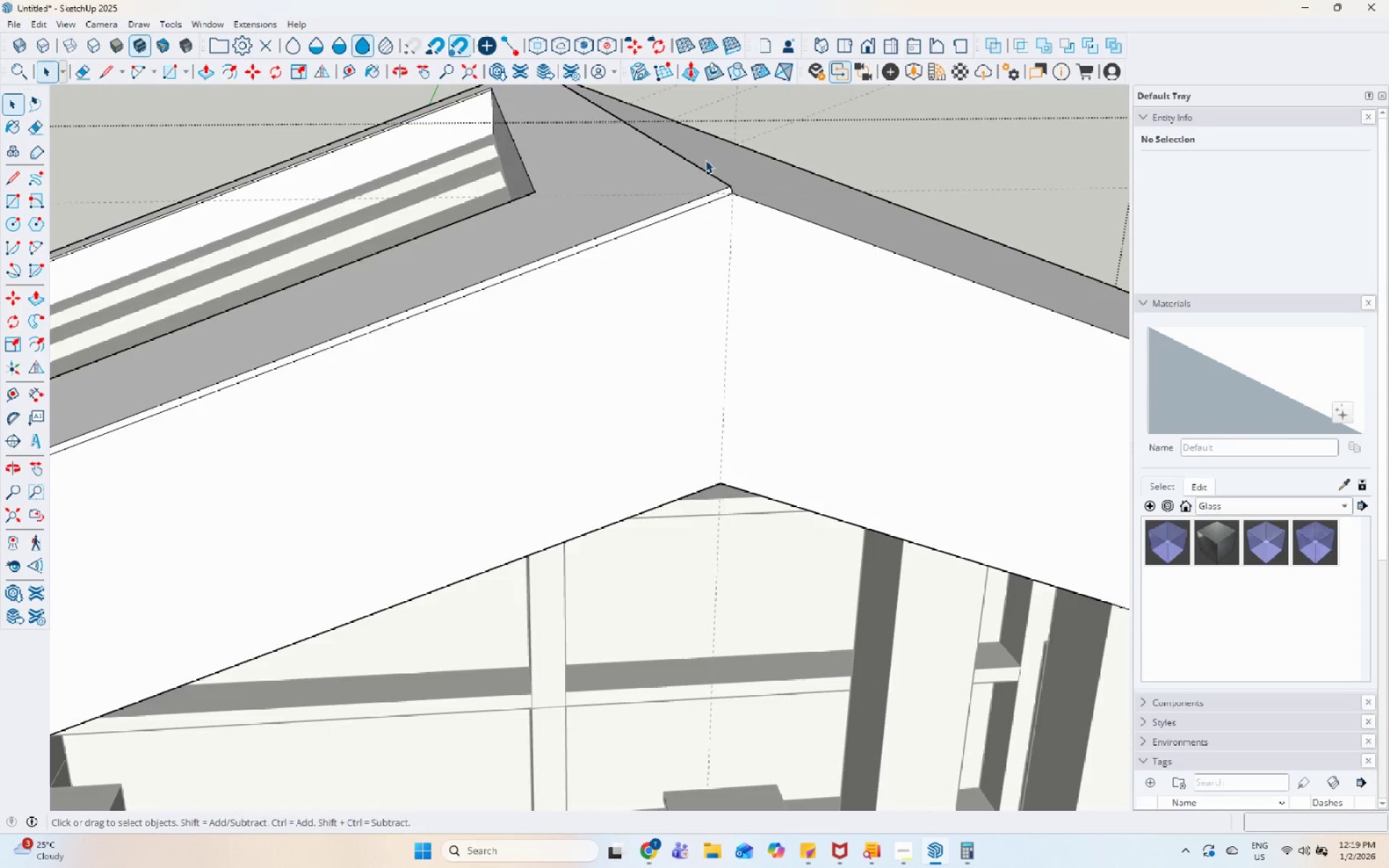 
scroll: coordinate [461, 455], scroll_direction: down, amount: 11.0
 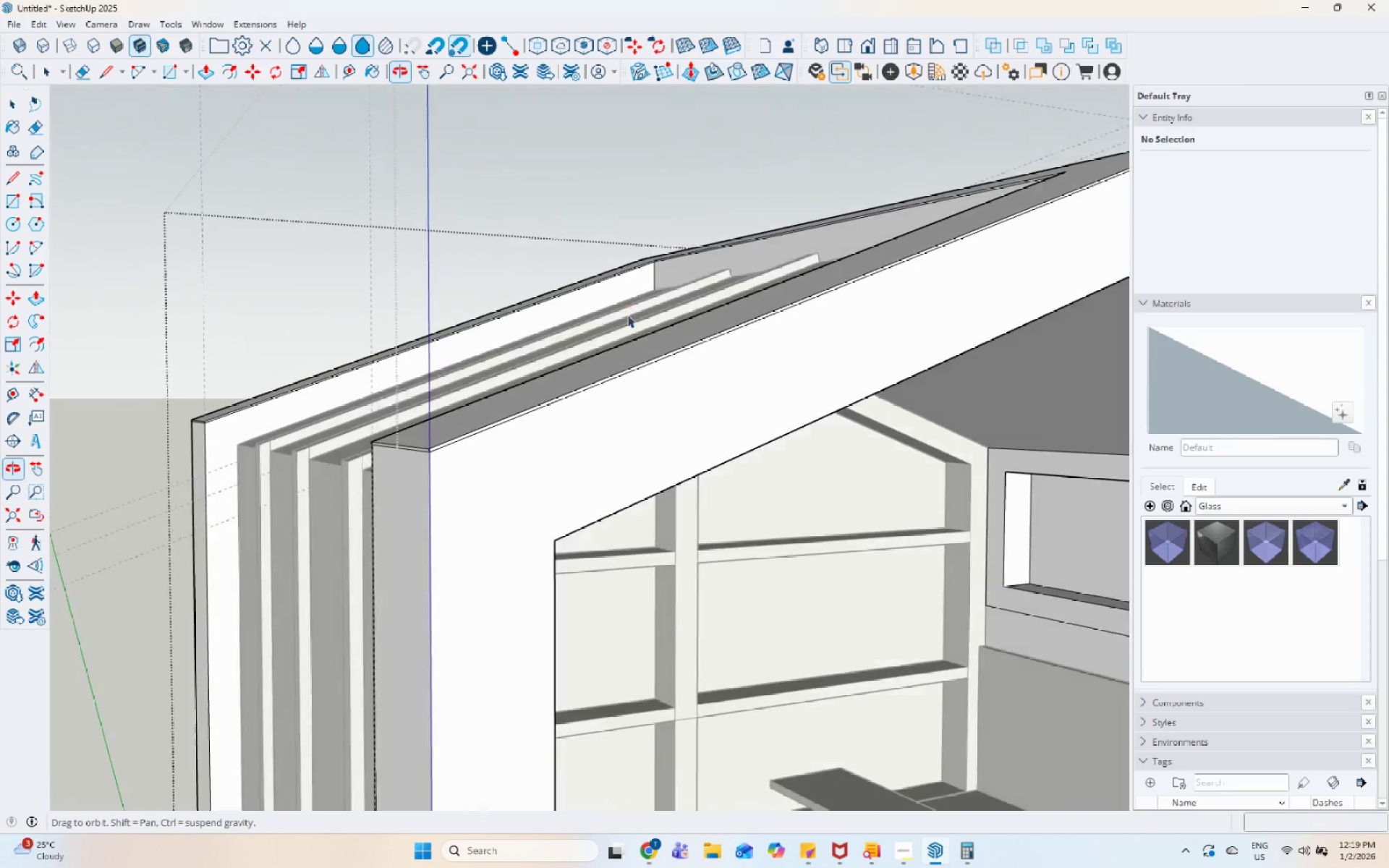 
scroll: coordinate [524, 375], scroll_direction: up, amount: 13.0
 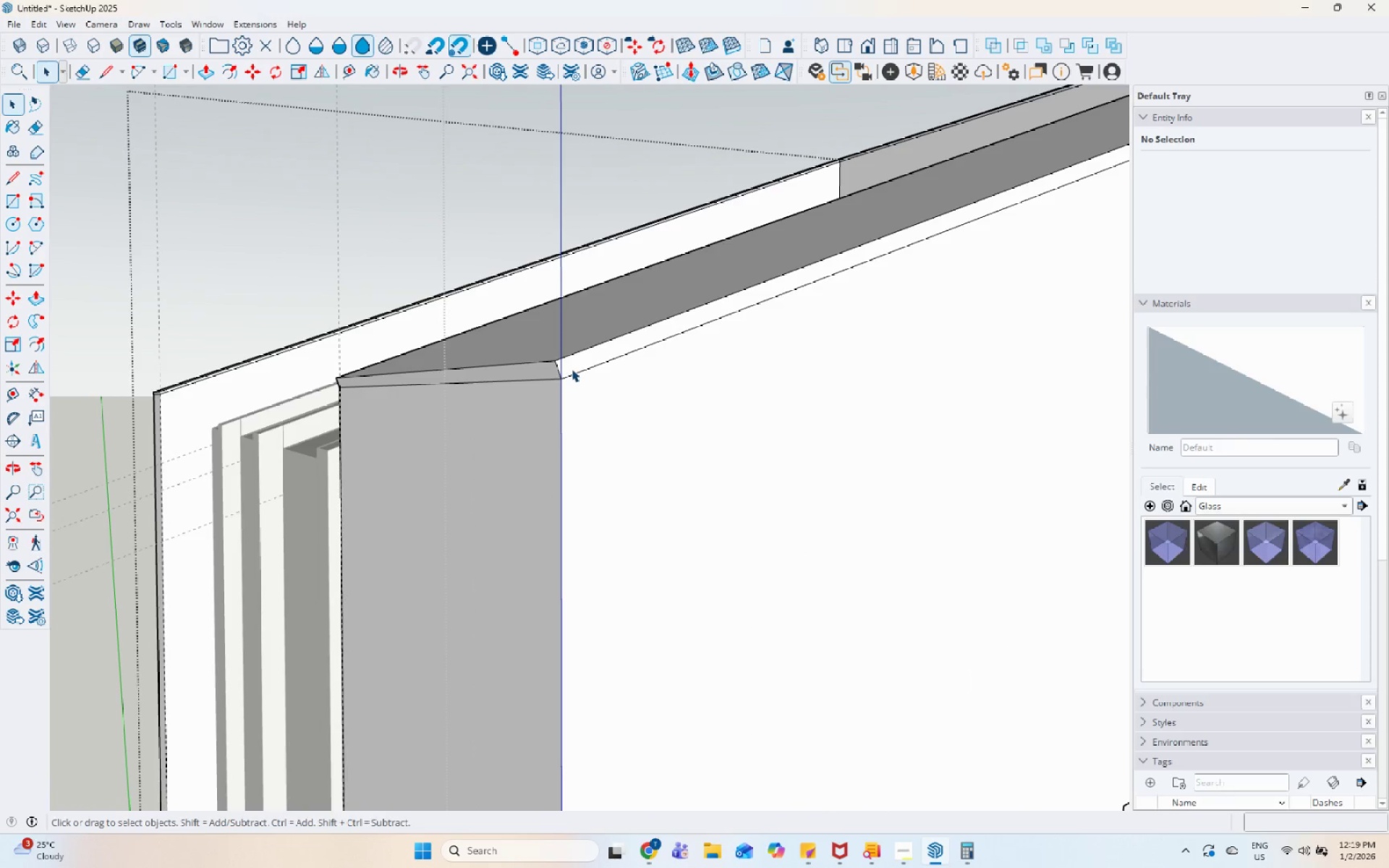 
double_click([572, 369])
 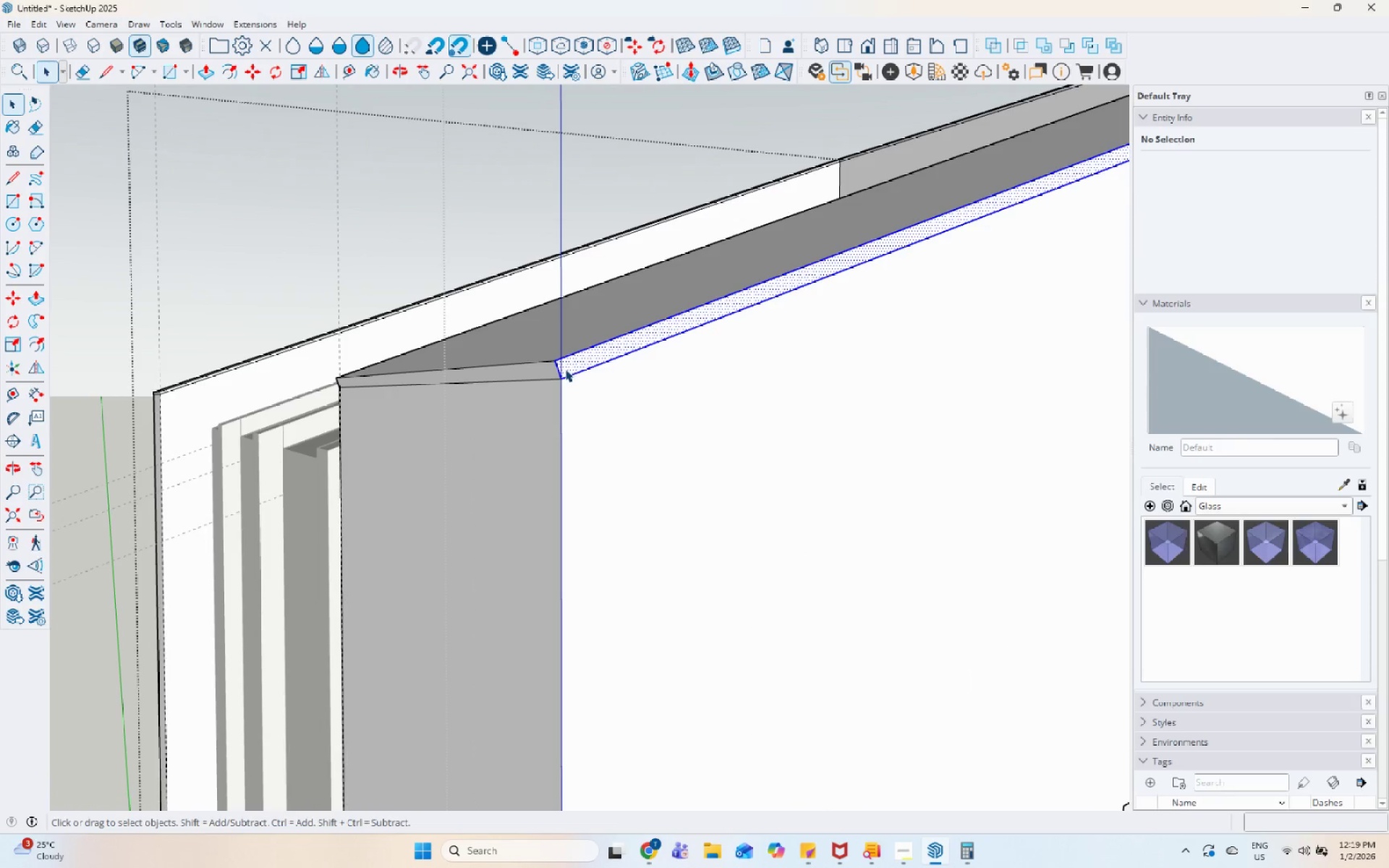 
left_click([558, 367])
 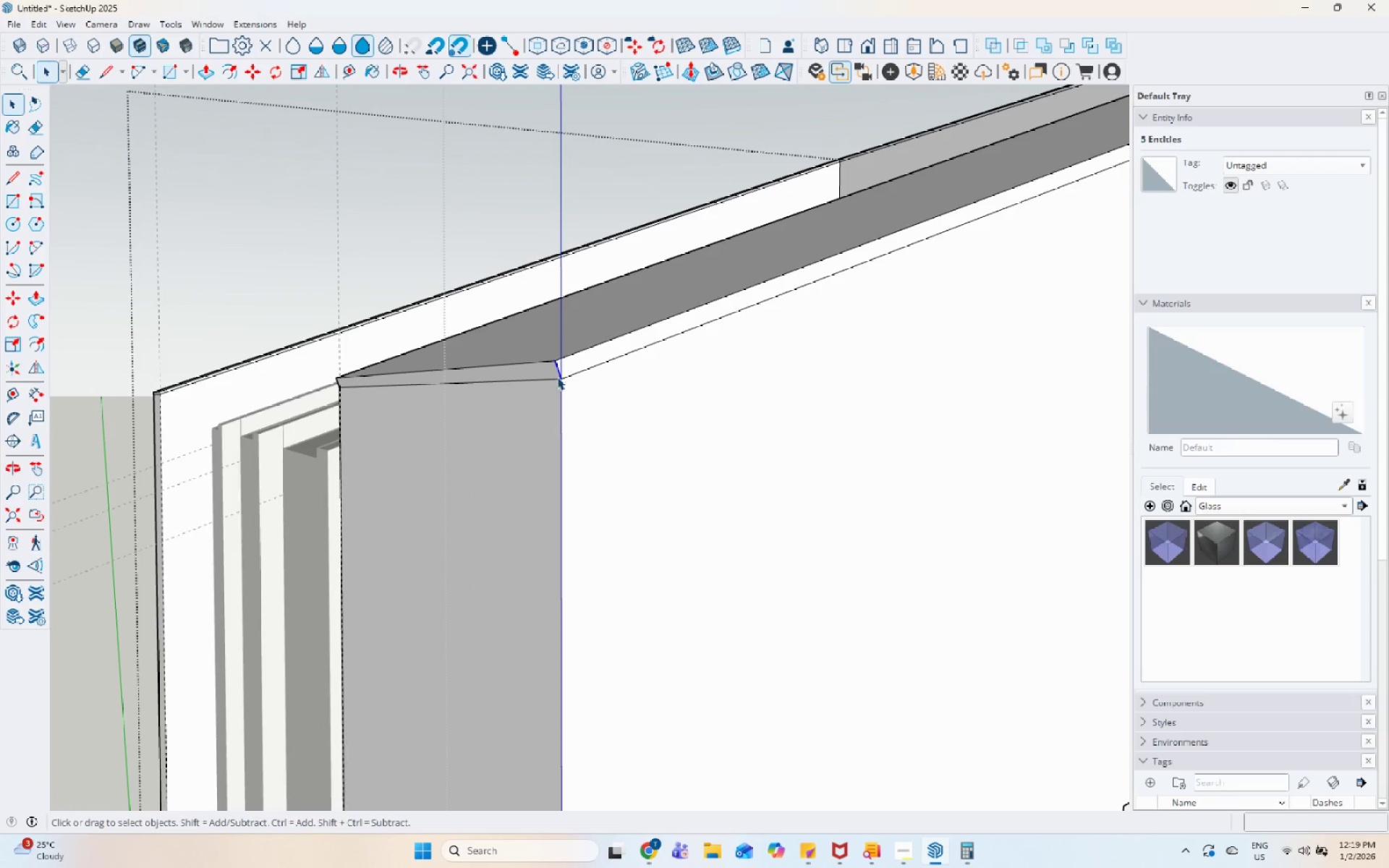 
key(Escape)
 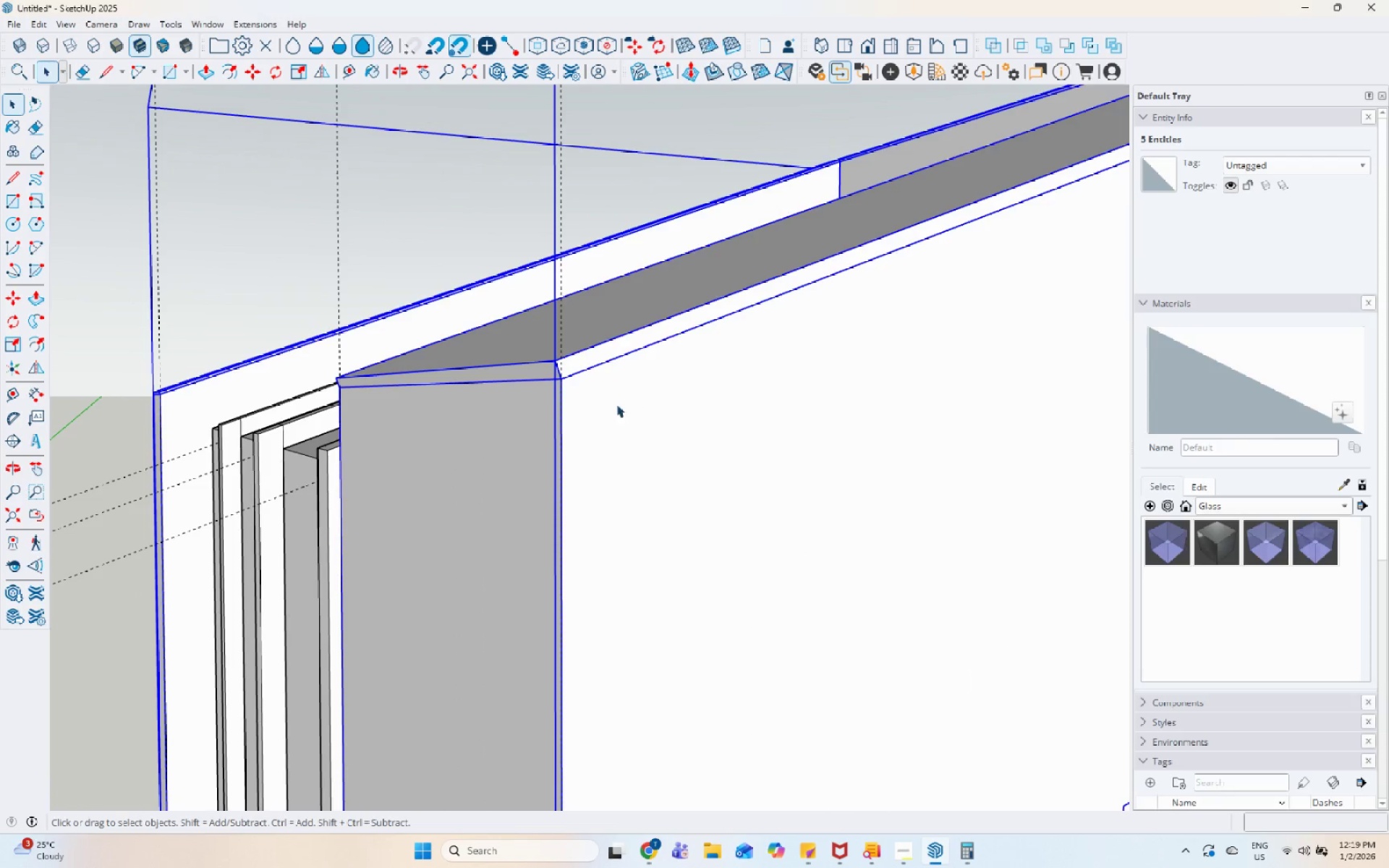 
scroll: coordinate [428, 401], scroll_direction: down, amount: 7.0
 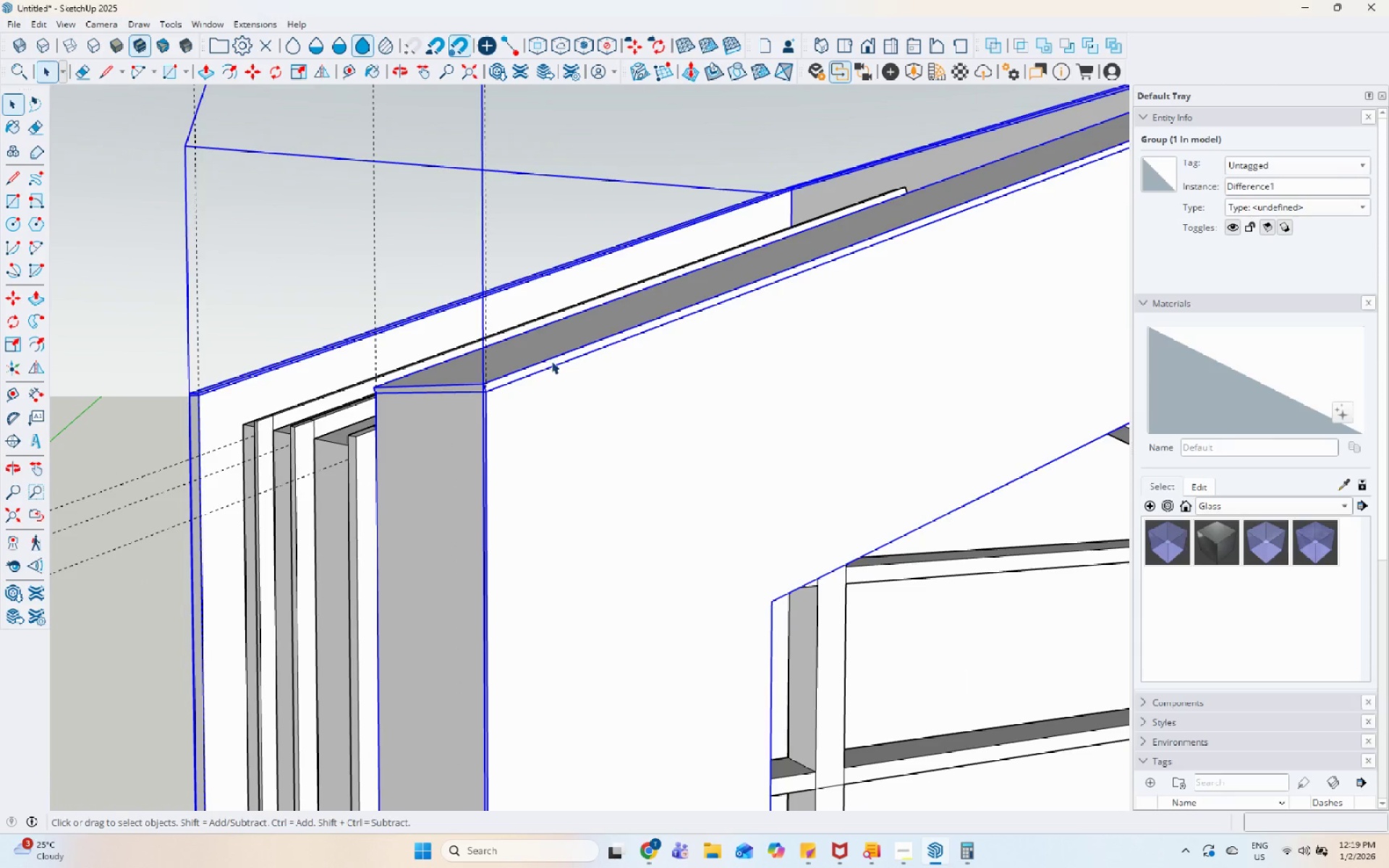 
double_click([551, 361])
 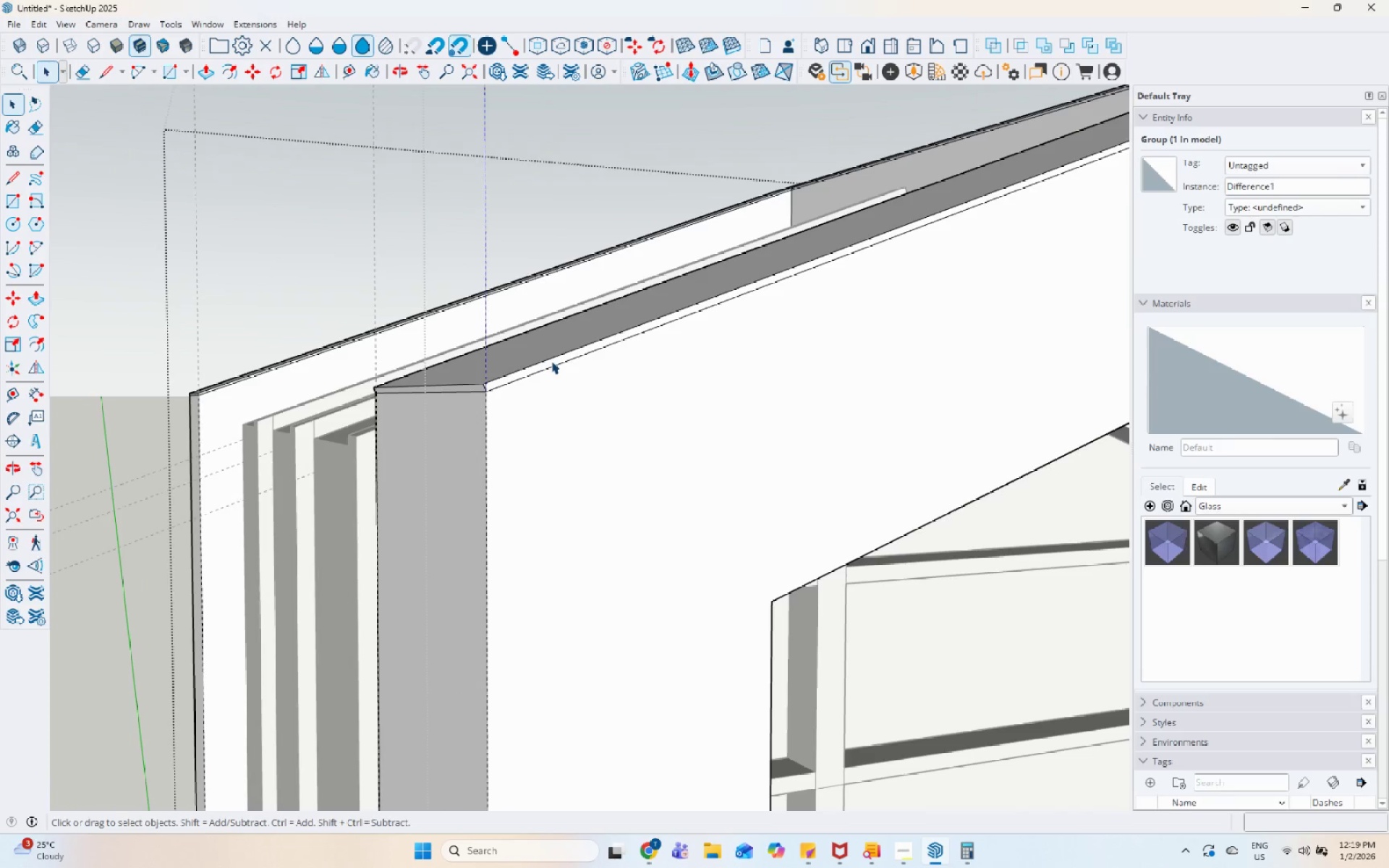 
key(Escape)
 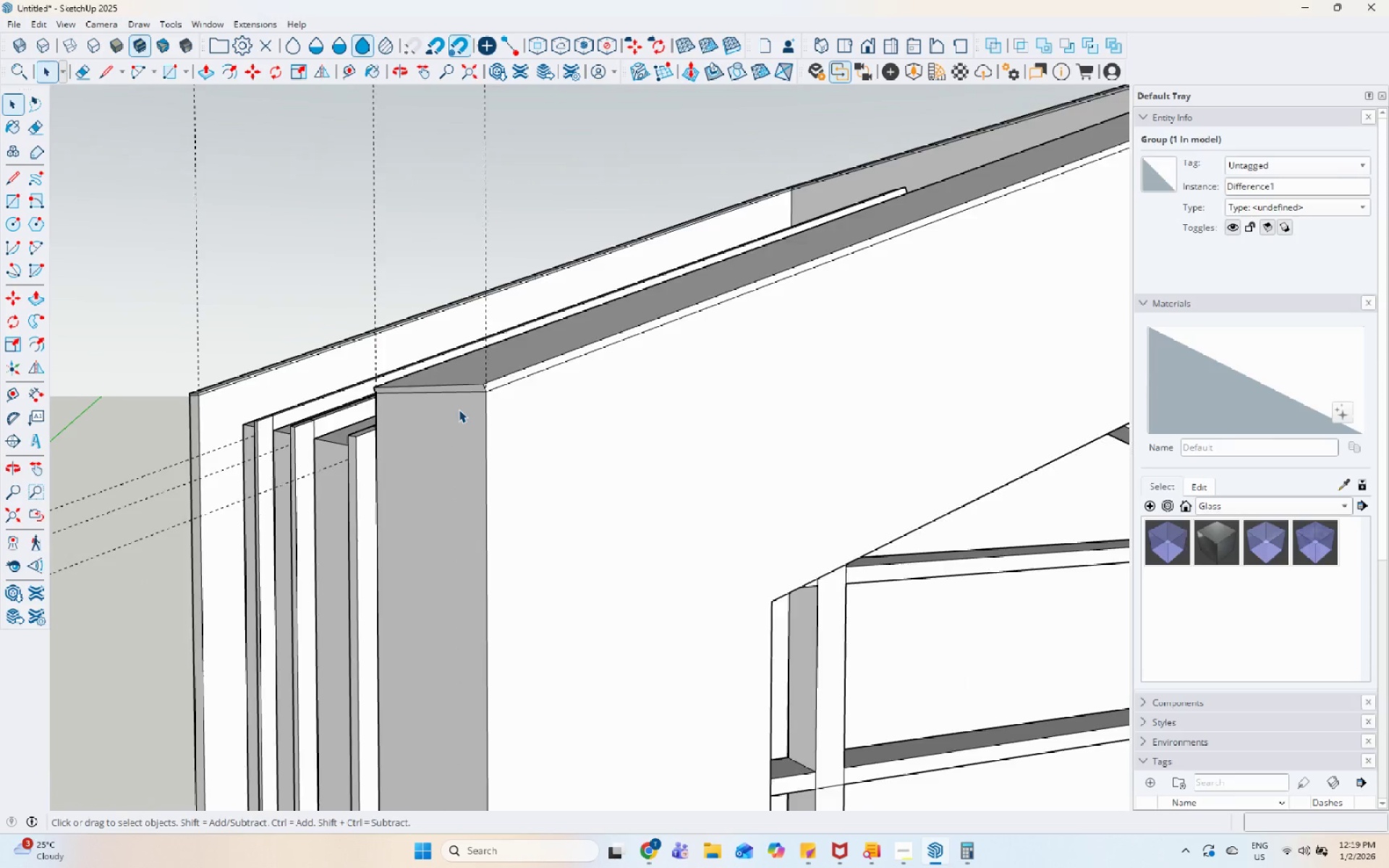 
key(L)
 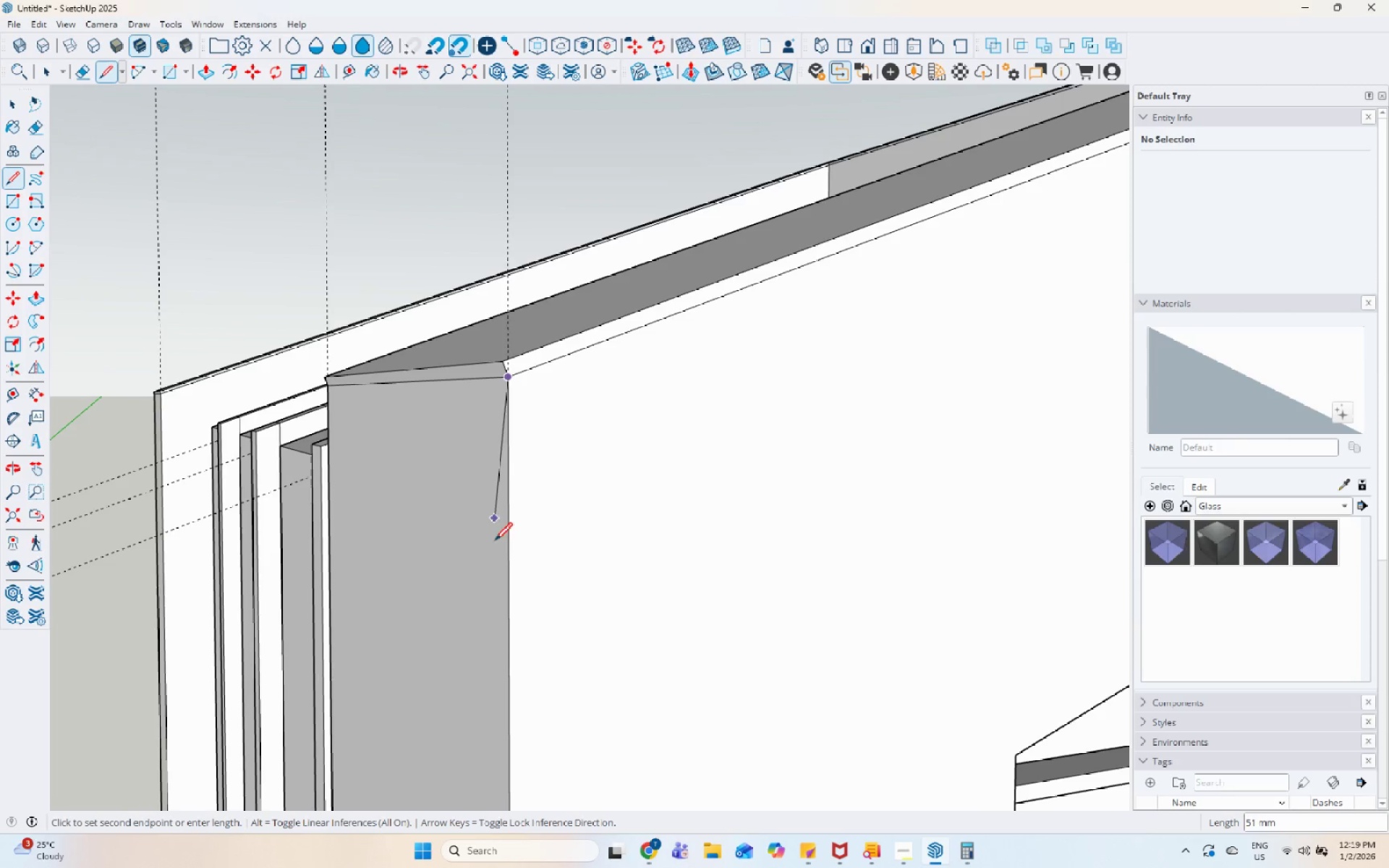 
scroll: coordinate [488, 393], scroll_direction: up, amount: 6.0
 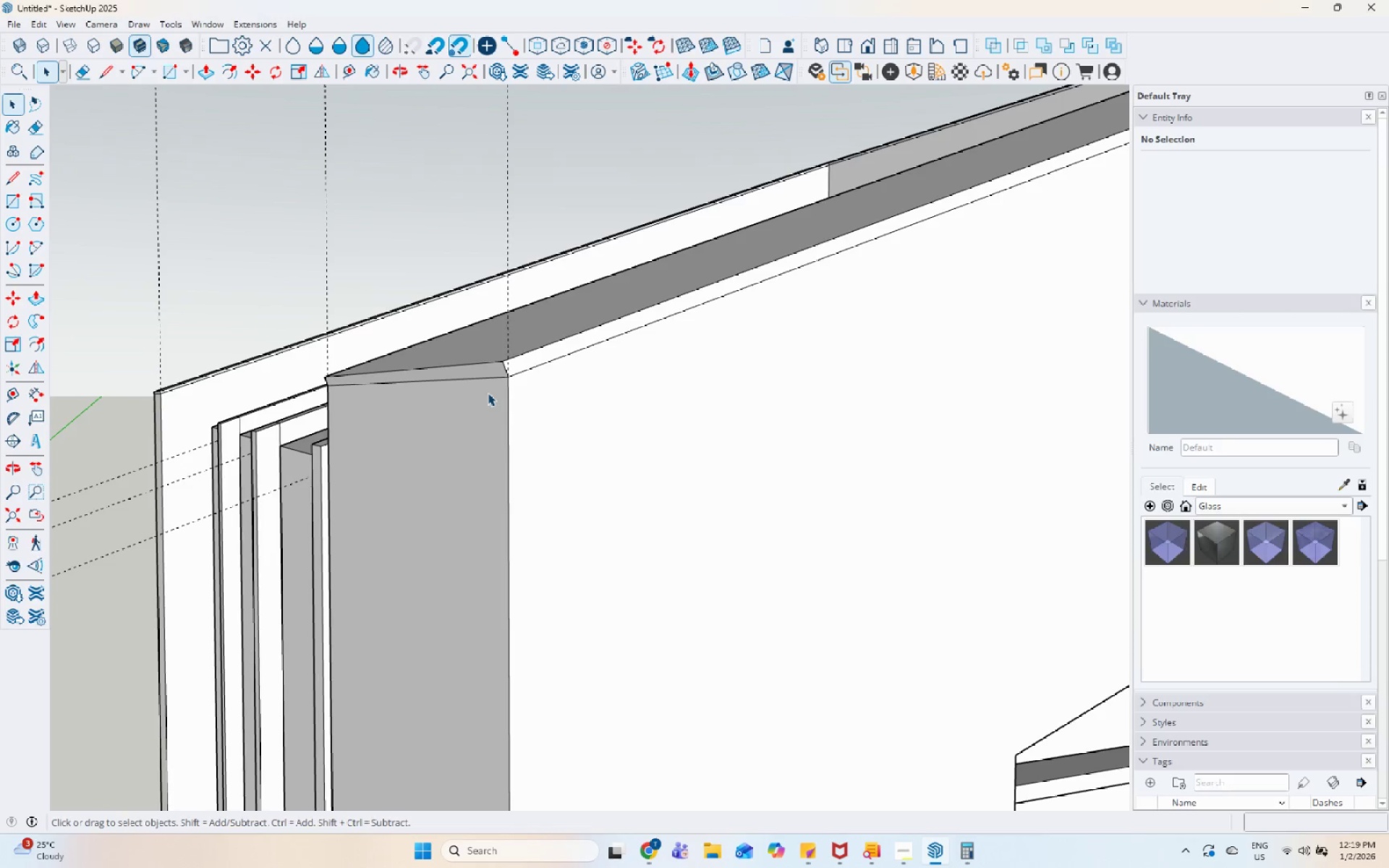 
scroll: coordinate [544, 294], scroll_direction: down, amount: 7.0
 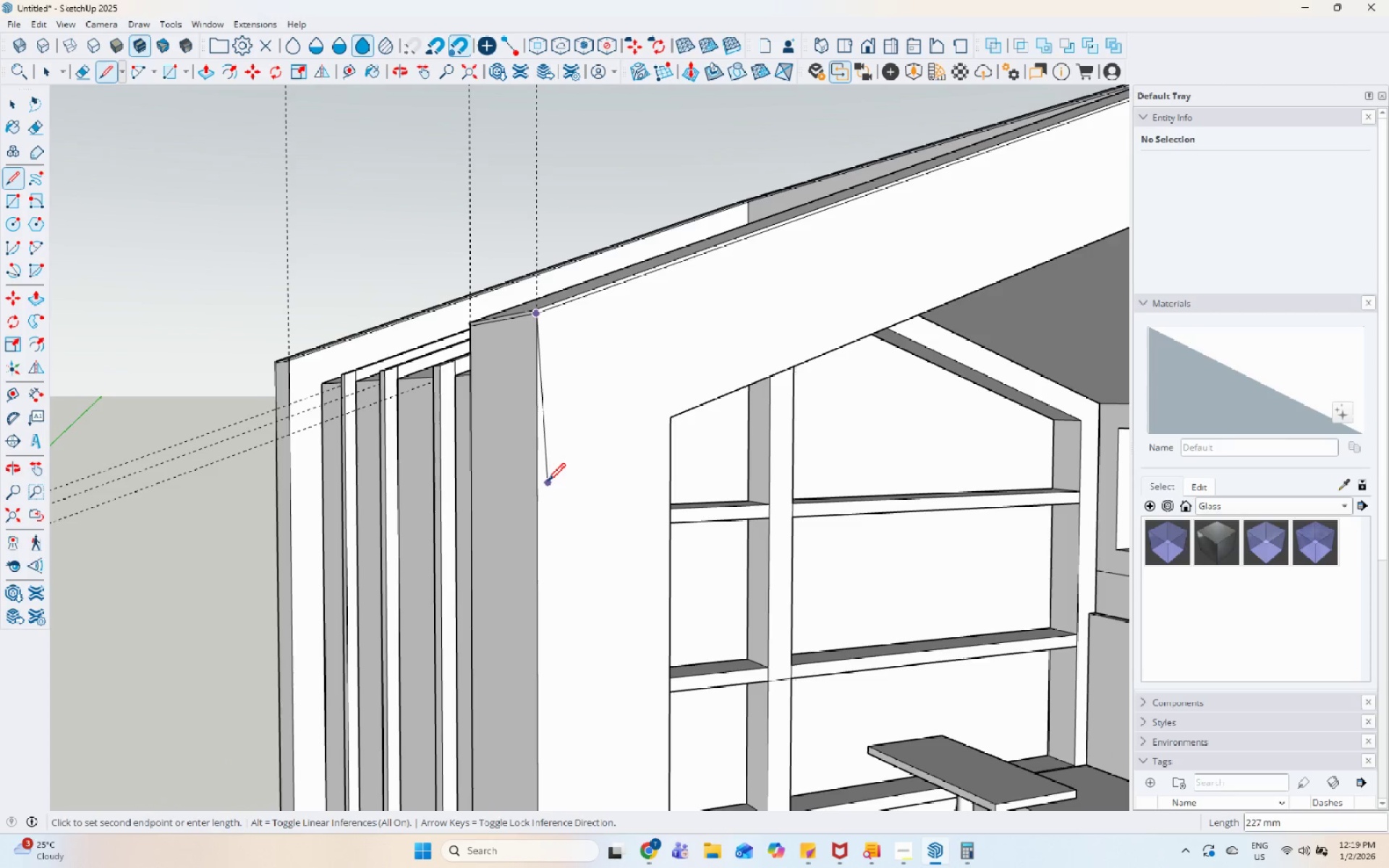 
key(Space)
 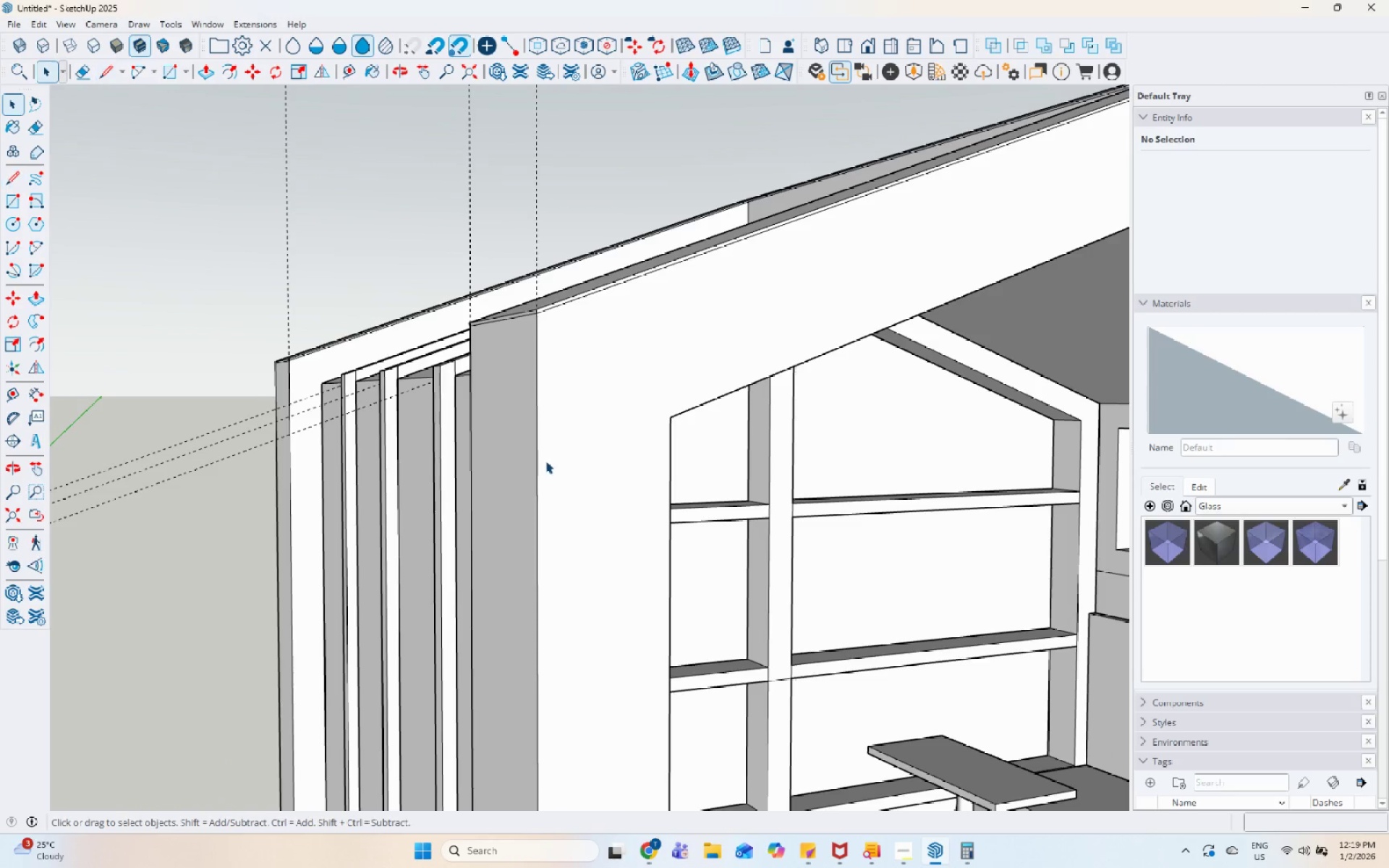 
key(Escape)
 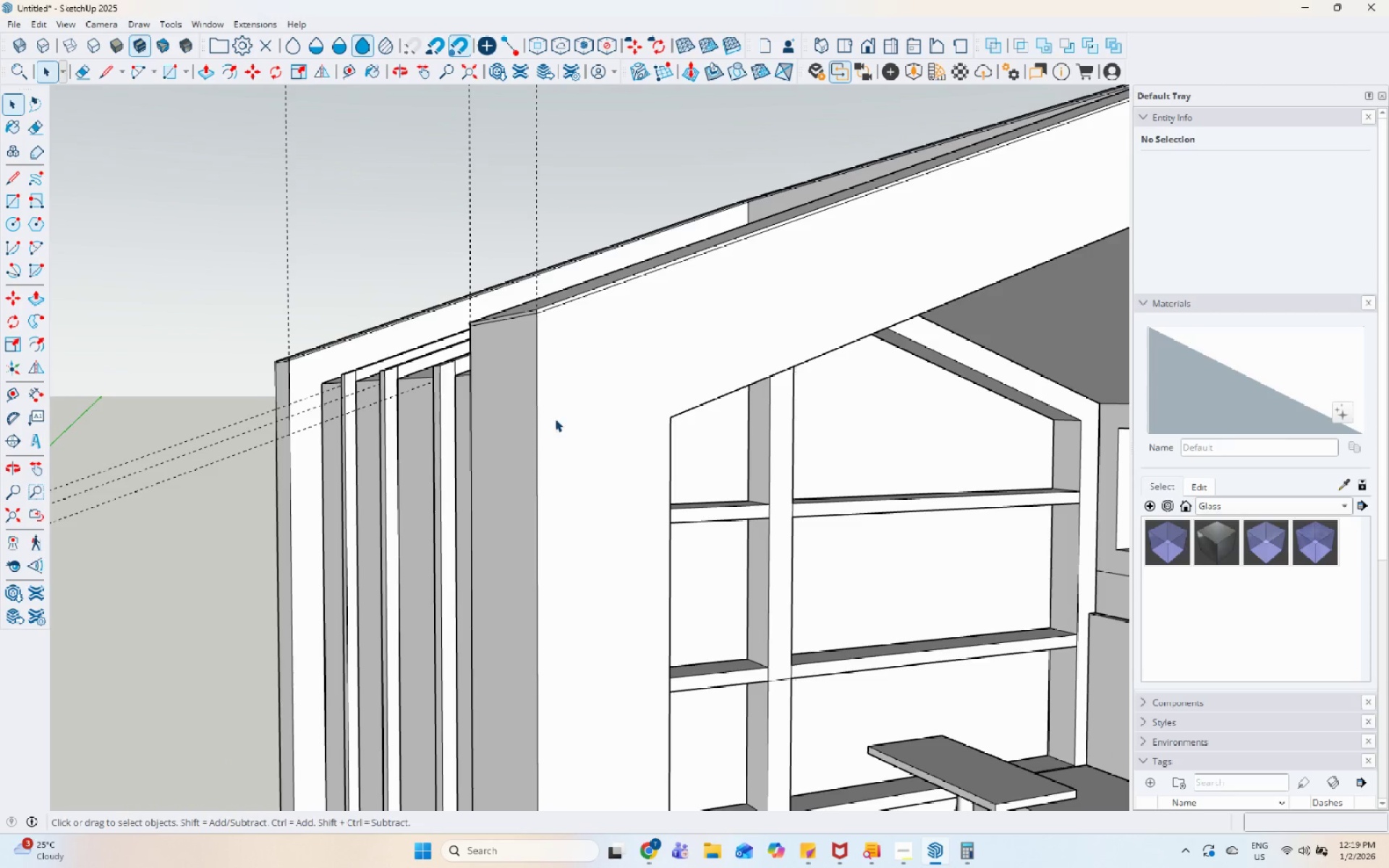 
left_click([556, 415])
 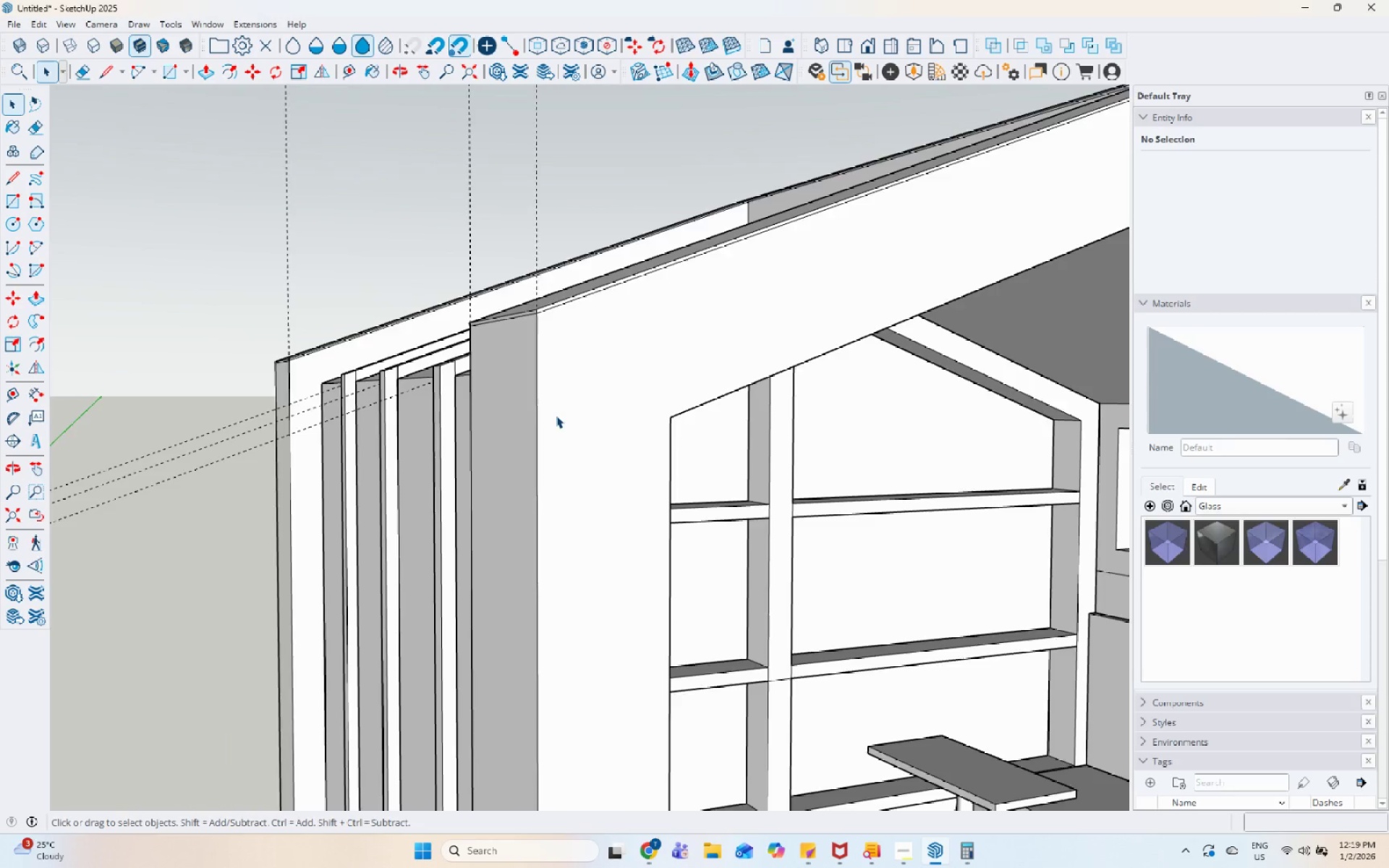 
double_click([556, 415])
 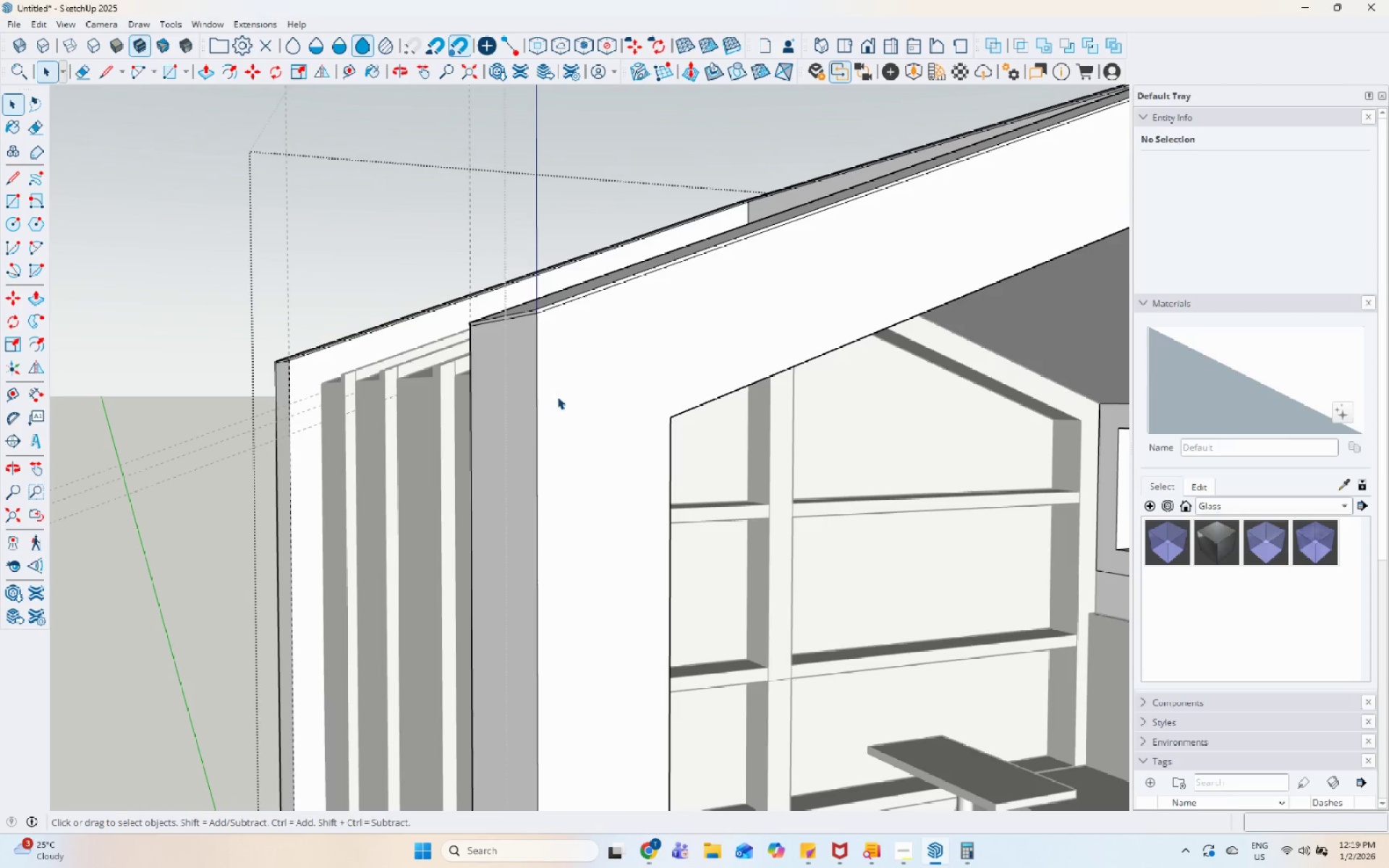 
key(Escape)
 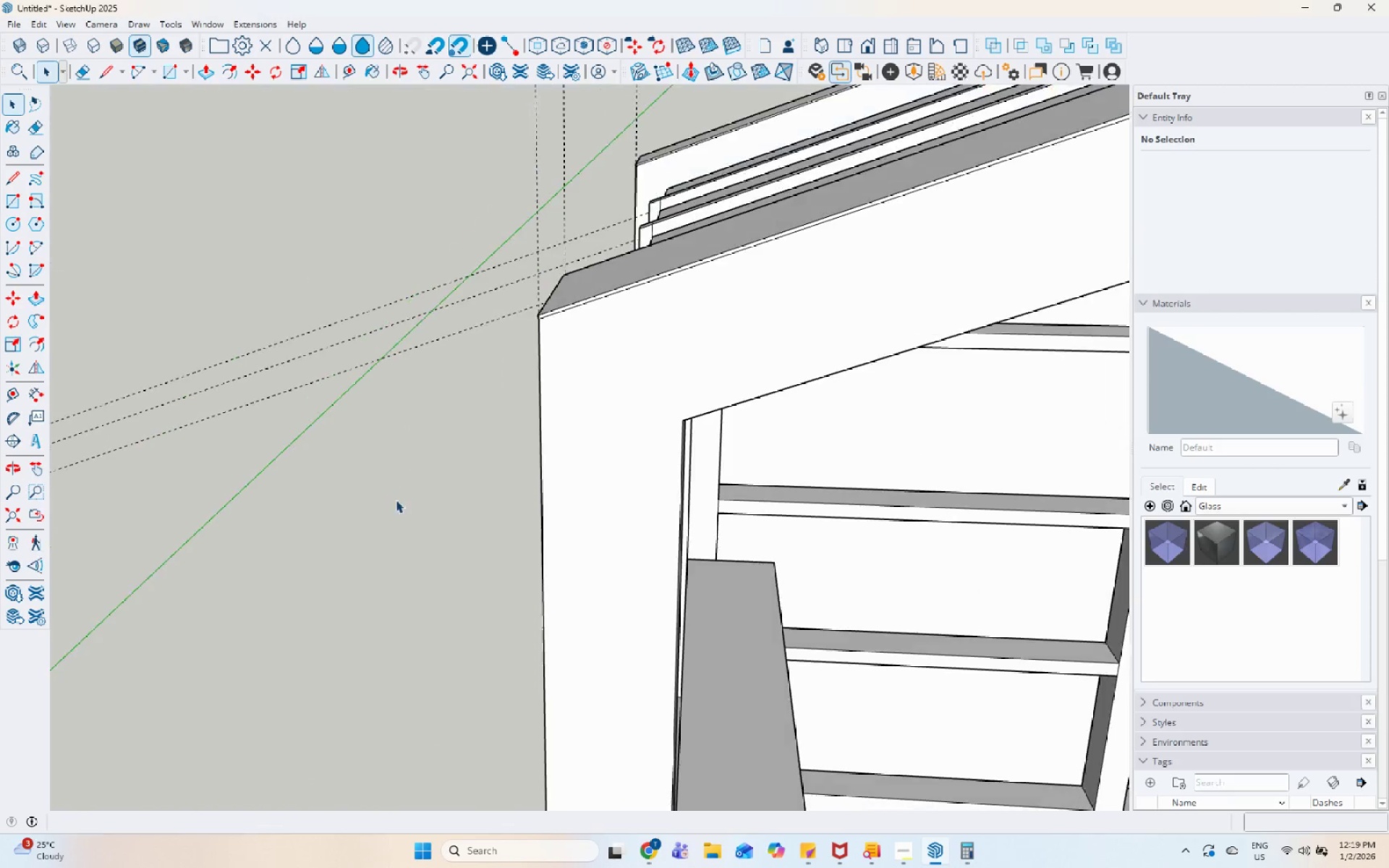 
scroll: coordinate [822, 284], scroll_direction: down, amount: 7.0
 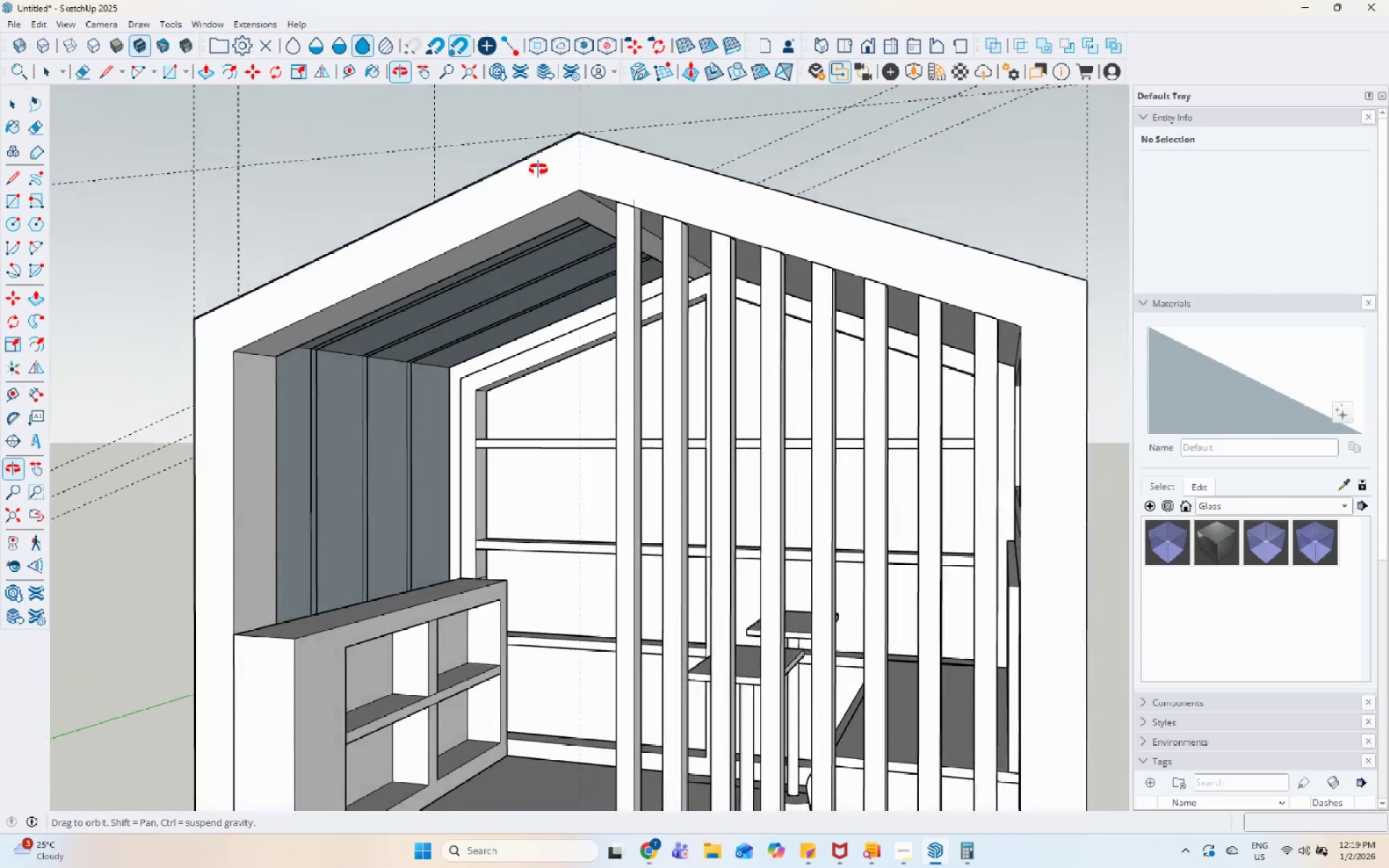 
double_click([655, 326])
 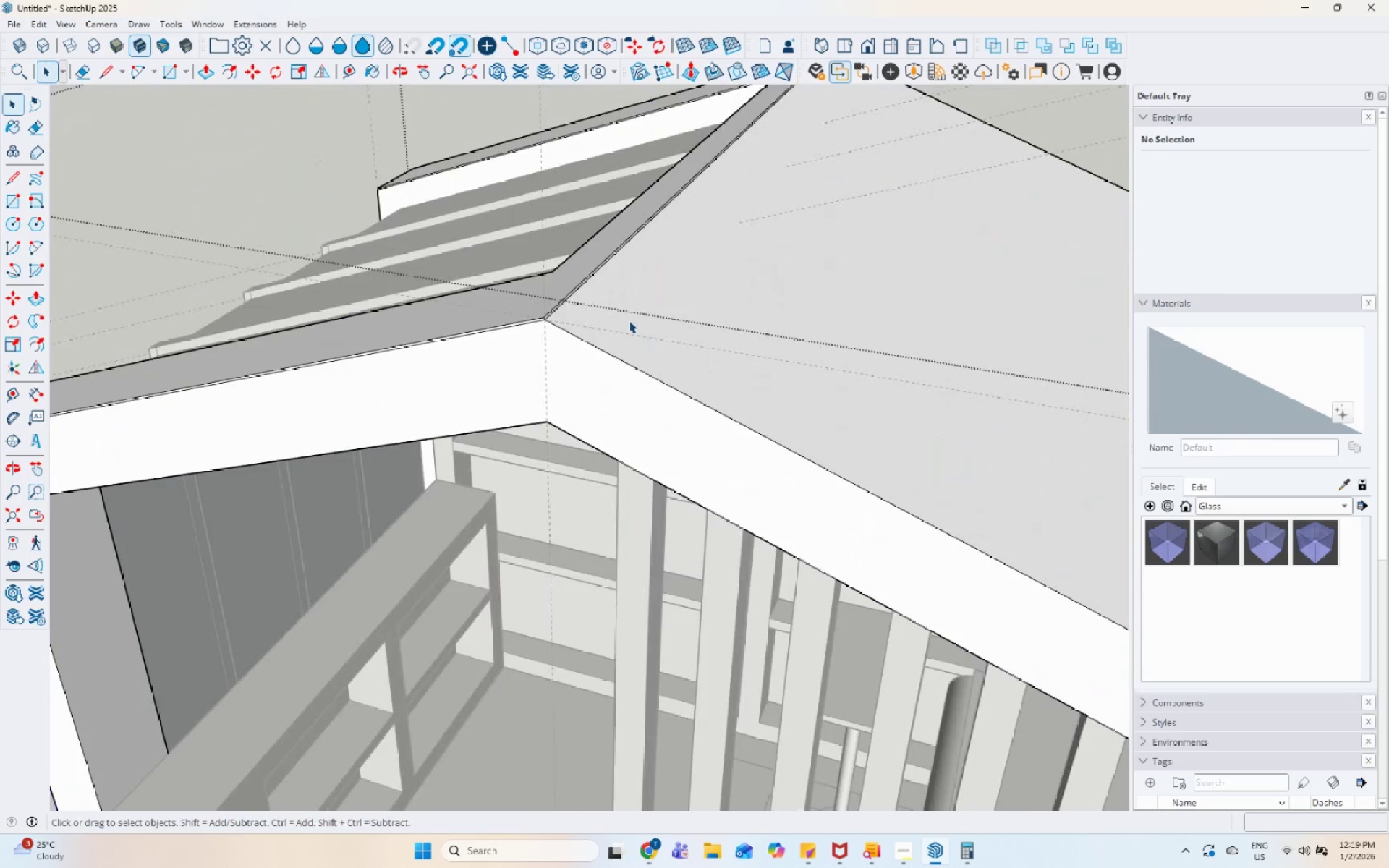 
scroll: coordinate [648, 339], scroll_direction: up, amount: 5.0
 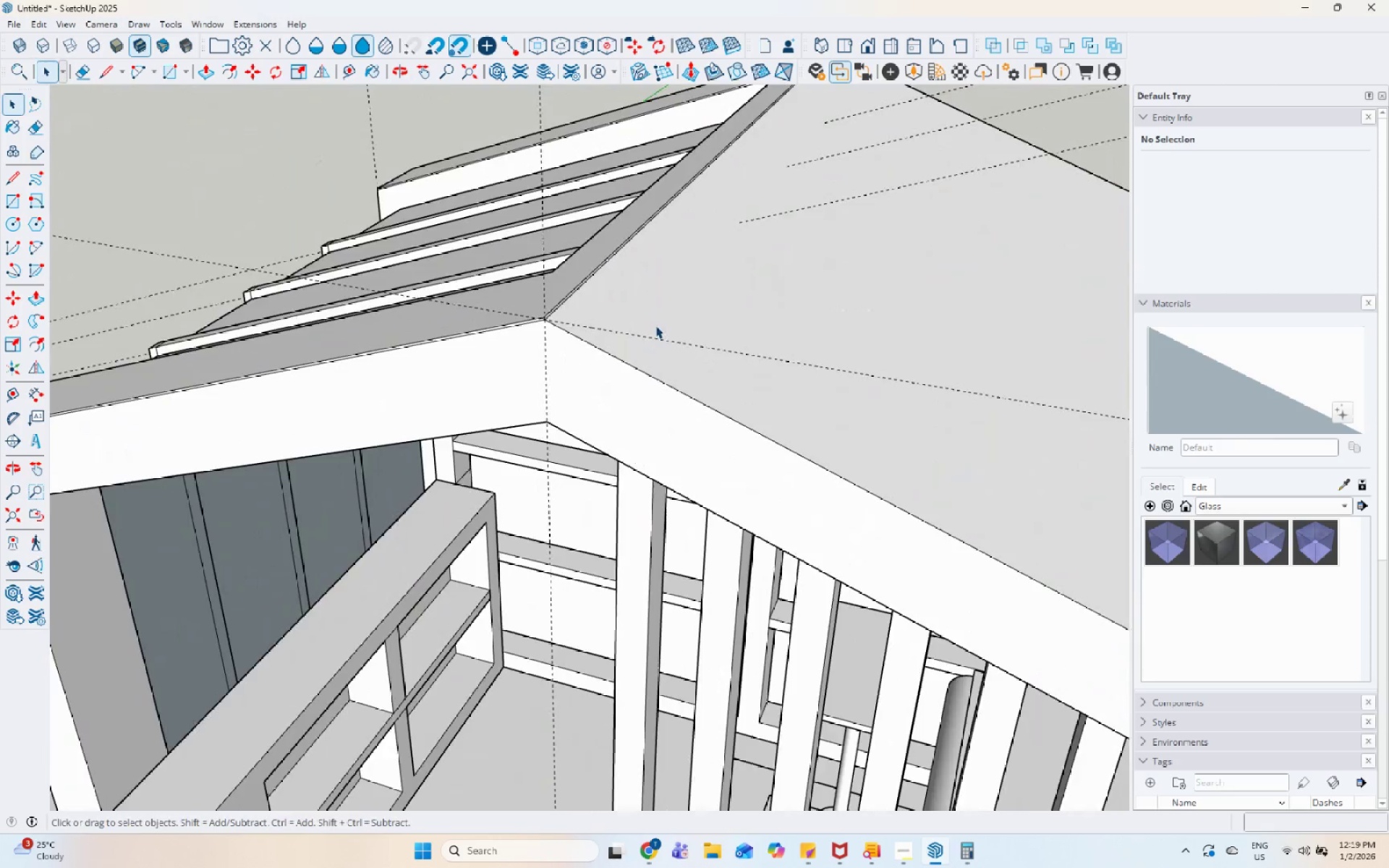 
left_click([590, 320])
 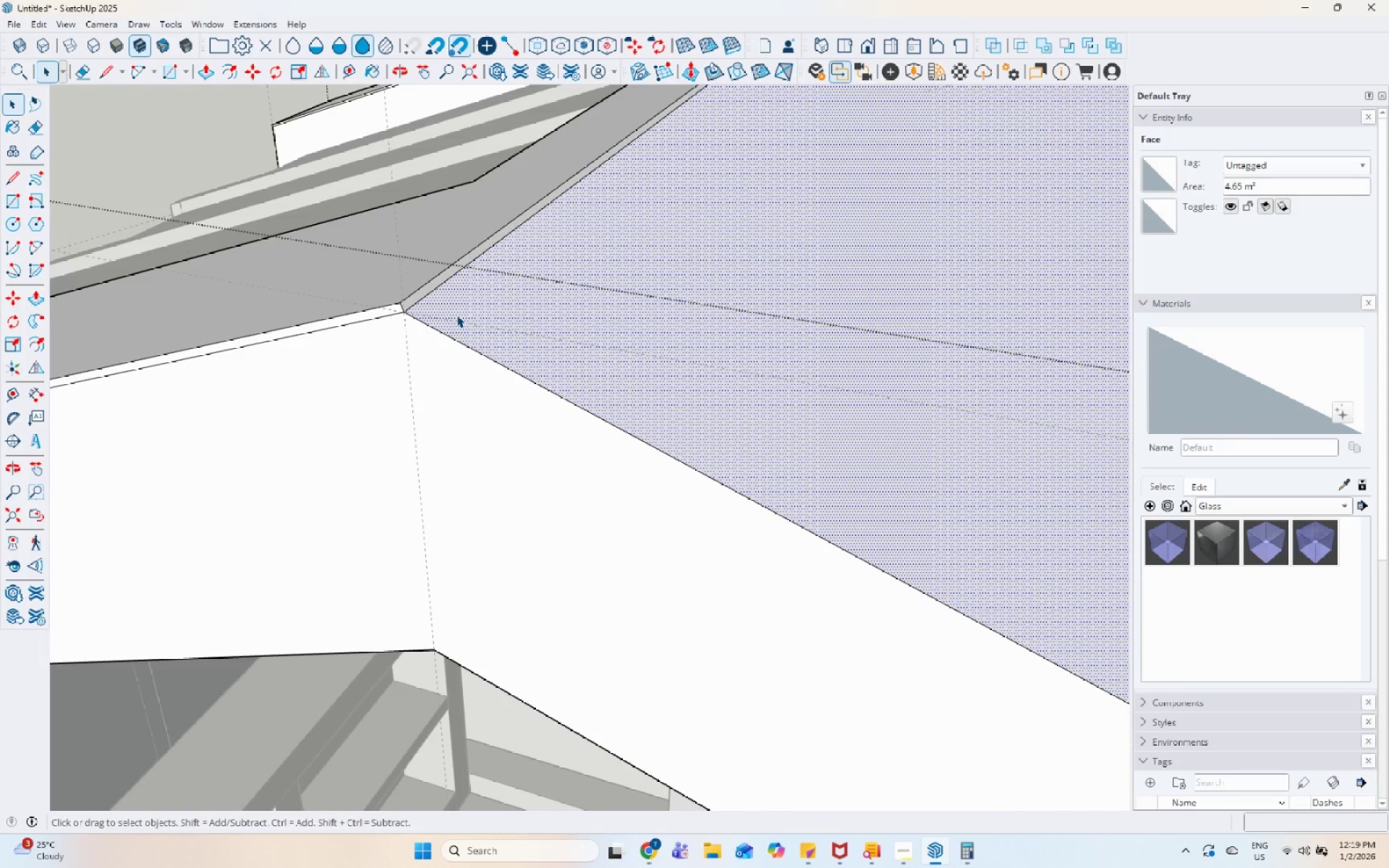 
scroll: coordinate [545, 326], scroll_direction: up, amount: 12.0
 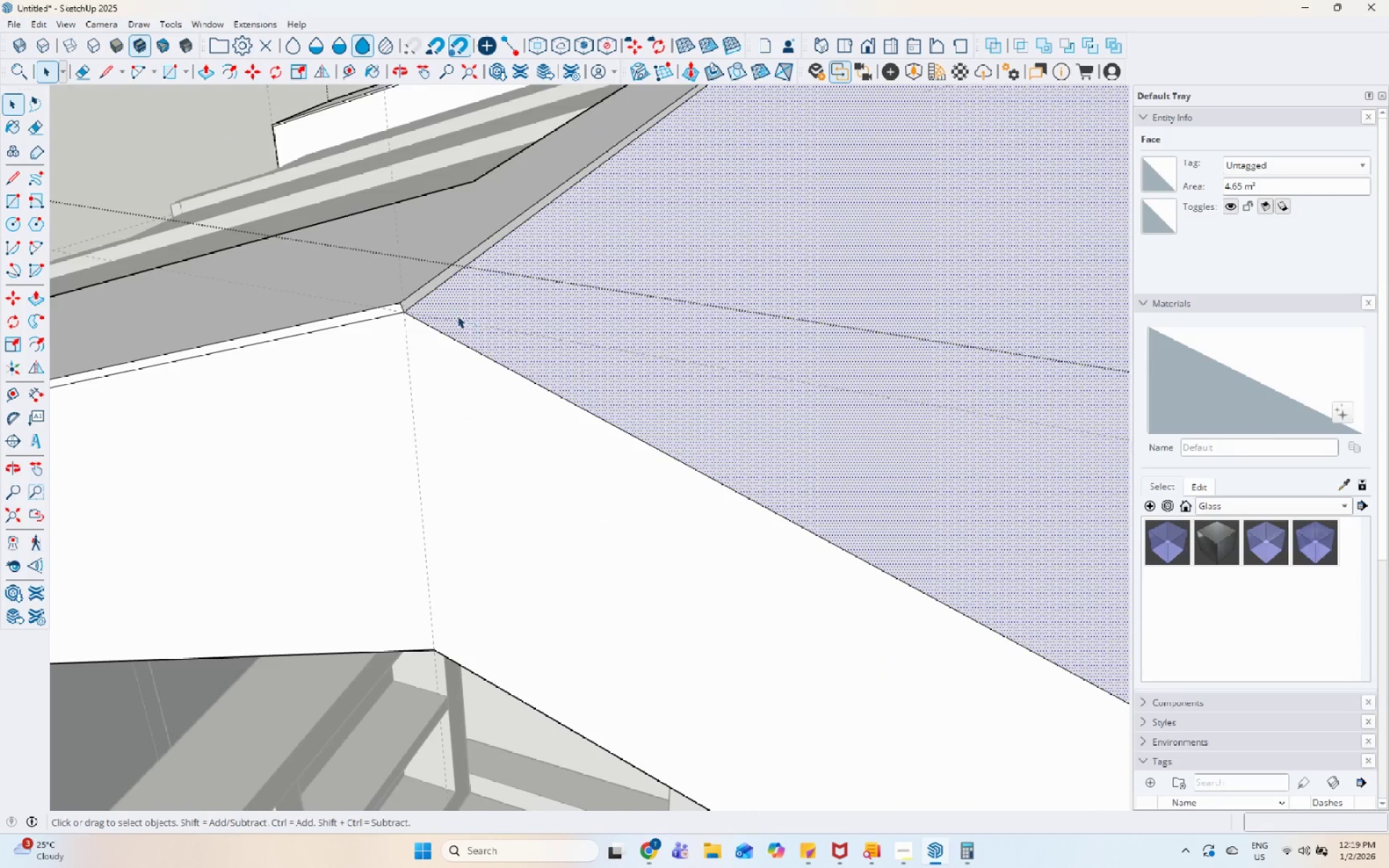 
key(P)
 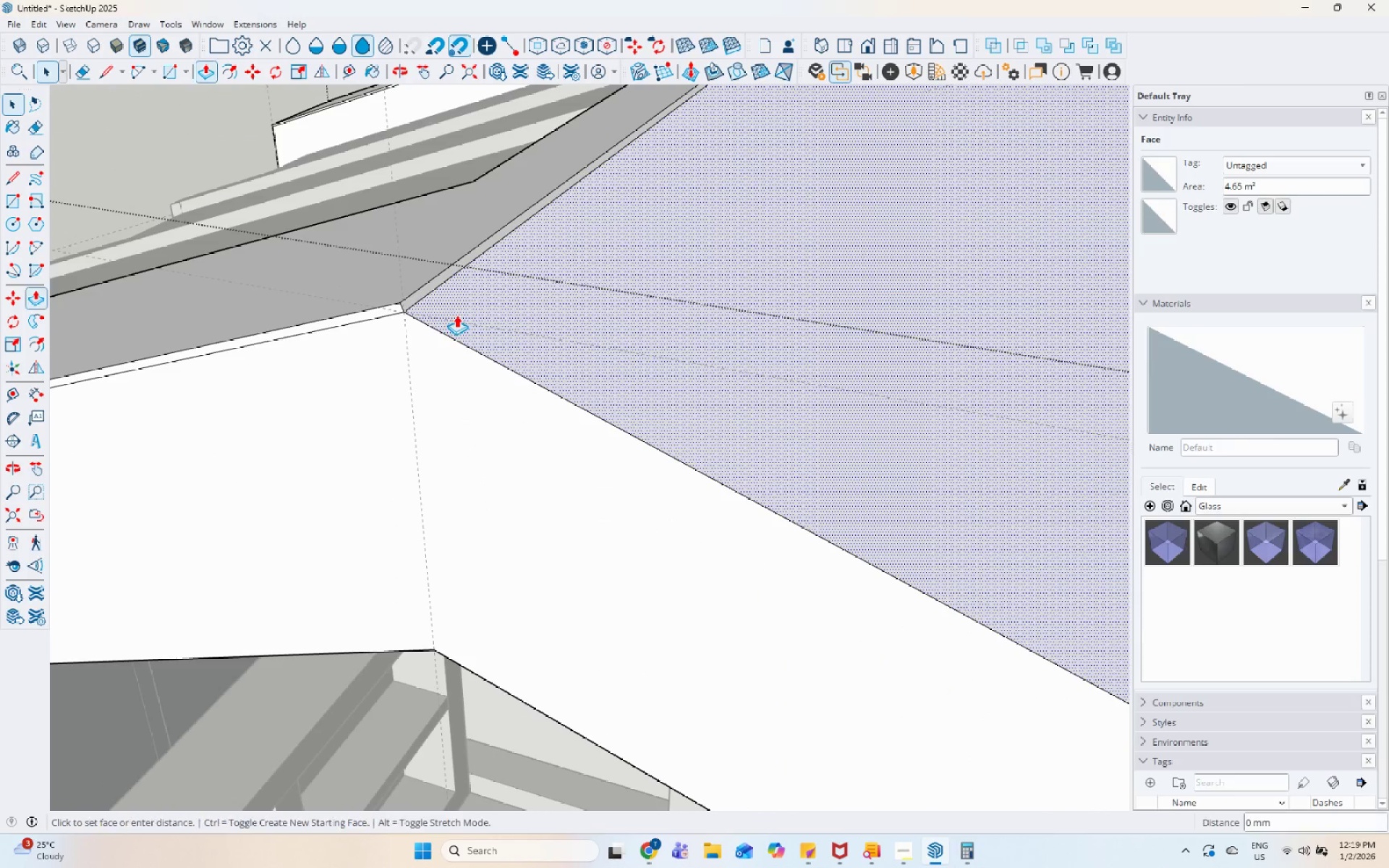 
left_click([456, 315])
 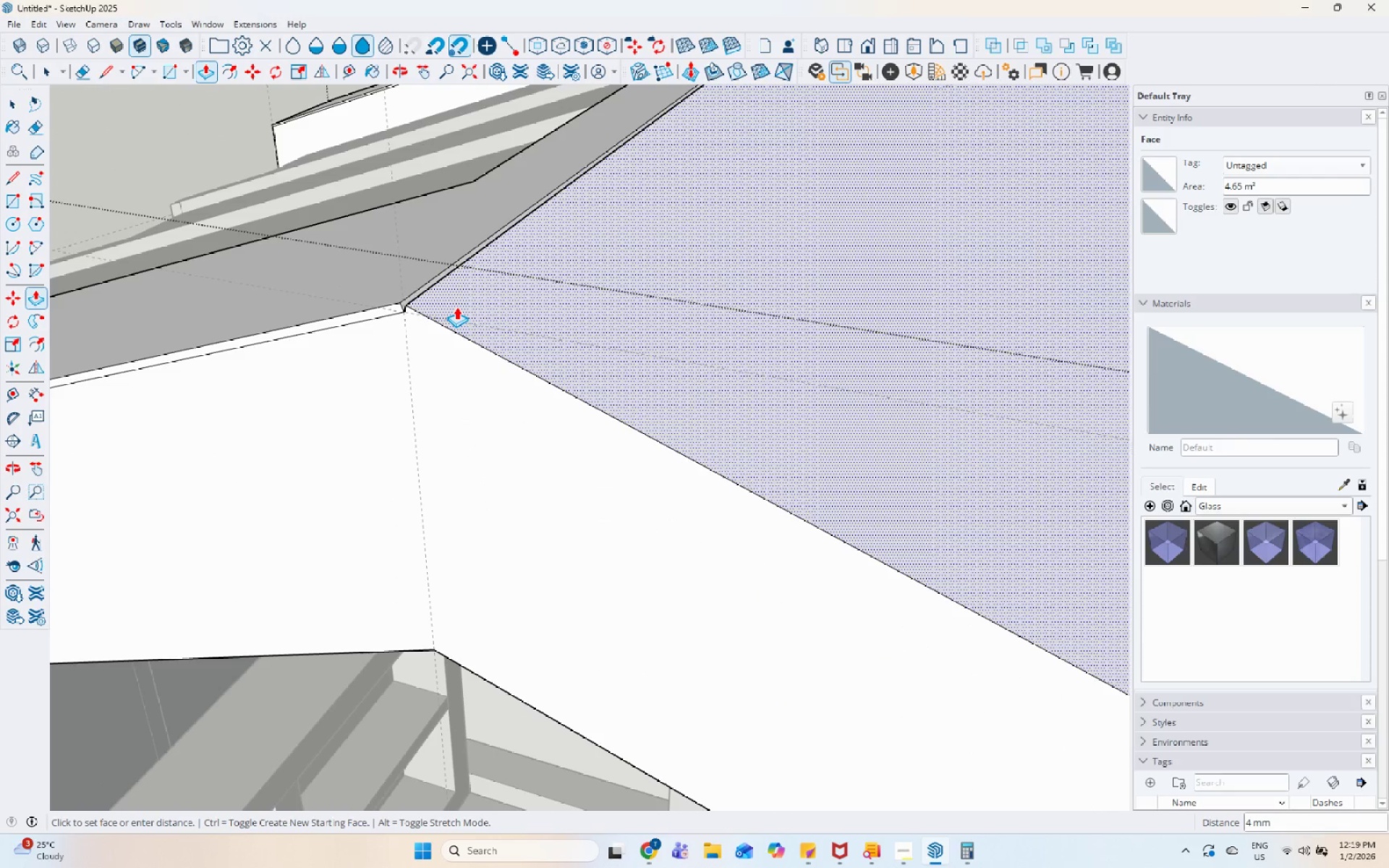 
key(Control+ControlLeft)
 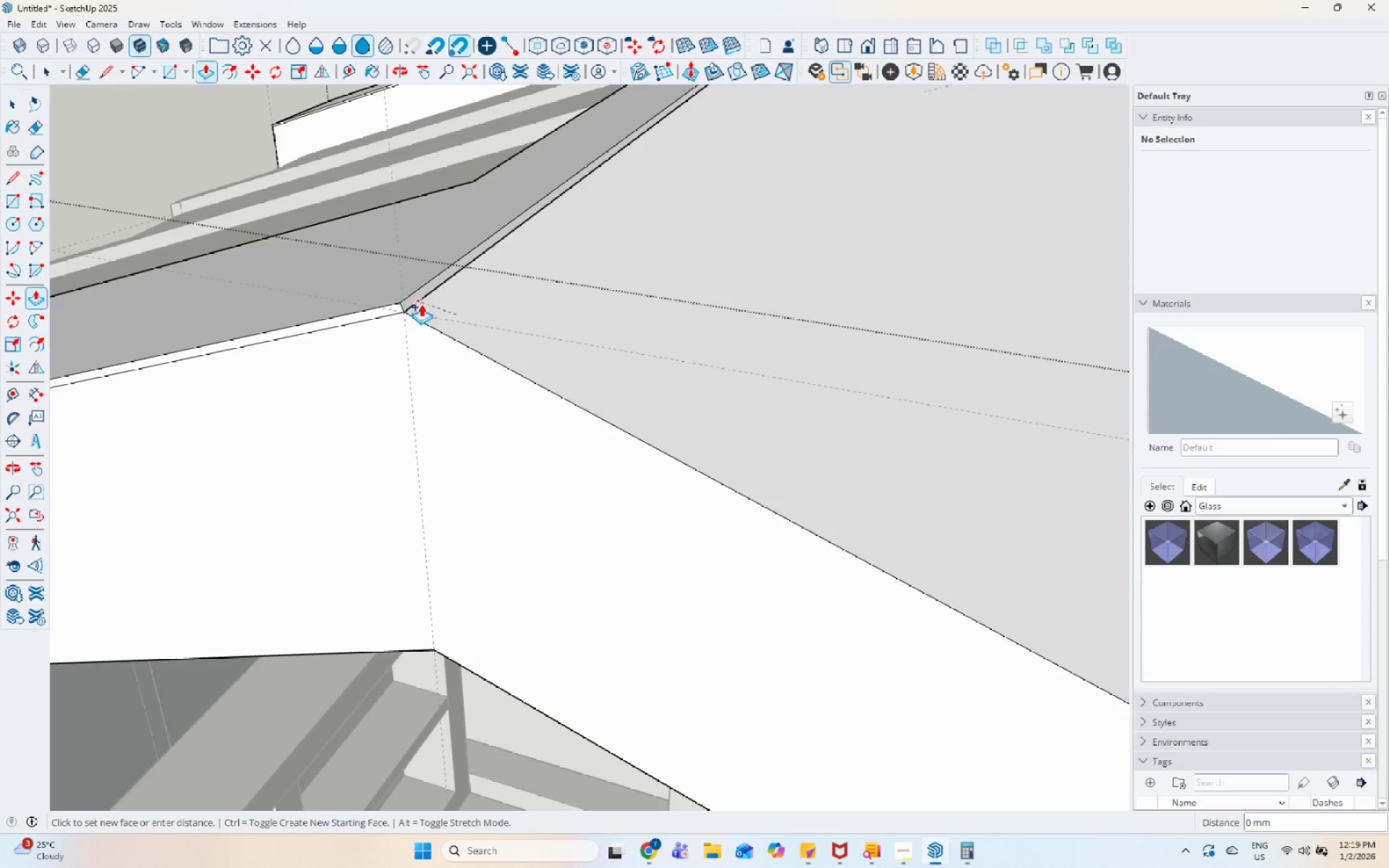 
scroll: coordinate [404, 302], scroll_direction: up, amount: 6.0
 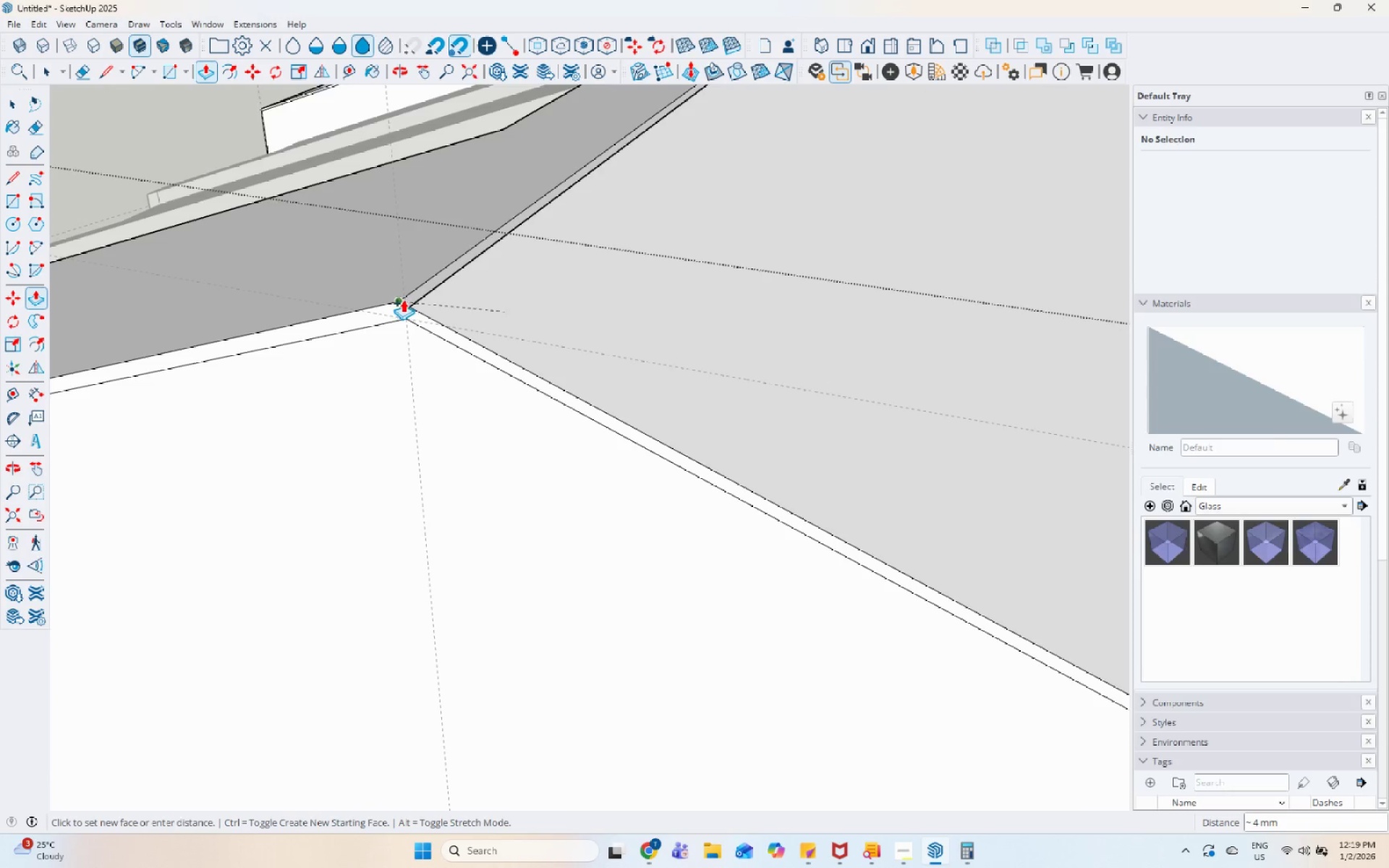 
left_click([402, 299])
 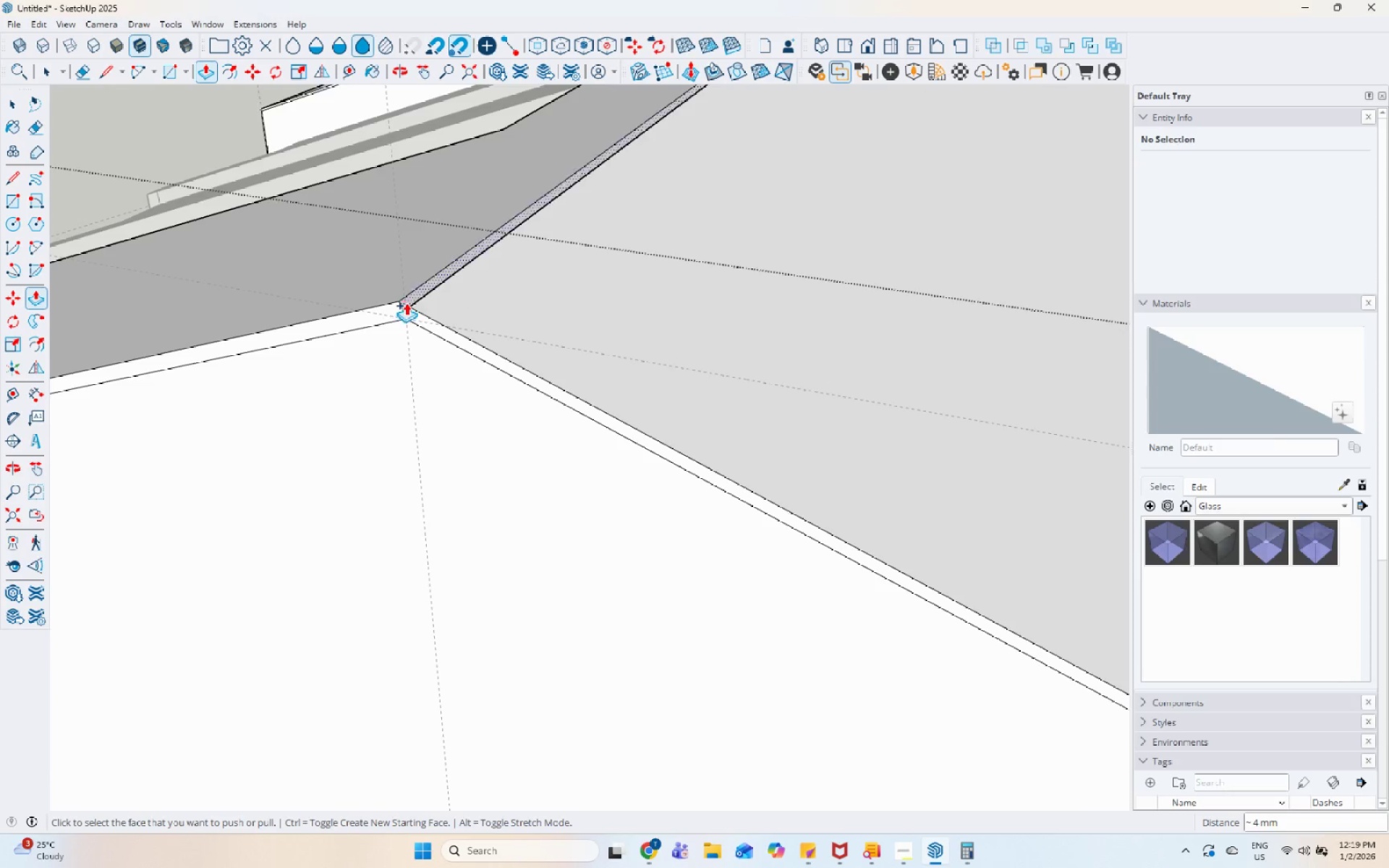 
key(Space)
 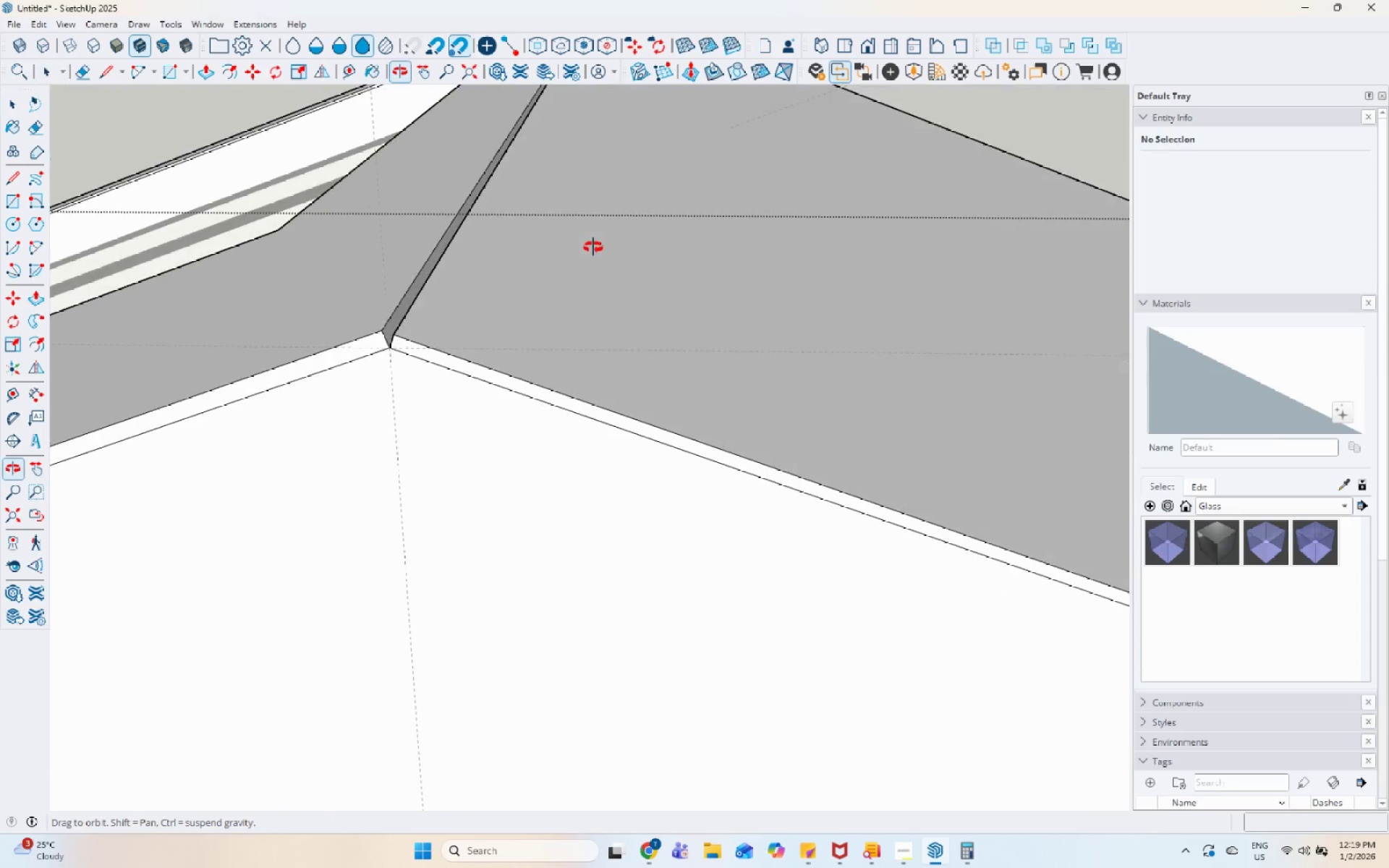 
key(L)
 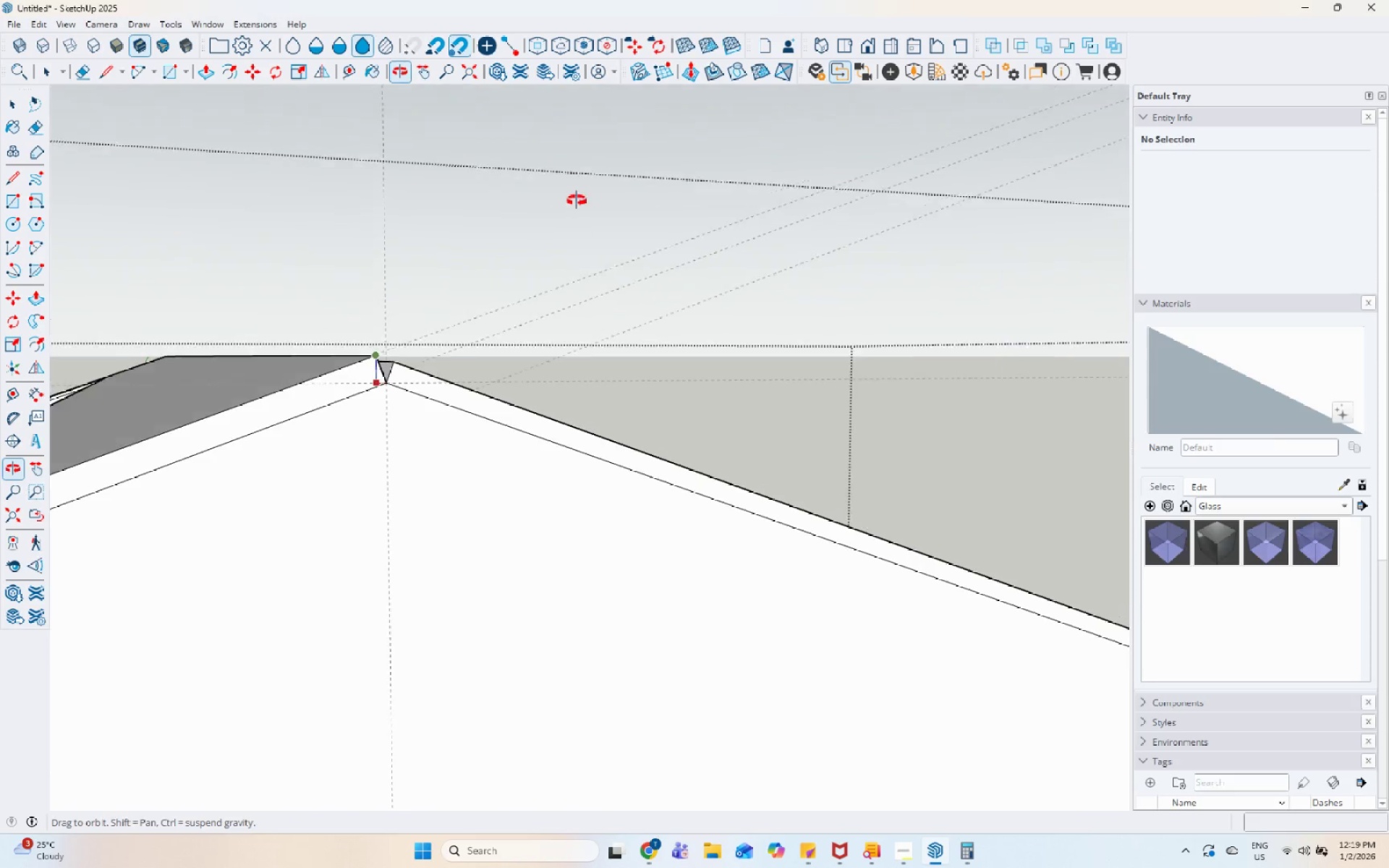 
scroll: coordinate [372, 326], scroll_direction: up, amount: 4.0
 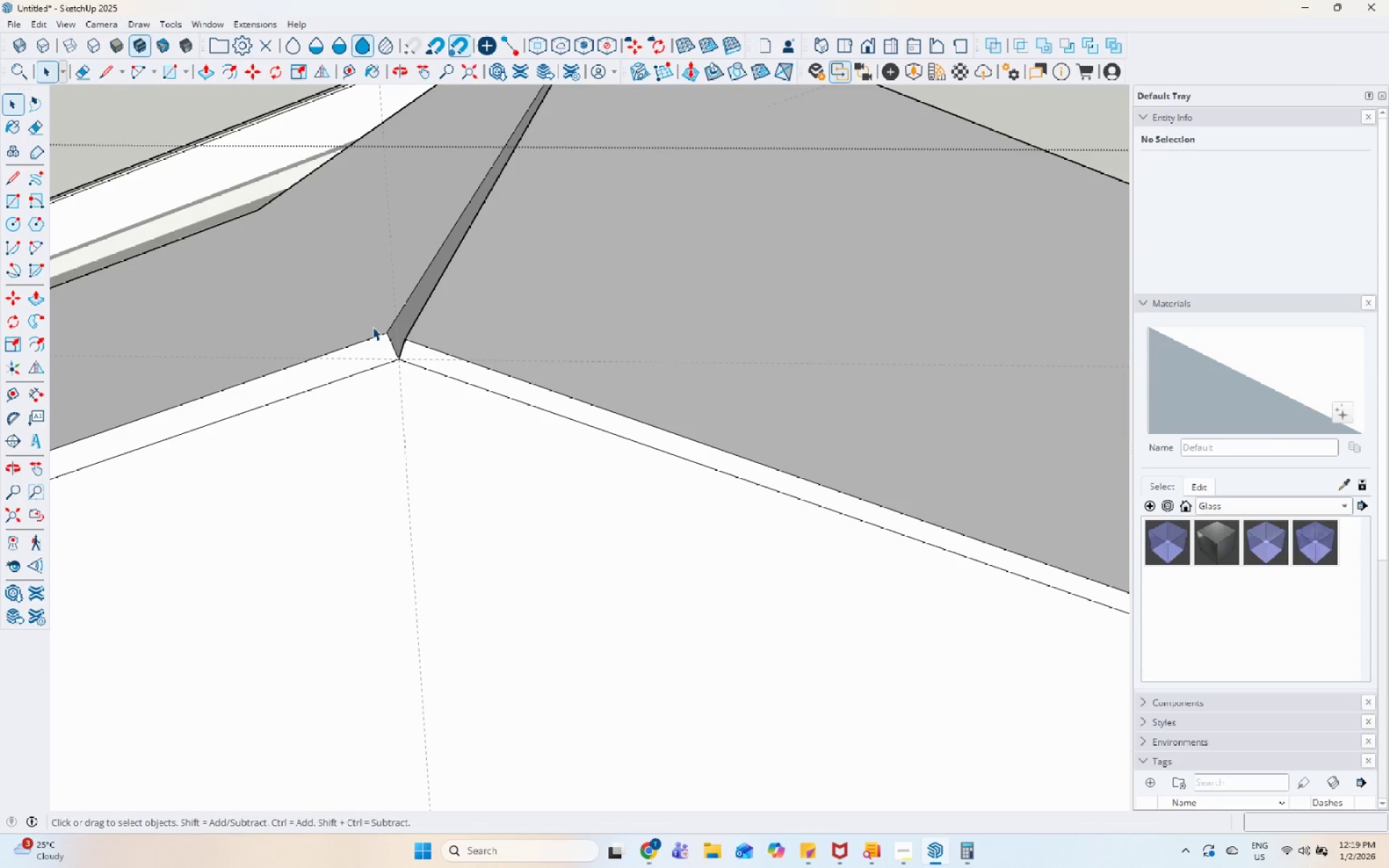 
key(Space)
 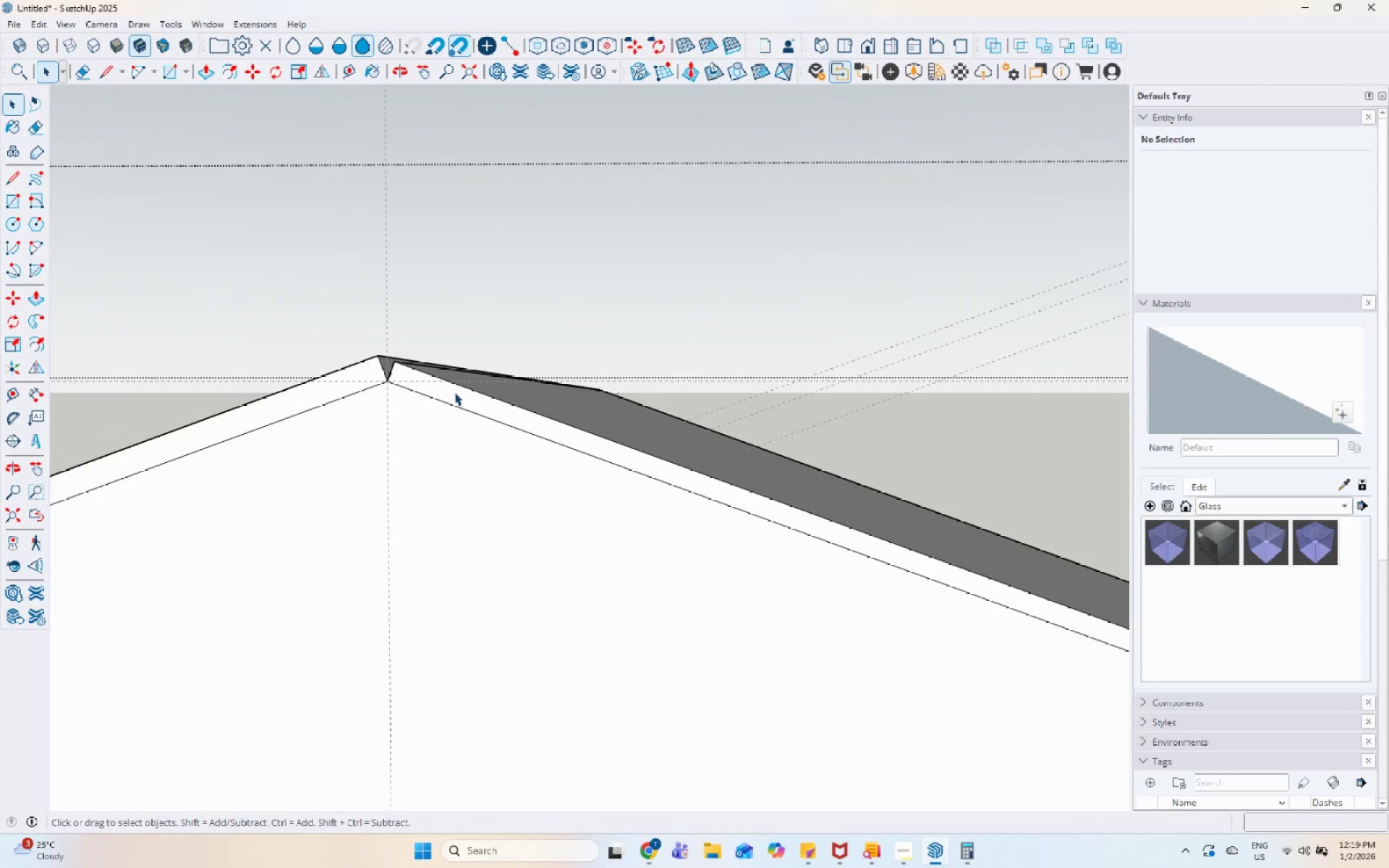 
key(Control+Z)
 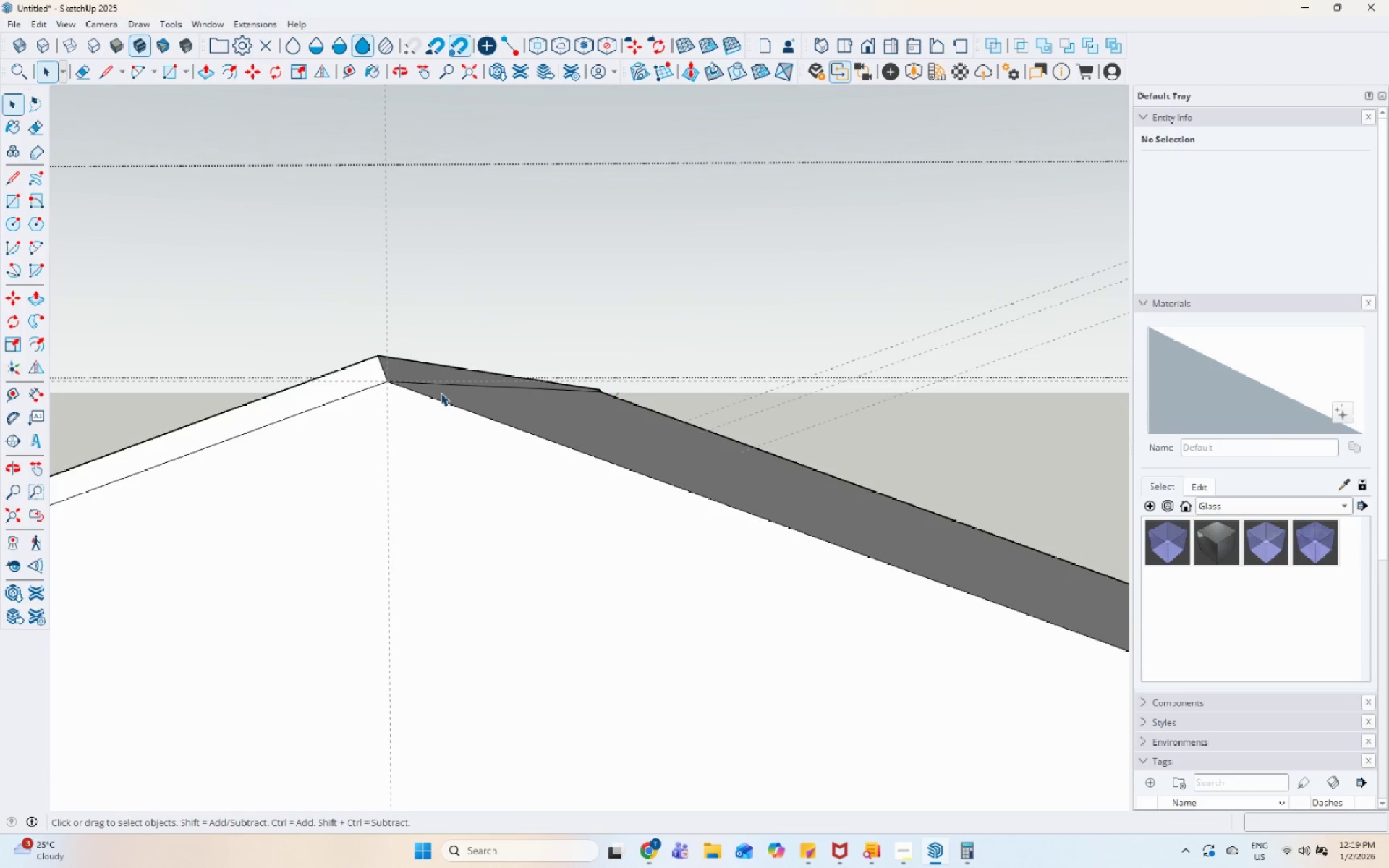 
left_click([446, 393])
 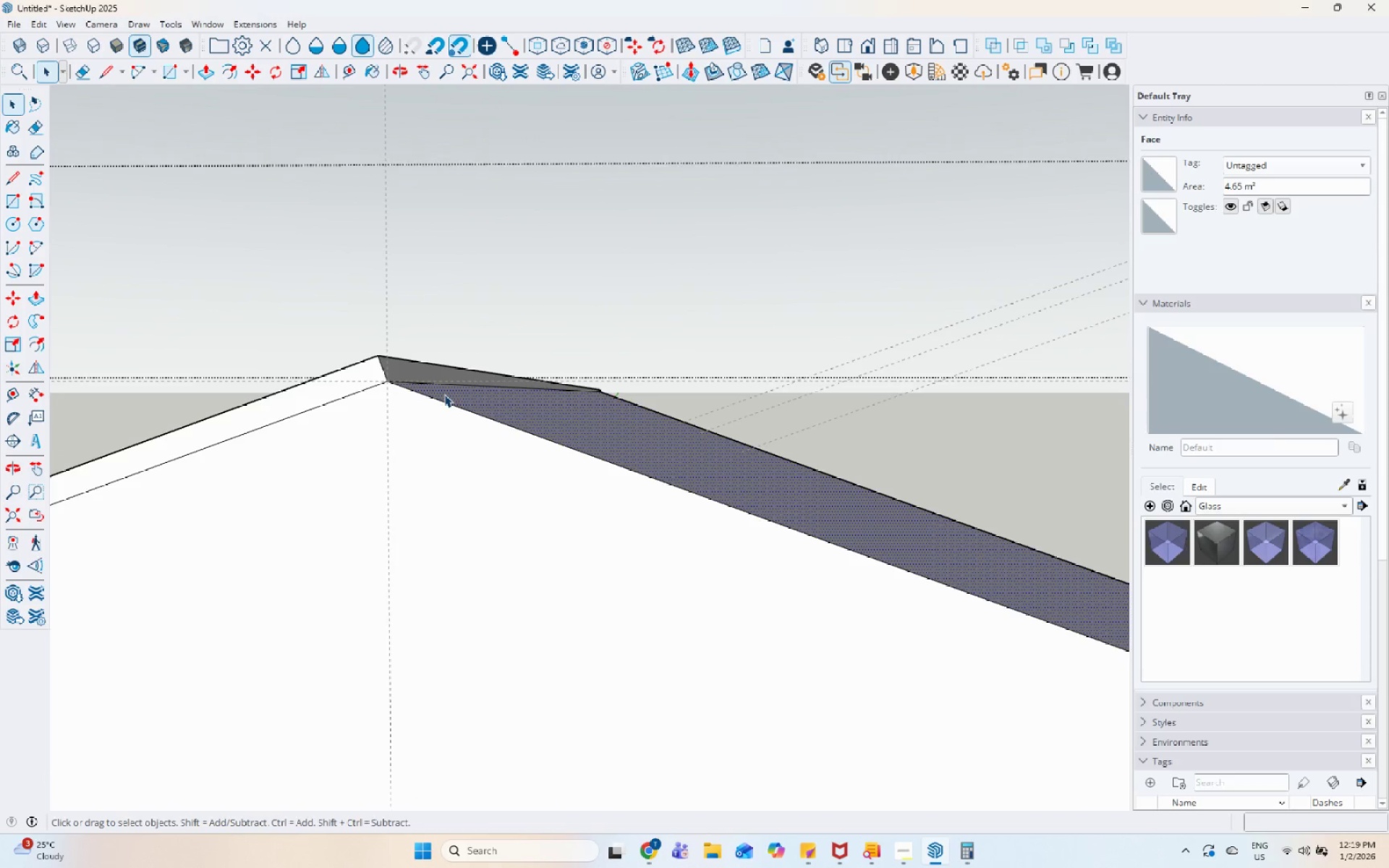 
key(P)
 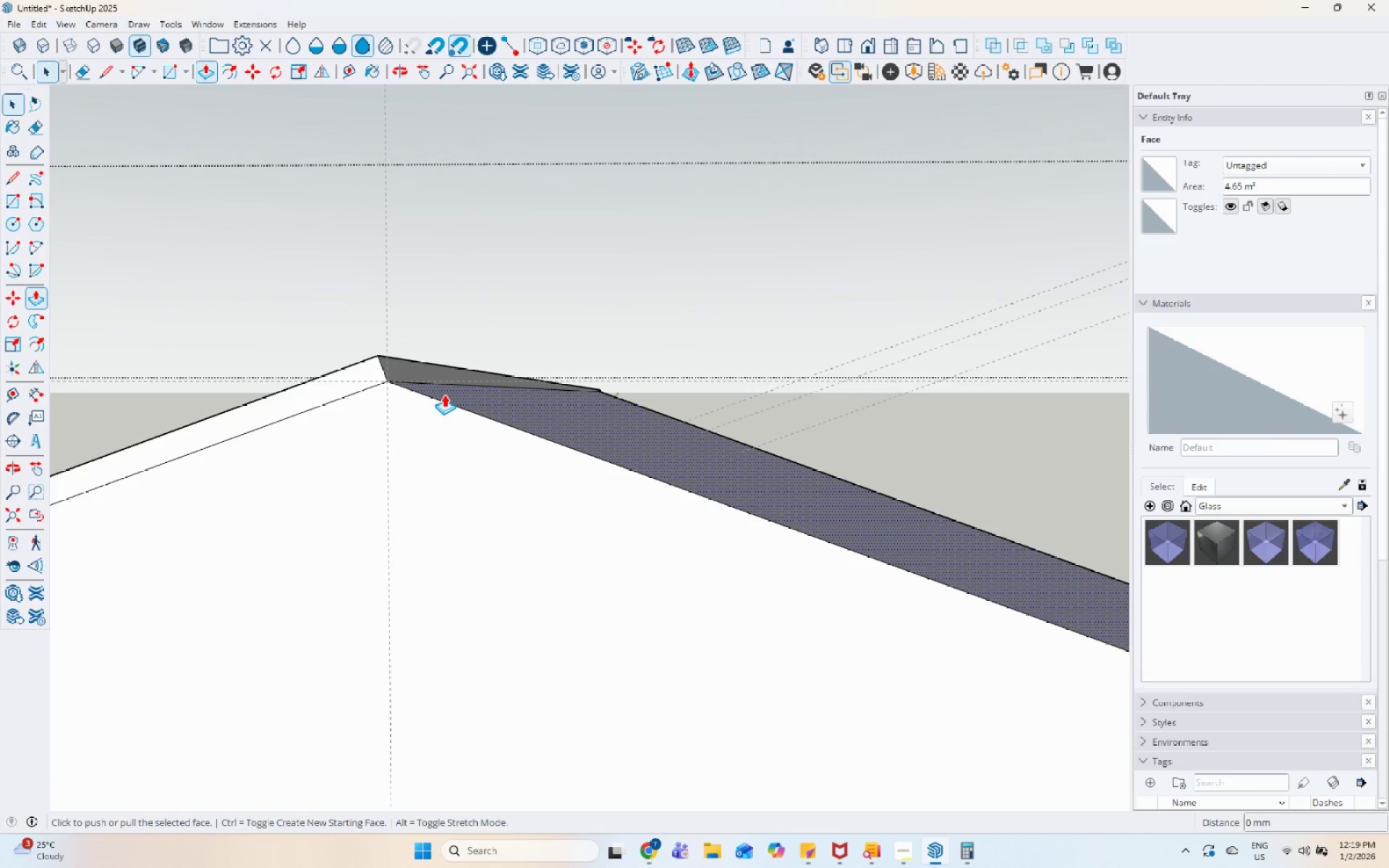 
left_click([444, 394])
 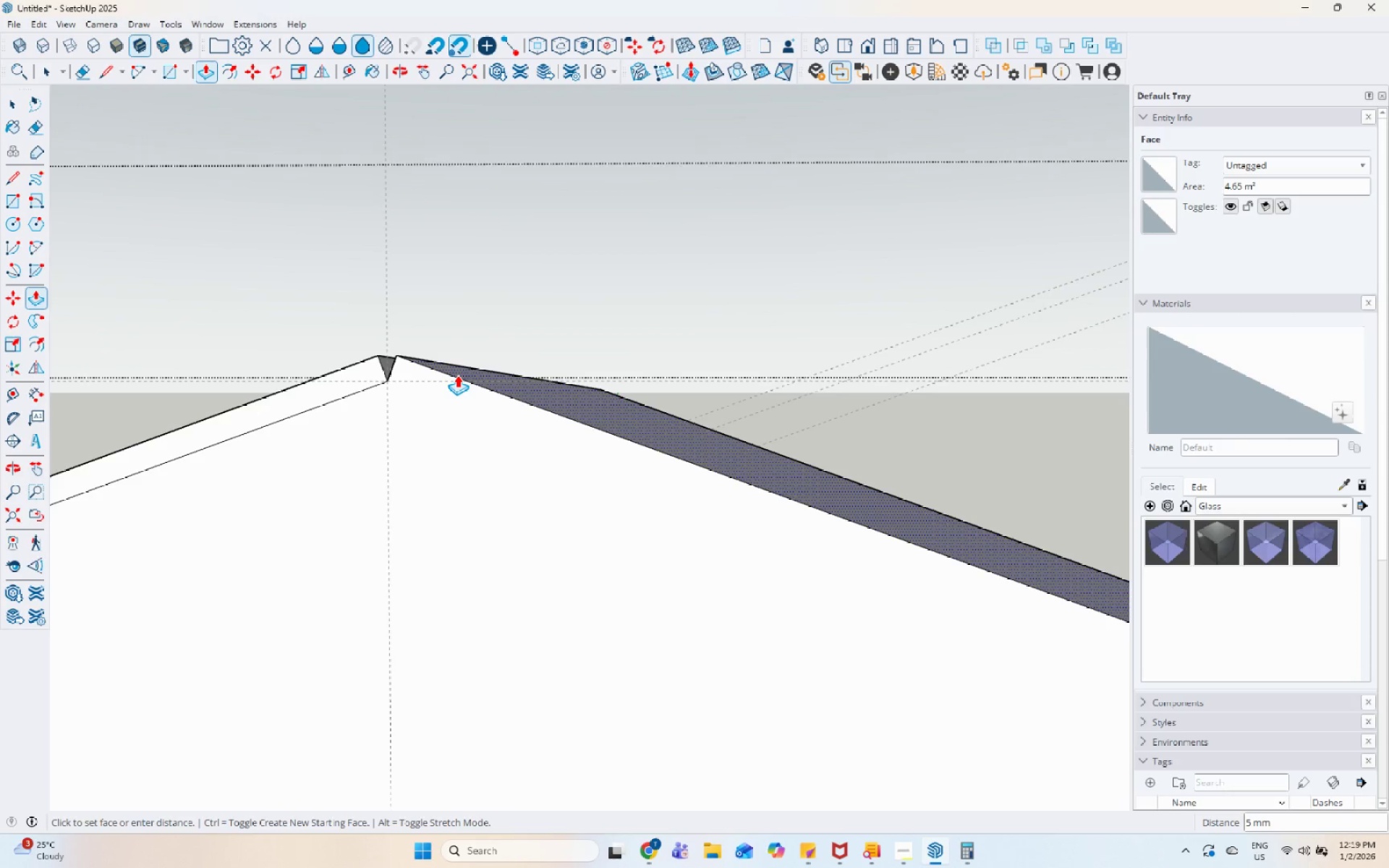 
key(Numpad5)
 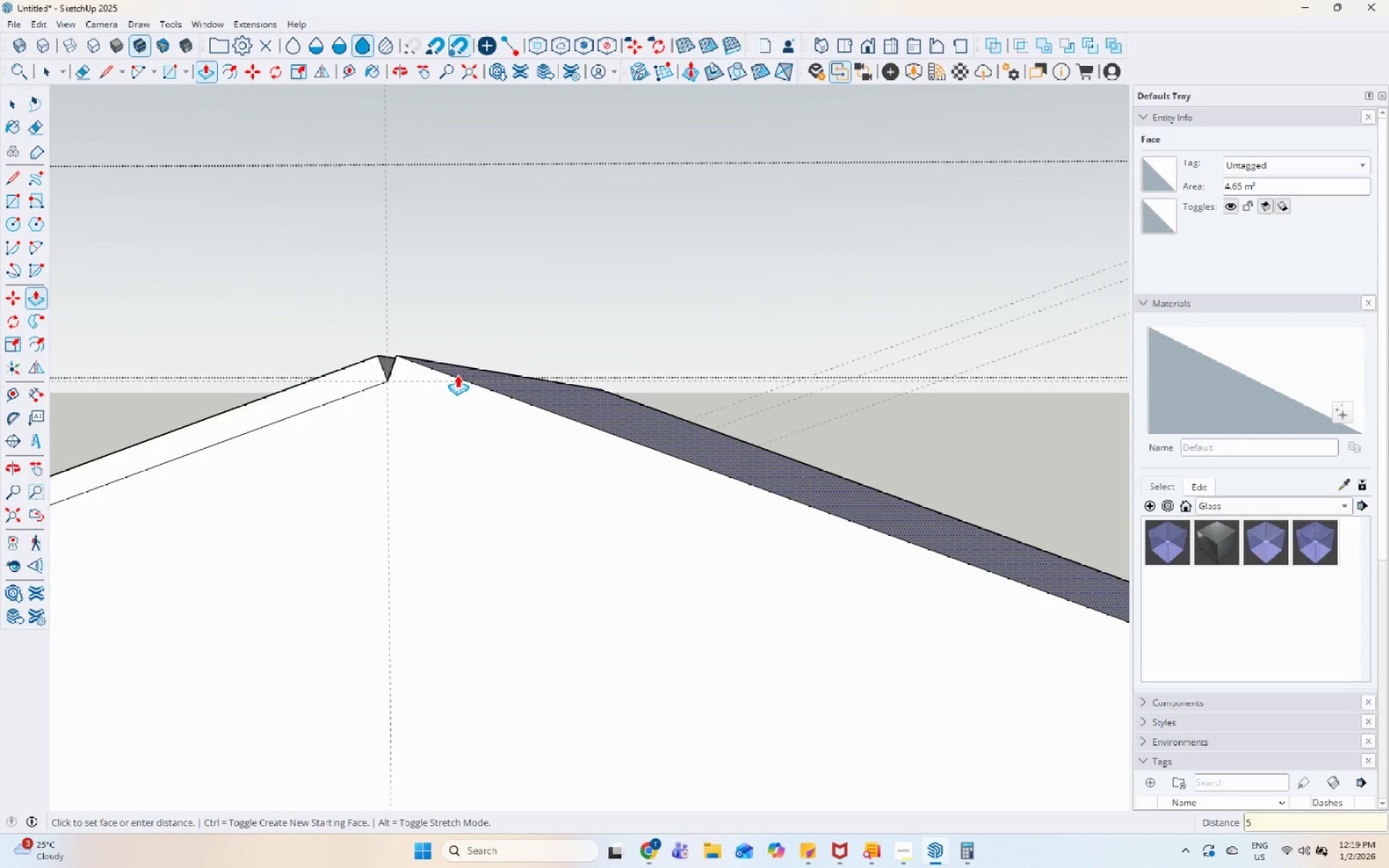 
key(Enter)
 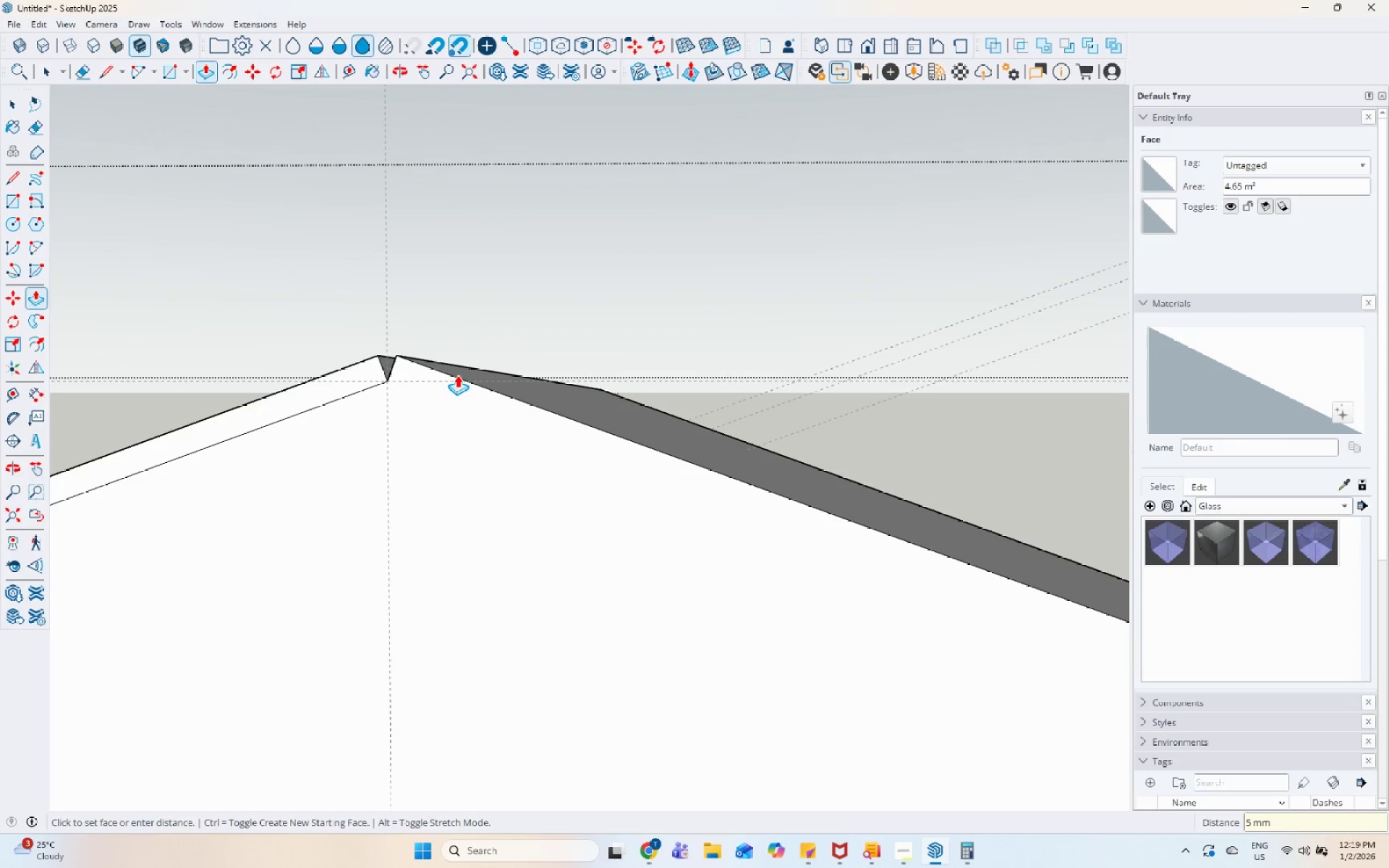 
key(Space)
 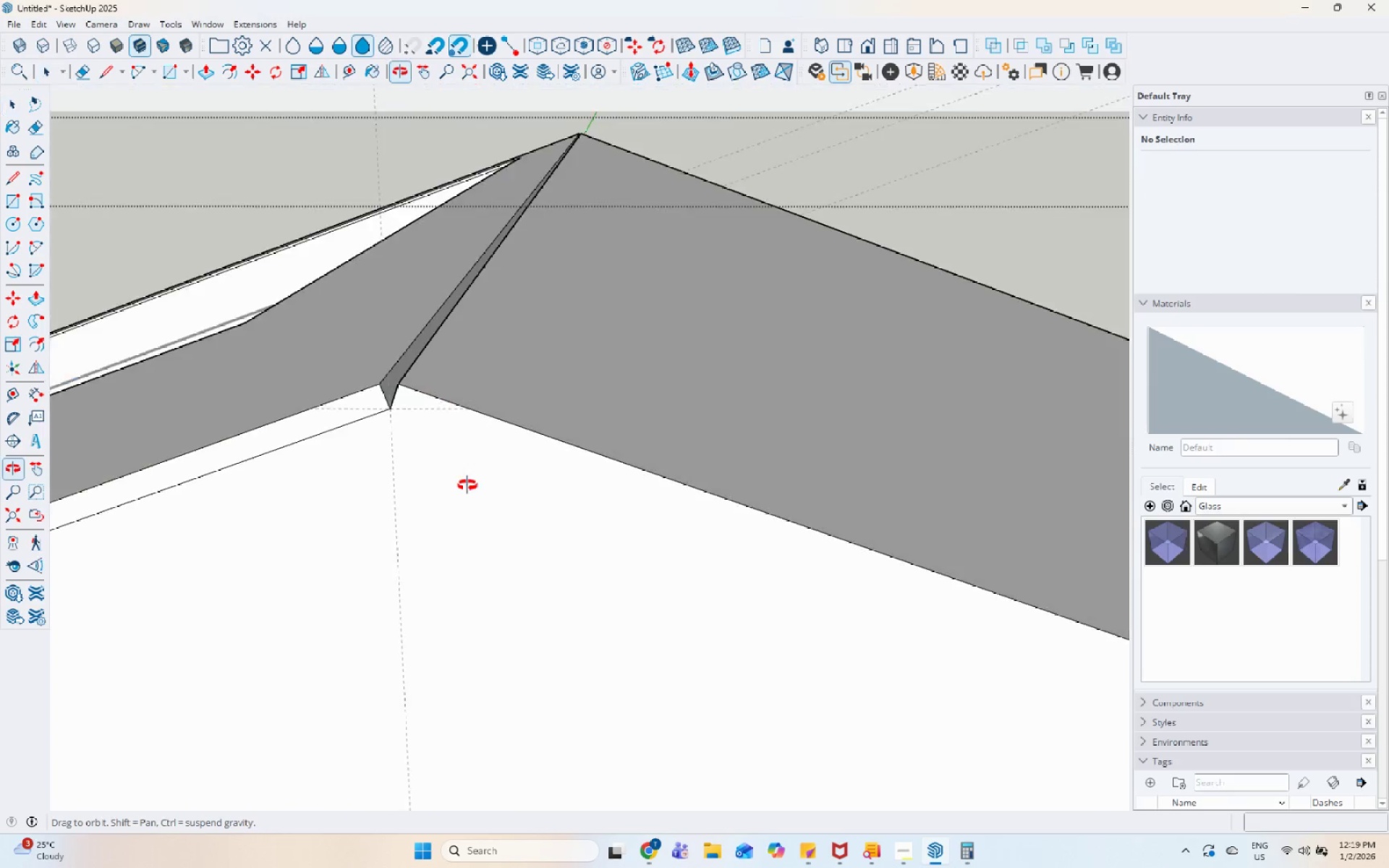 
scroll: coordinate [468, 467], scroll_direction: up, amount: 1.0
 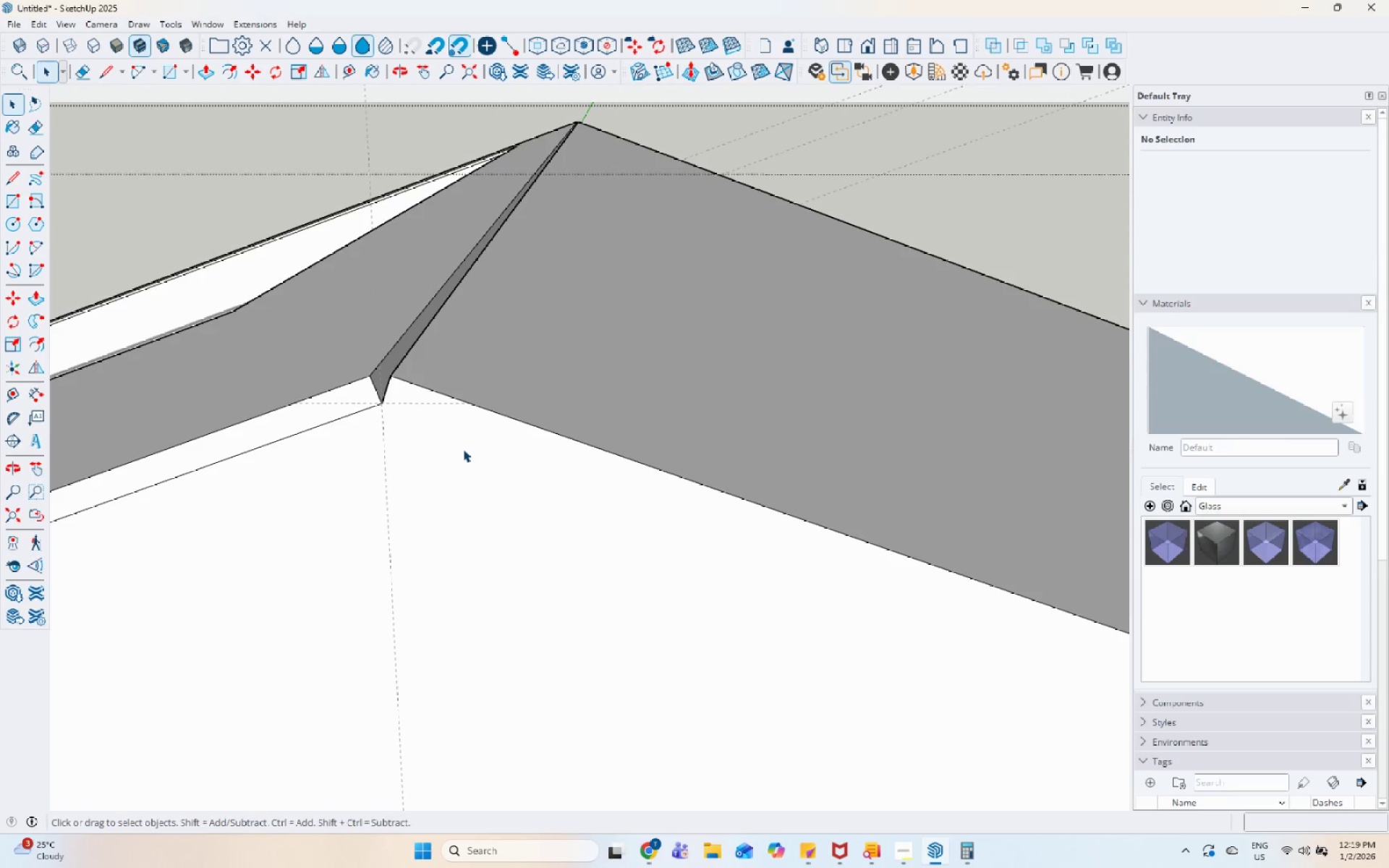 
key(Control+Z)
 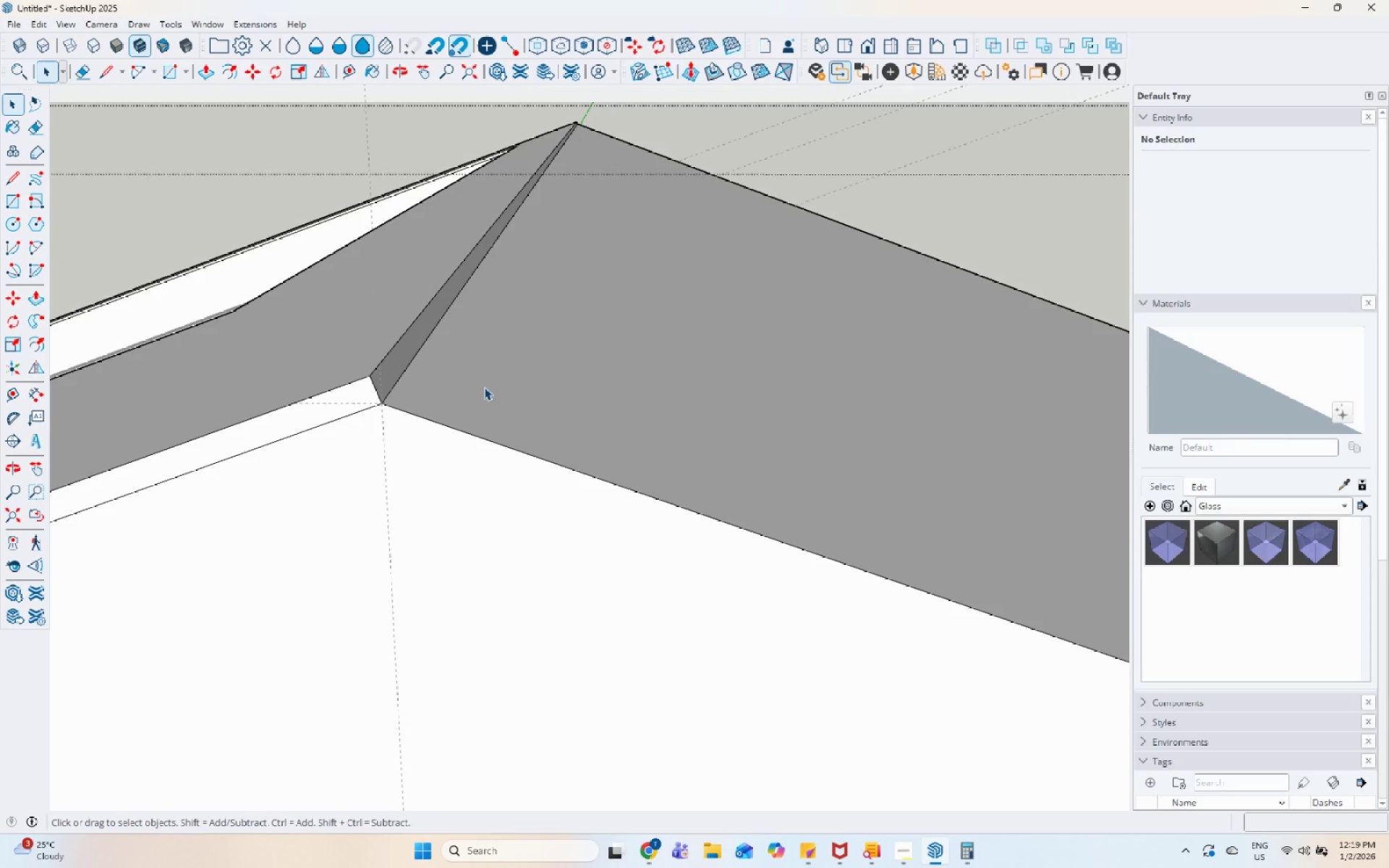 
left_click([484, 387])
 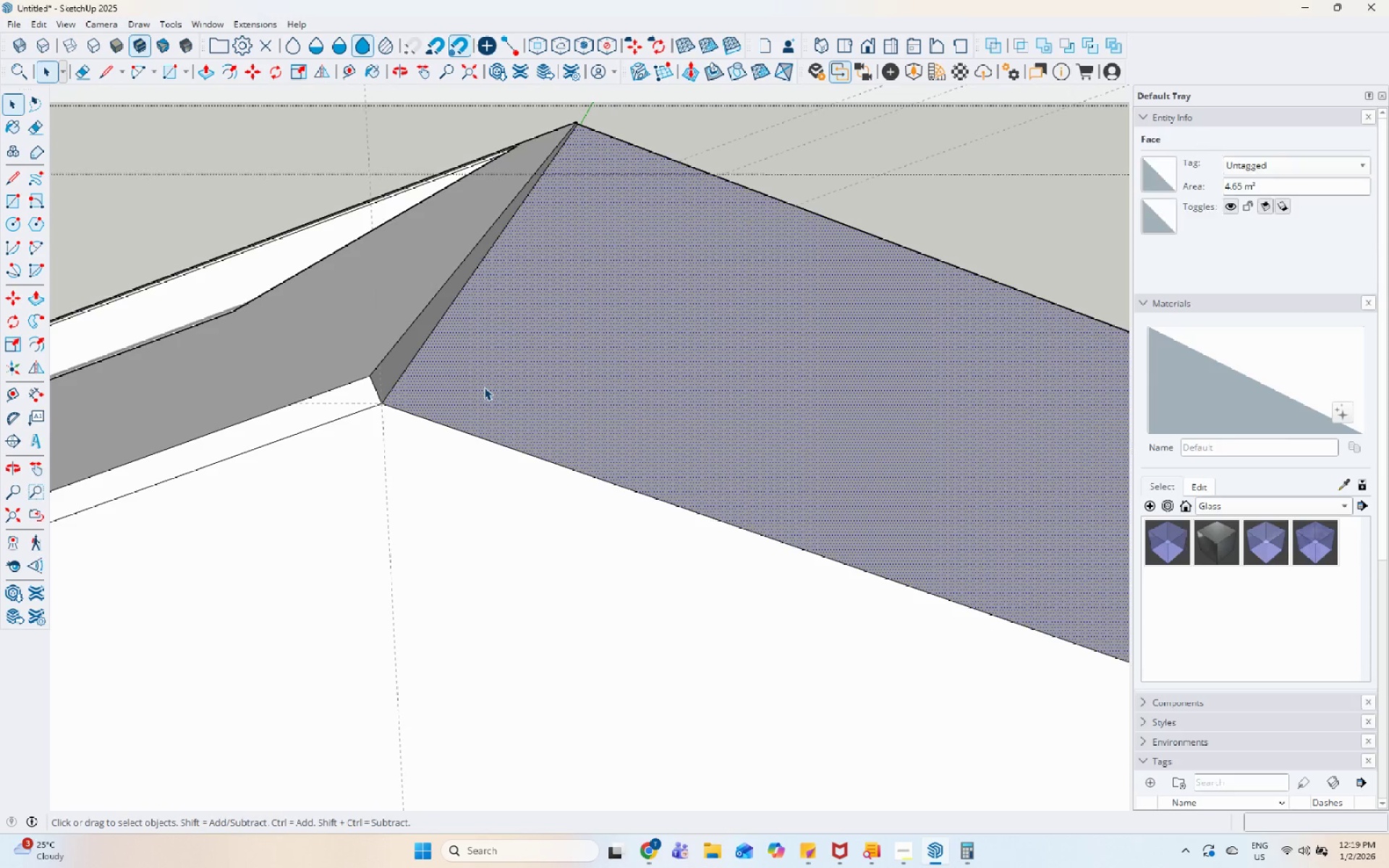 
key(P)
 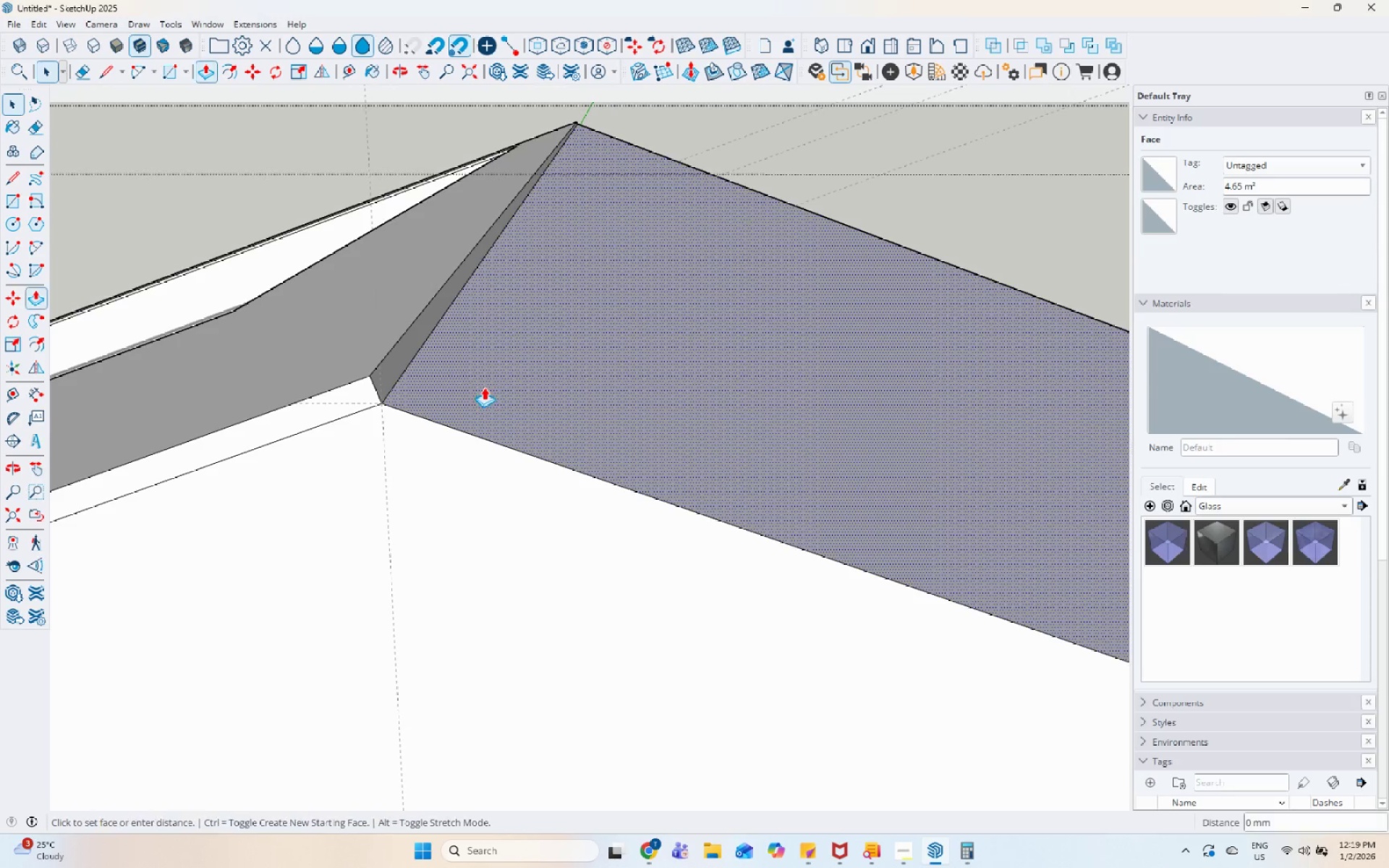 
left_click([484, 387])
 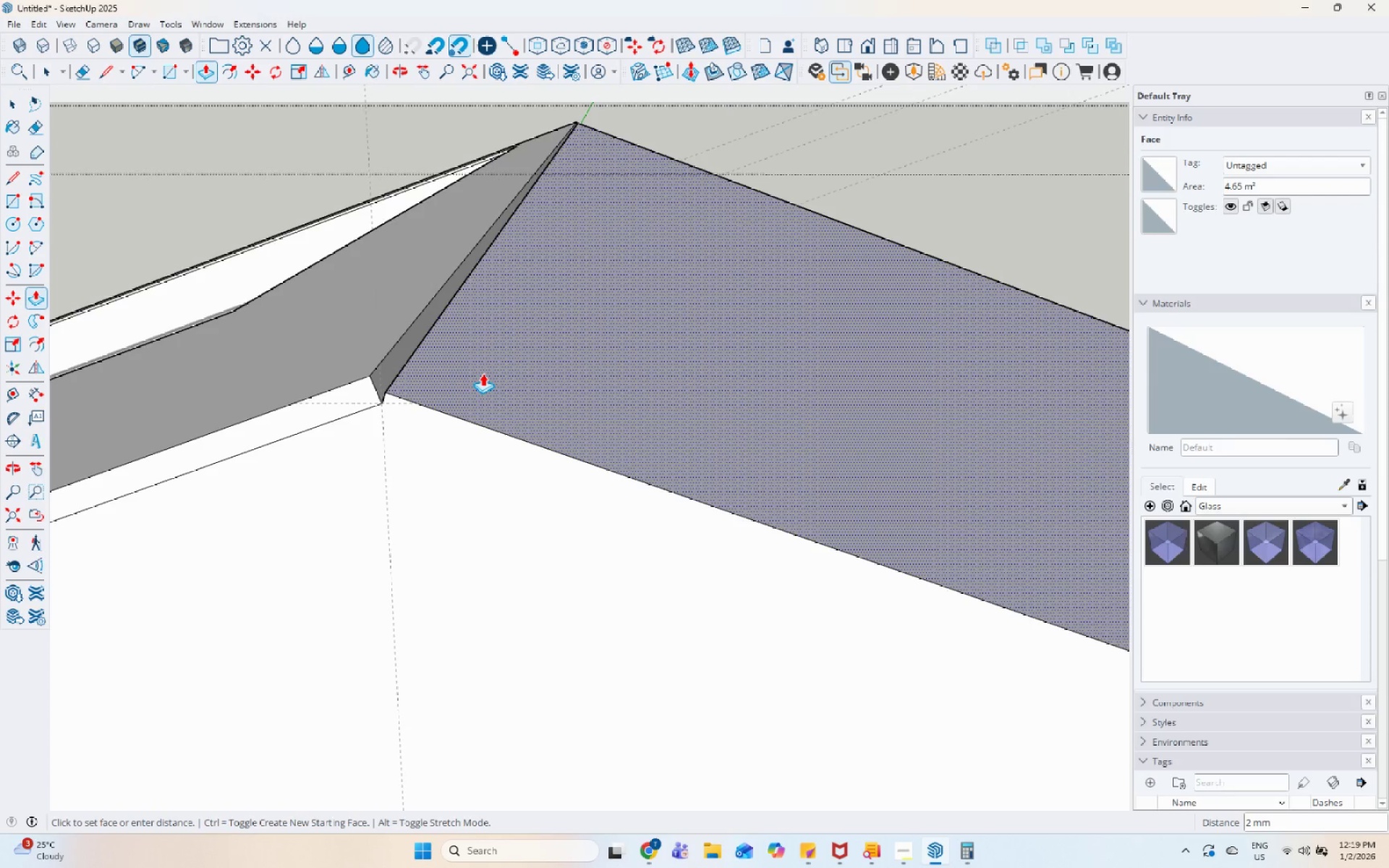 
key(Control+ControlLeft)
 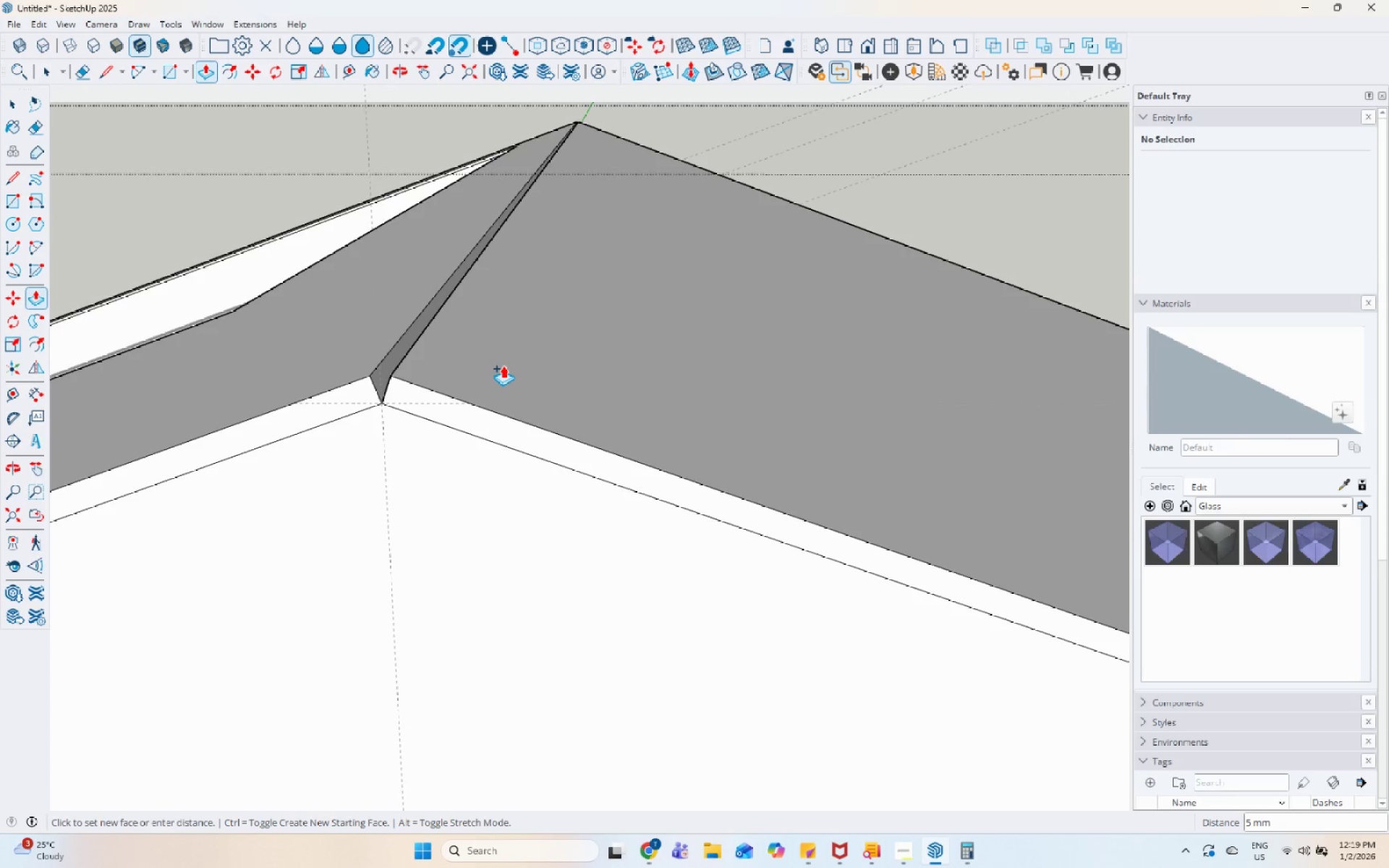 
key(Numpad5)
 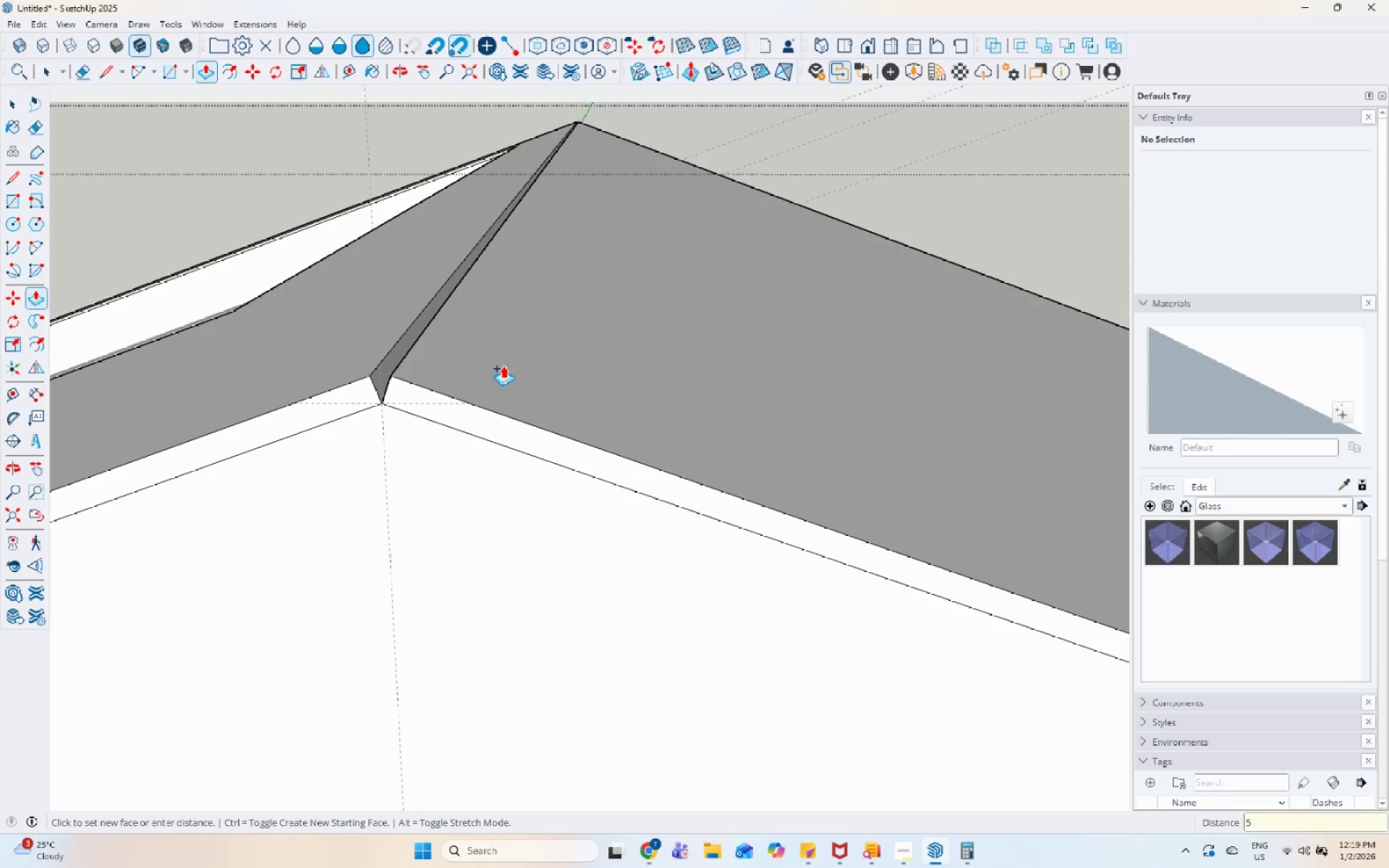 
key(Enter)
 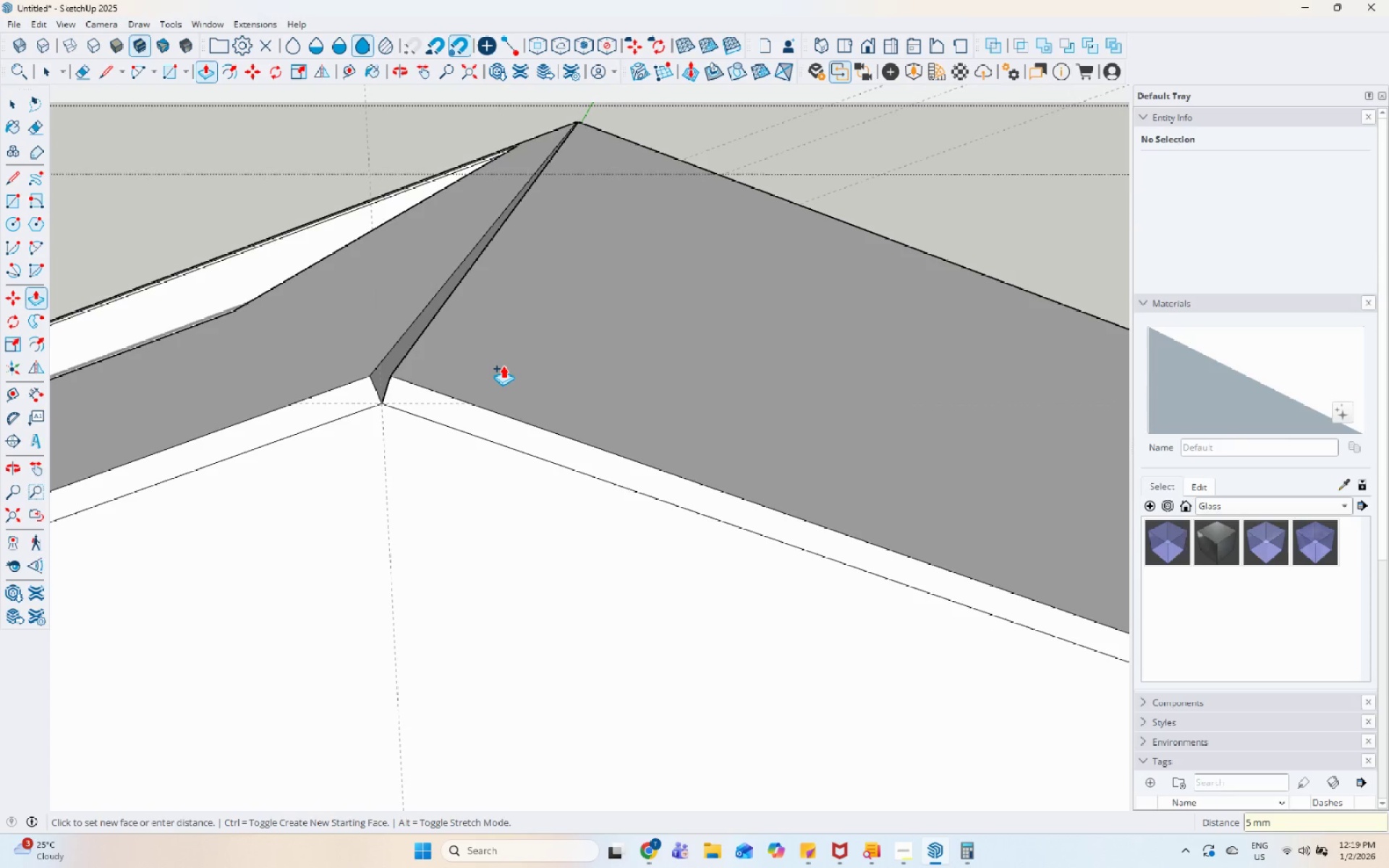 
key(Space)
 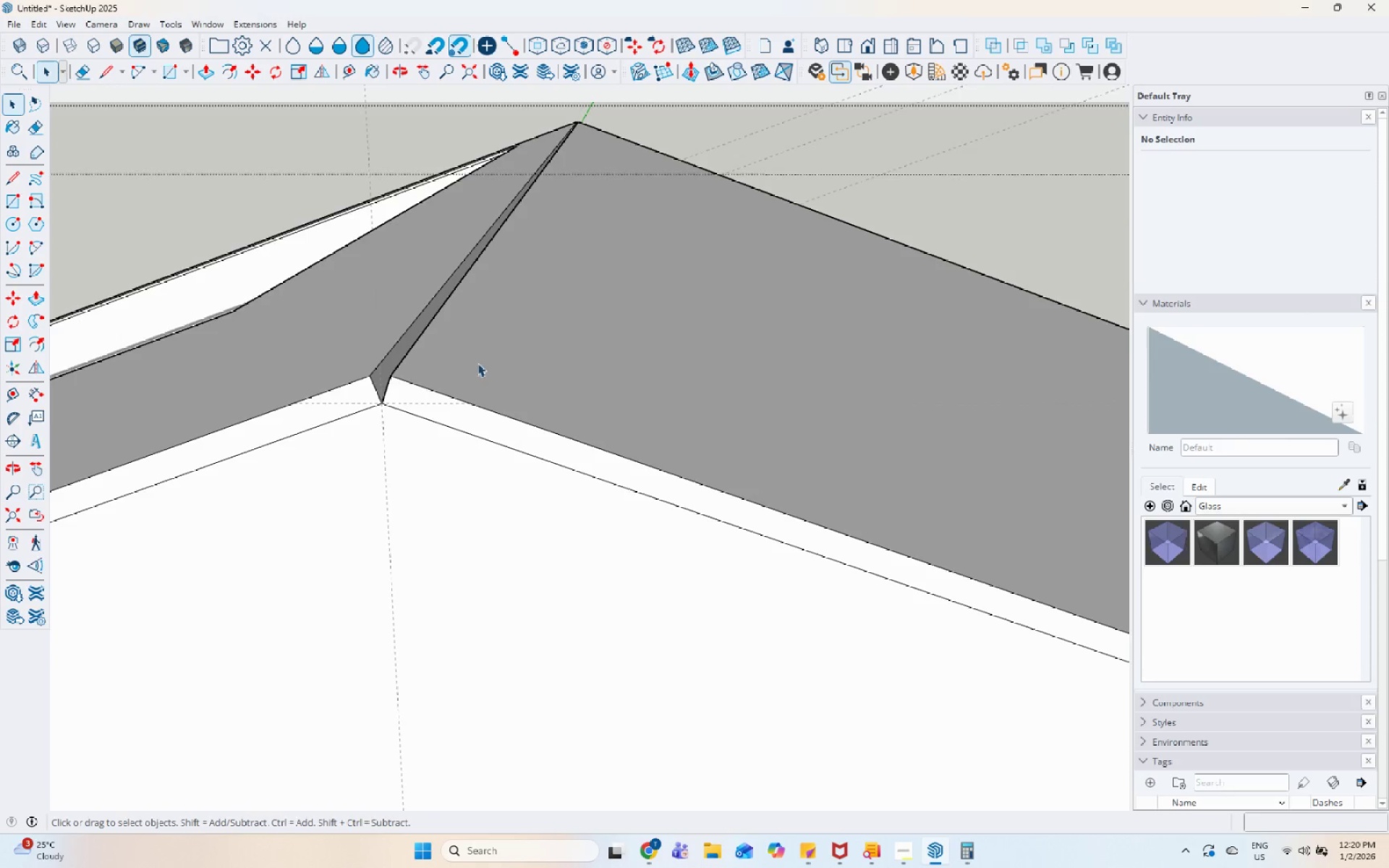 
scroll: coordinate [284, 383], scroll_direction: up, amount: 5.0
 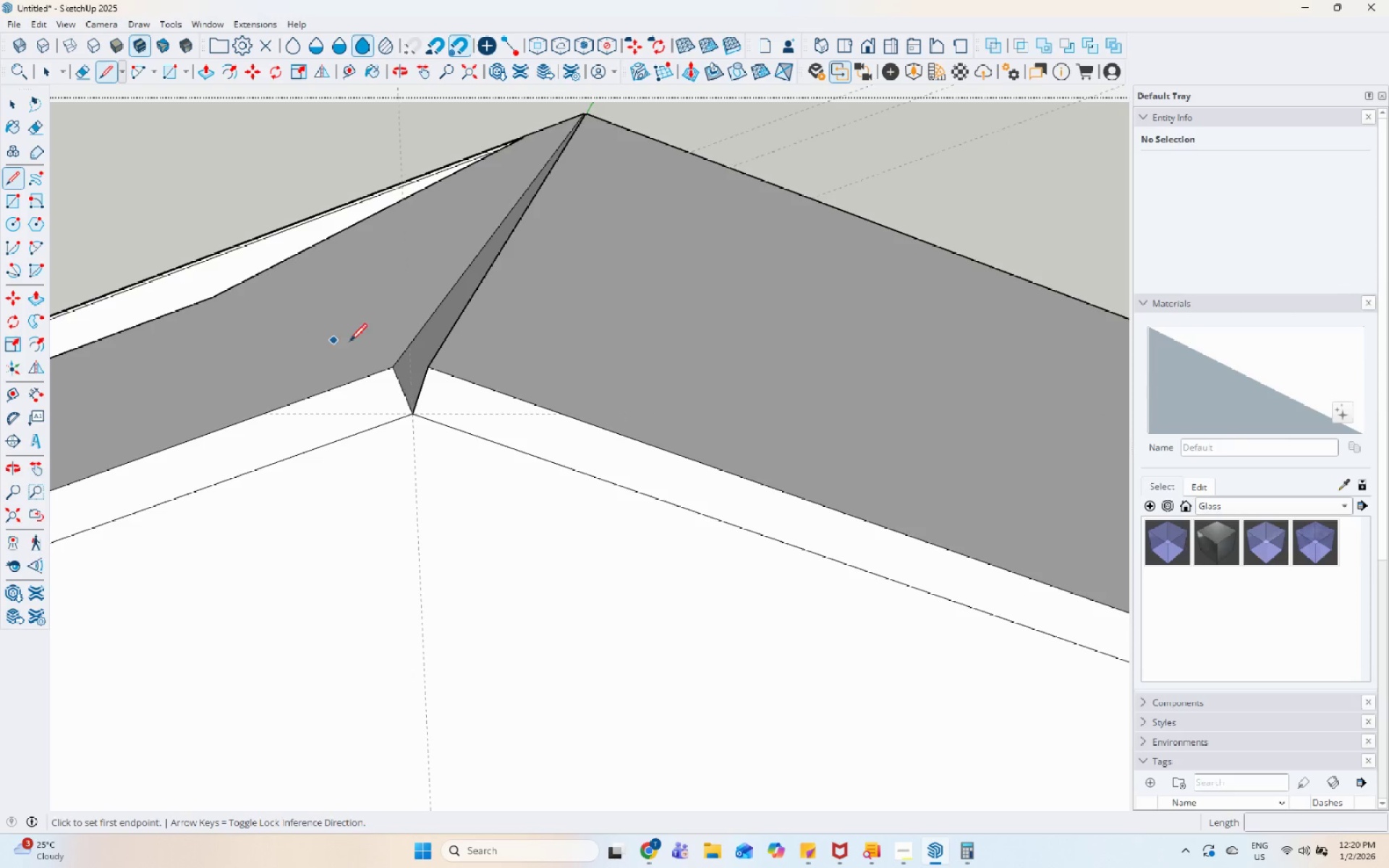 
left_click_drag(start_coordinate=[392, 370], to_coordinate=[396, 371])
 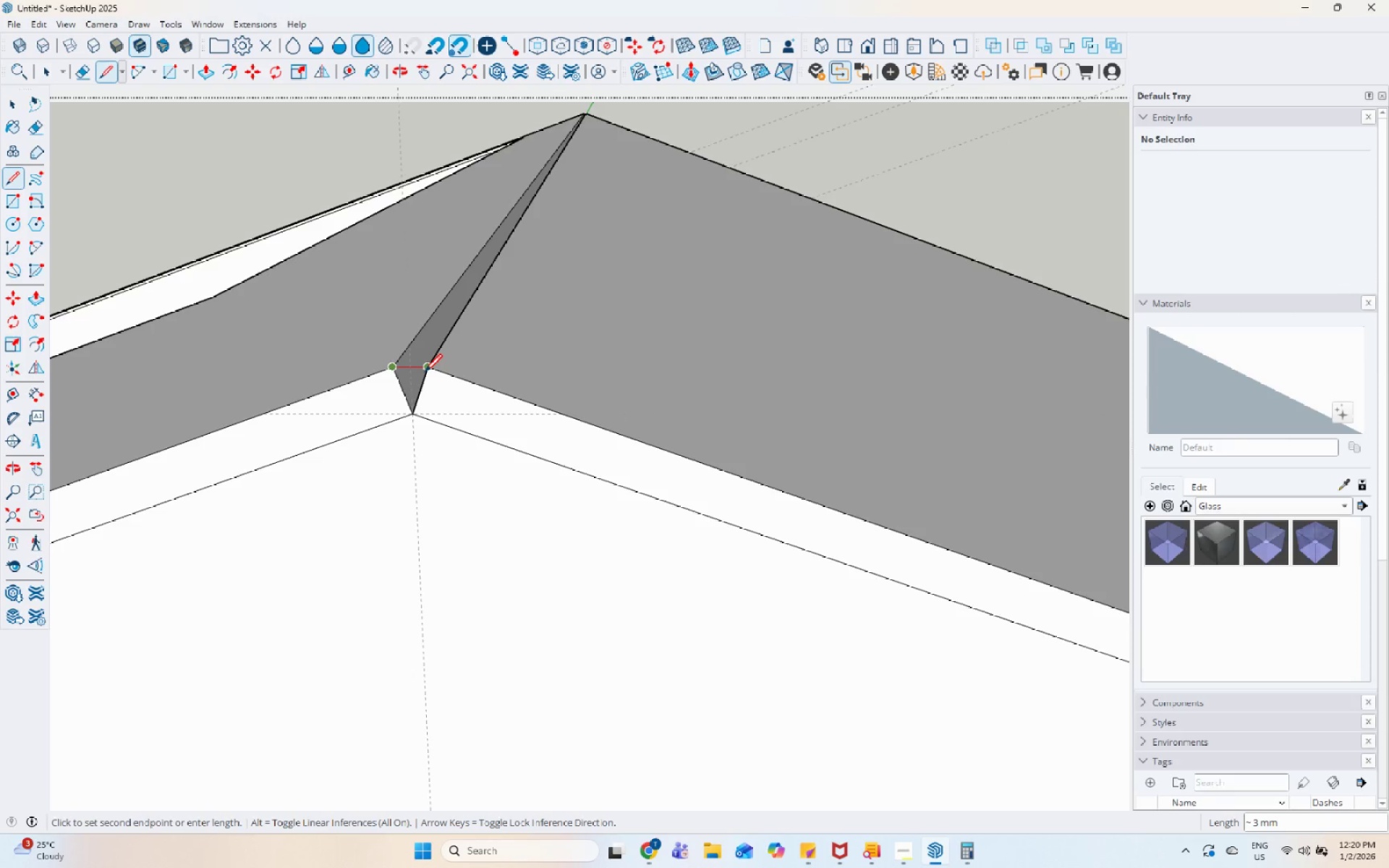 
left_click([425, 373])
 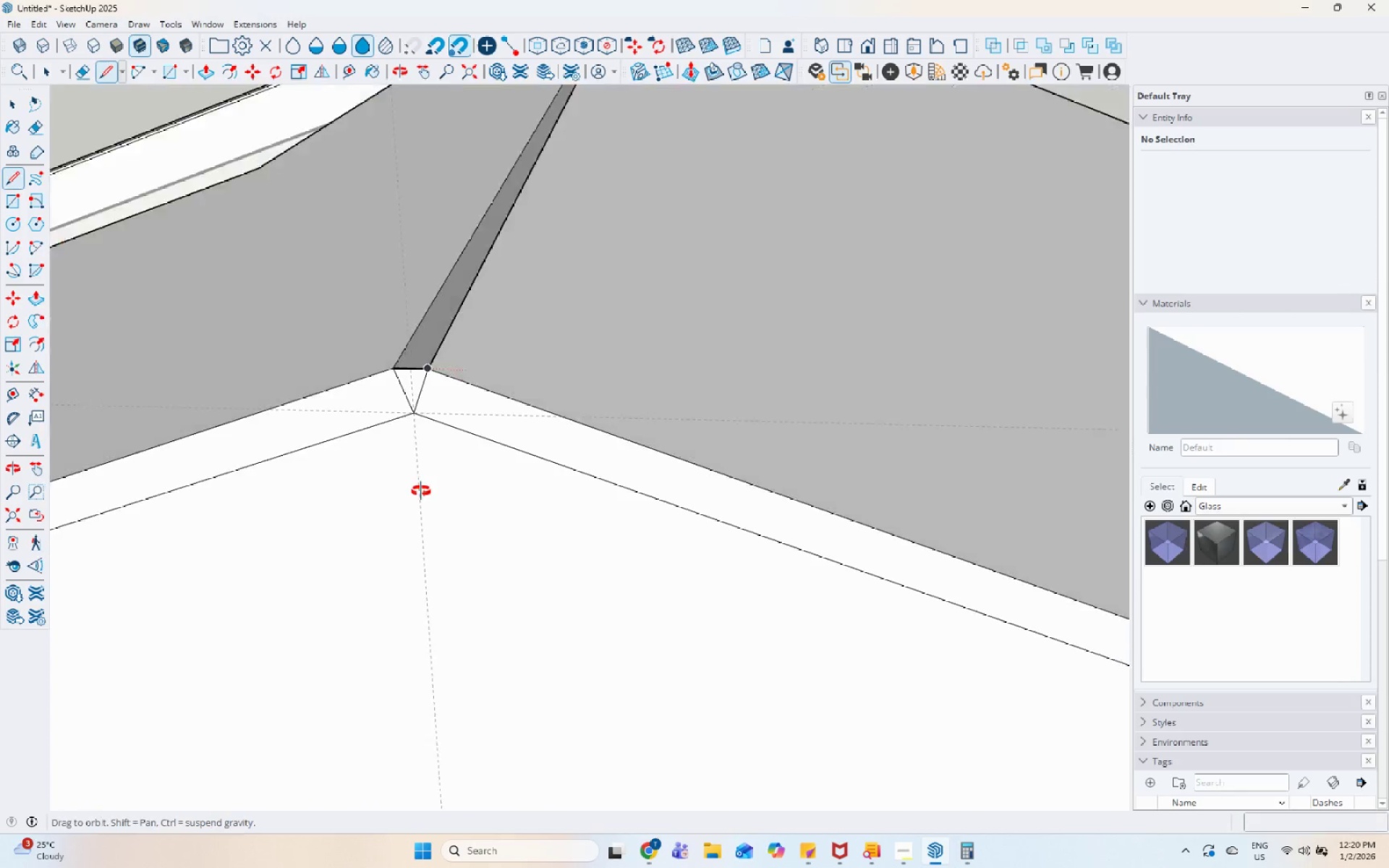 
key(Space)
 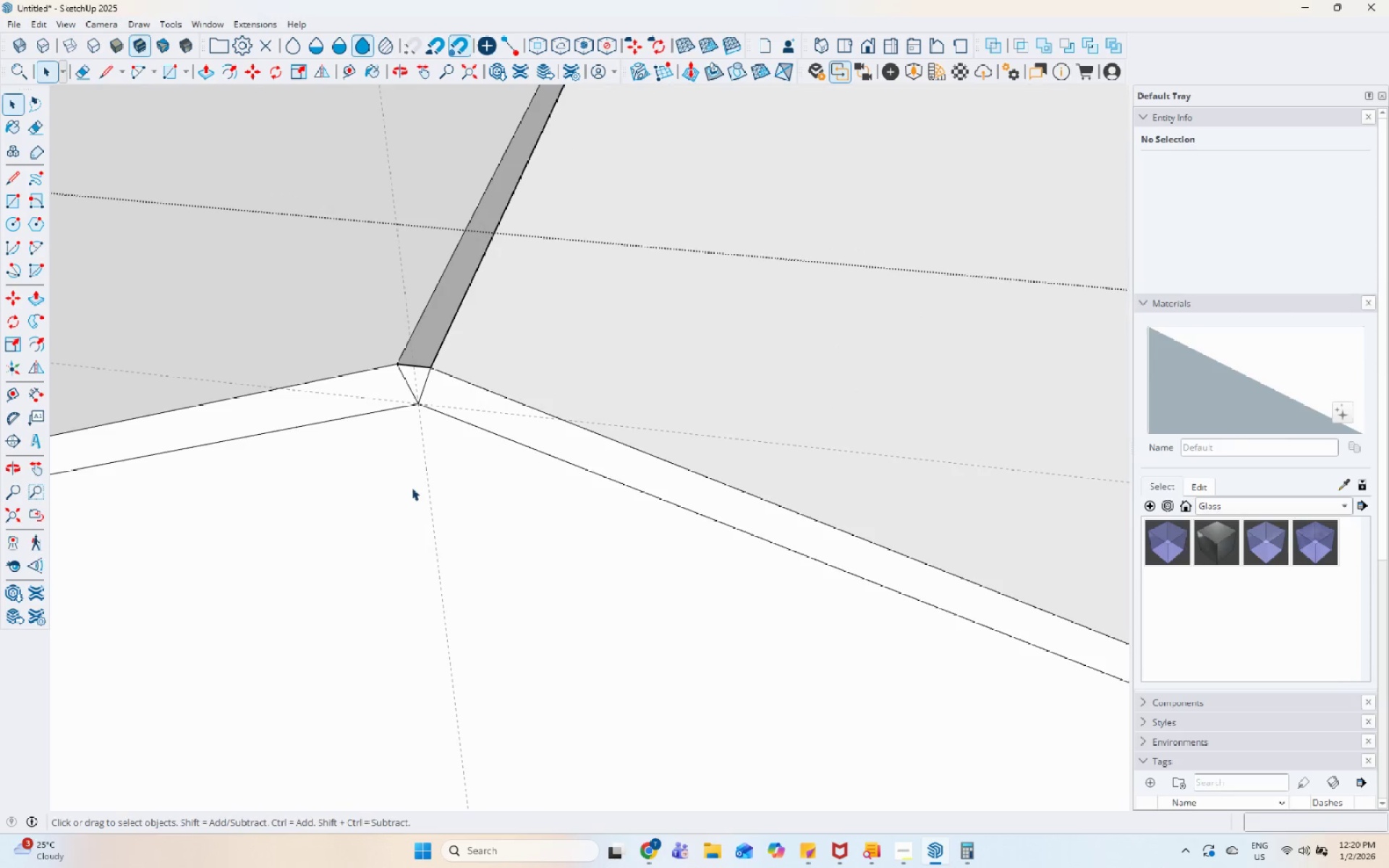 
scroll: coordinate [436, 398], scroll_direction: down, amount: 3.0
 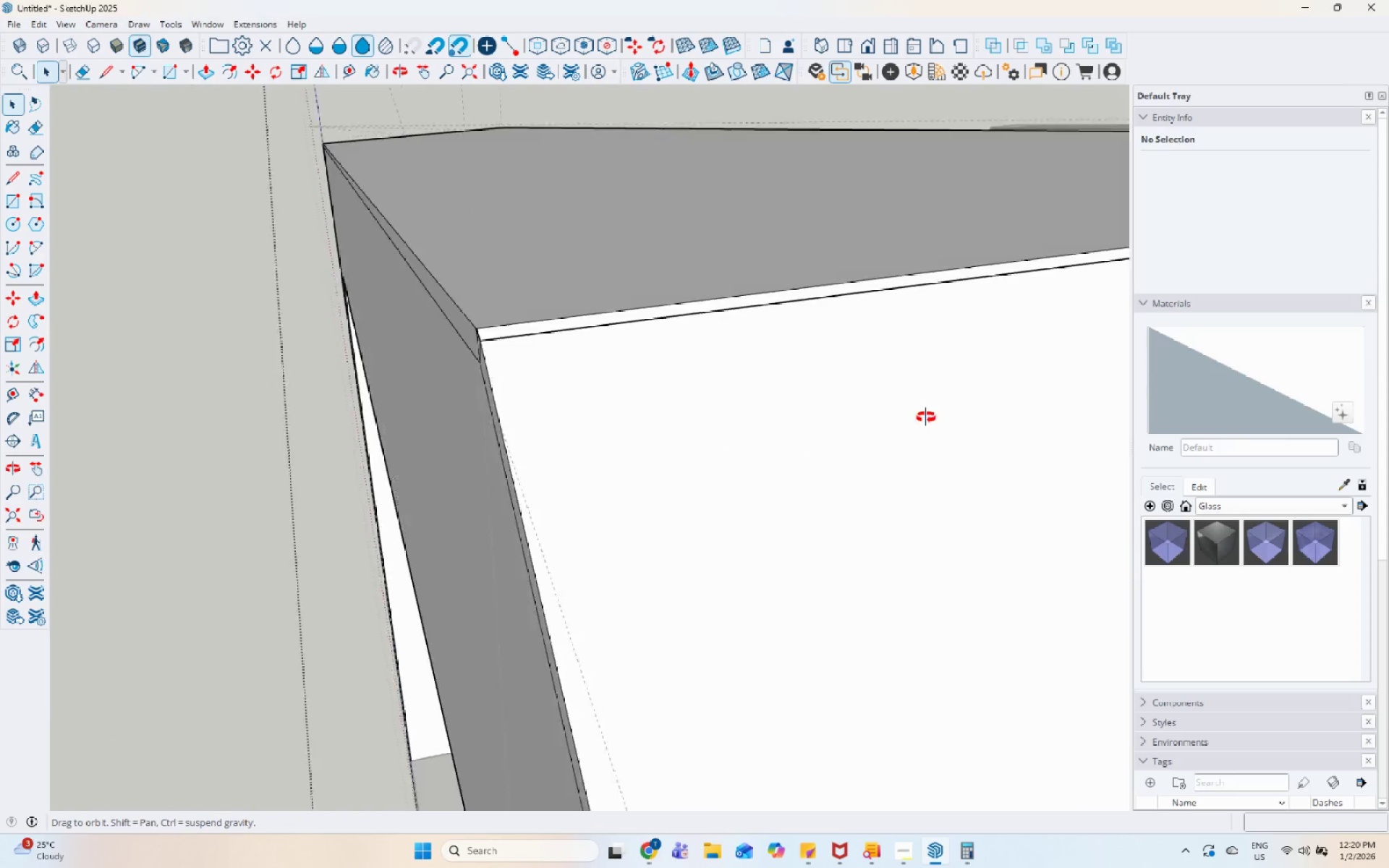 
wait(5.43)
 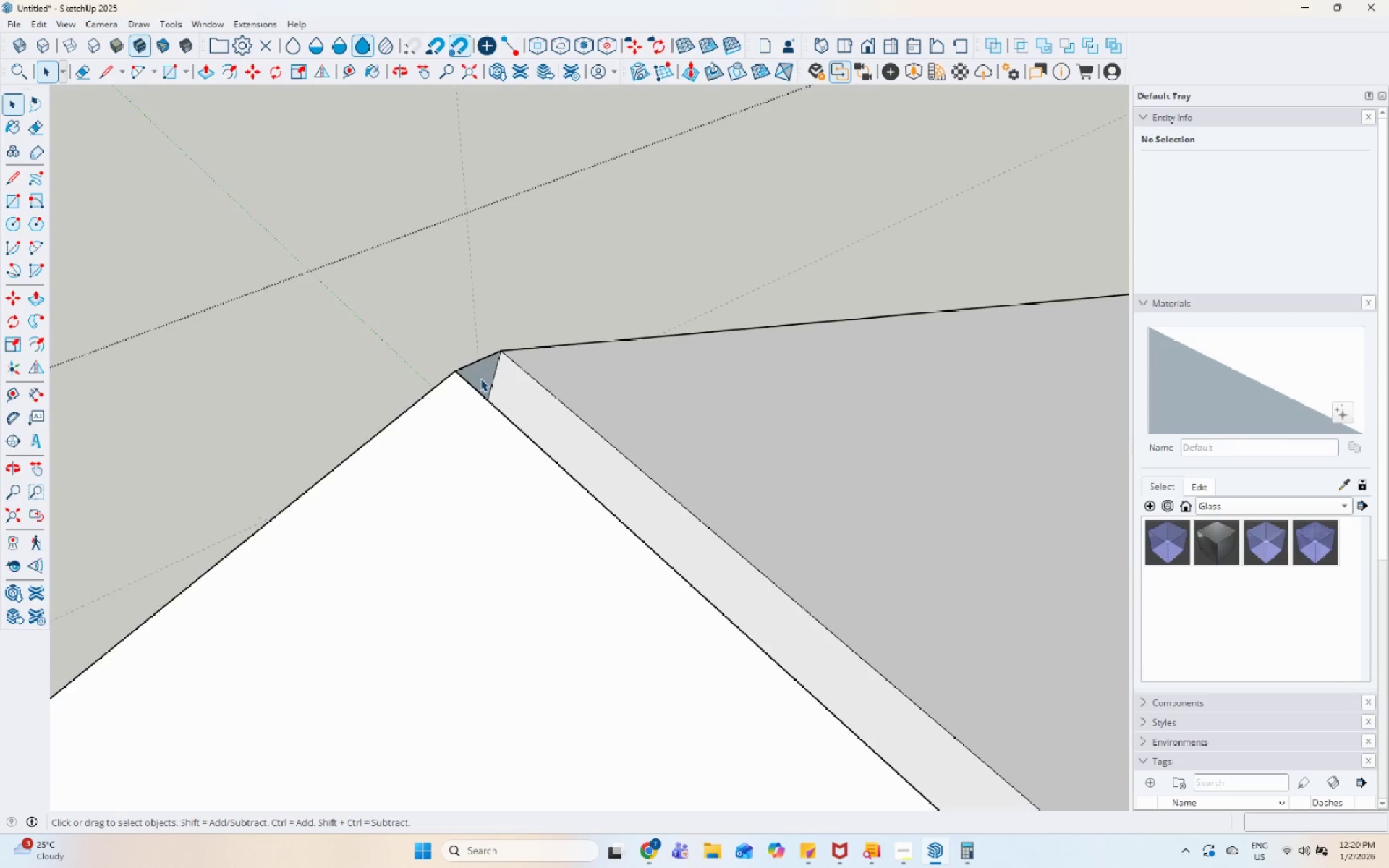 
left_click([480, 378])
 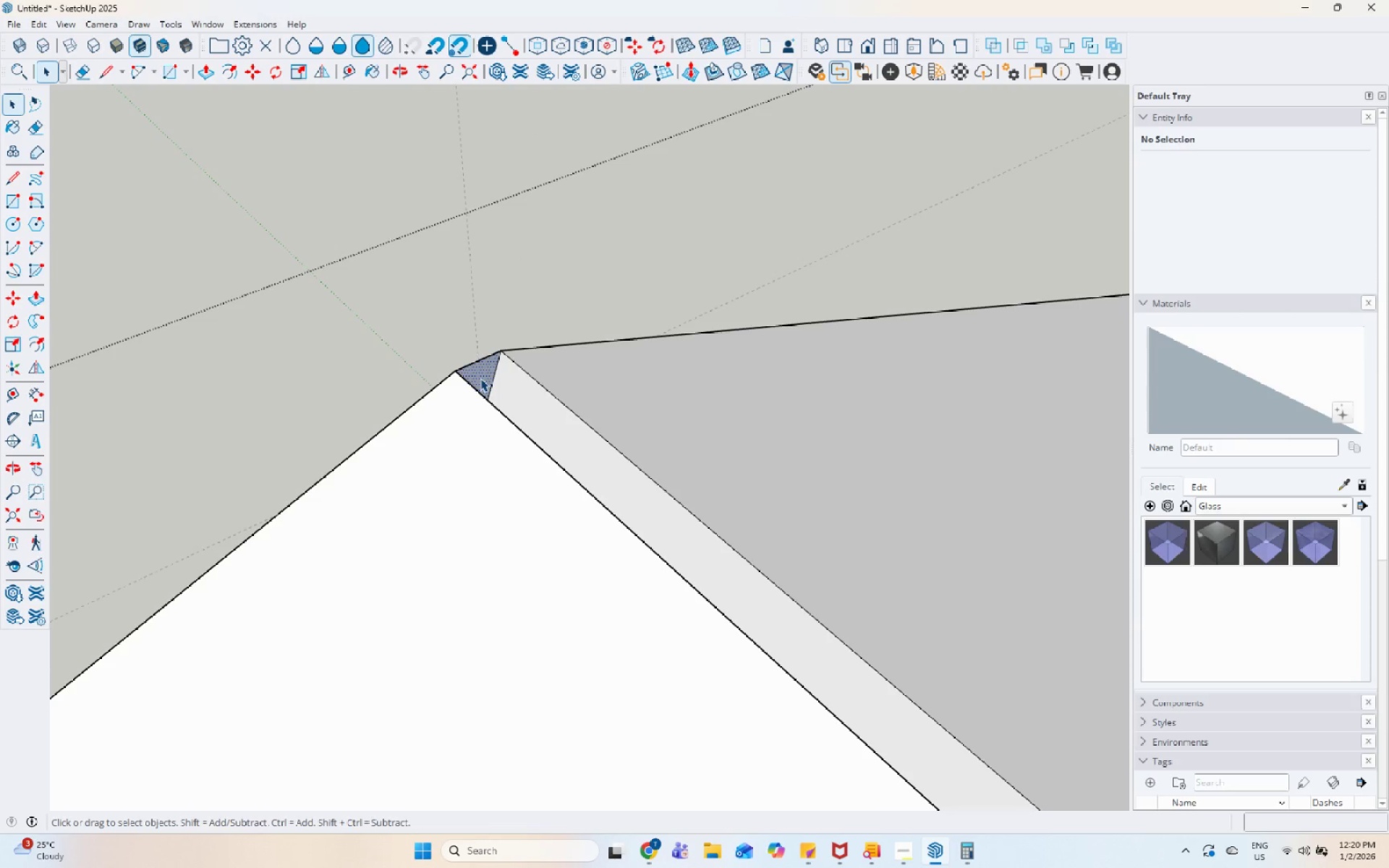 
scroll: coordinate [478, 386], scroll_direction: down, amount: 53.0
 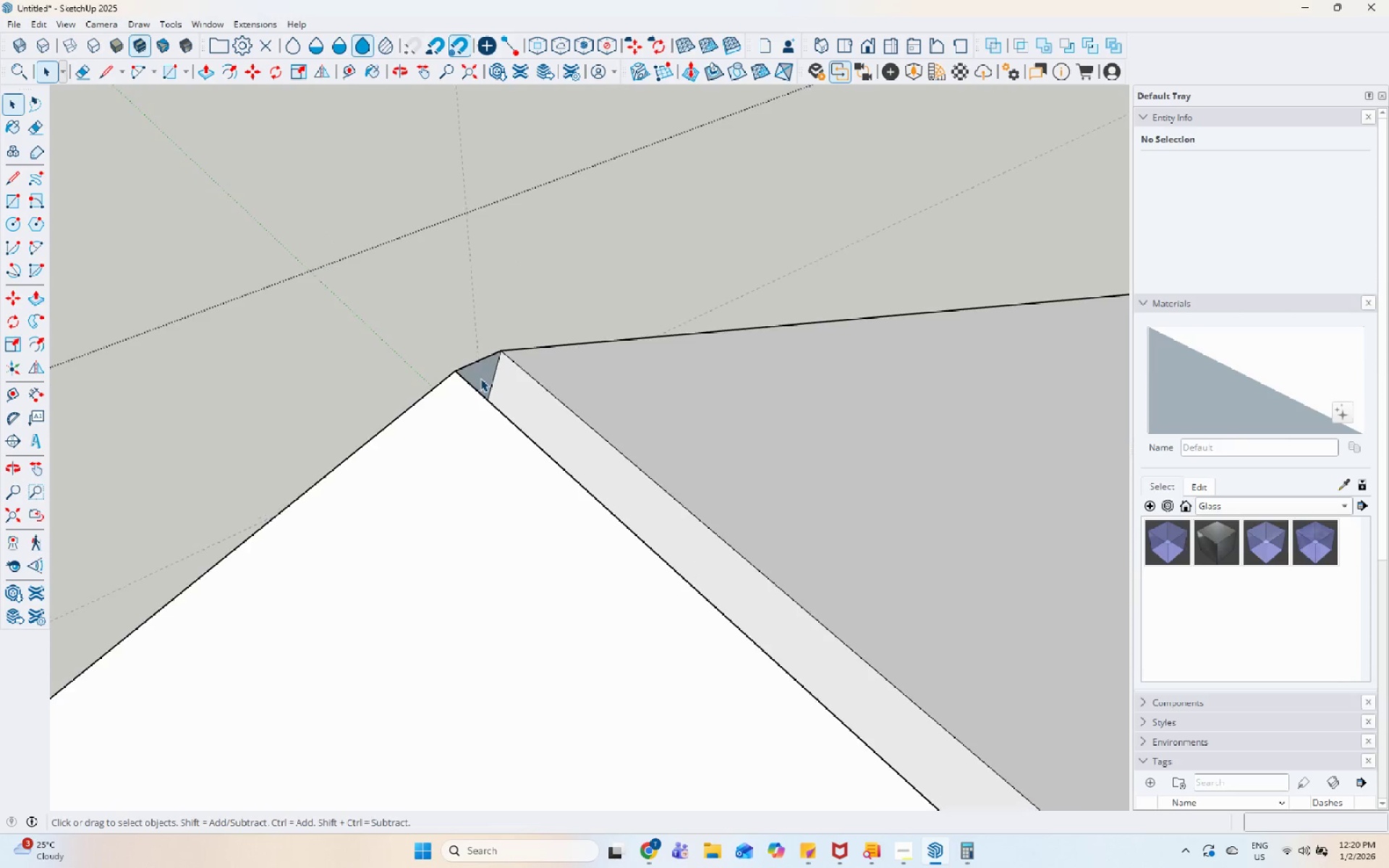 
key(P)
 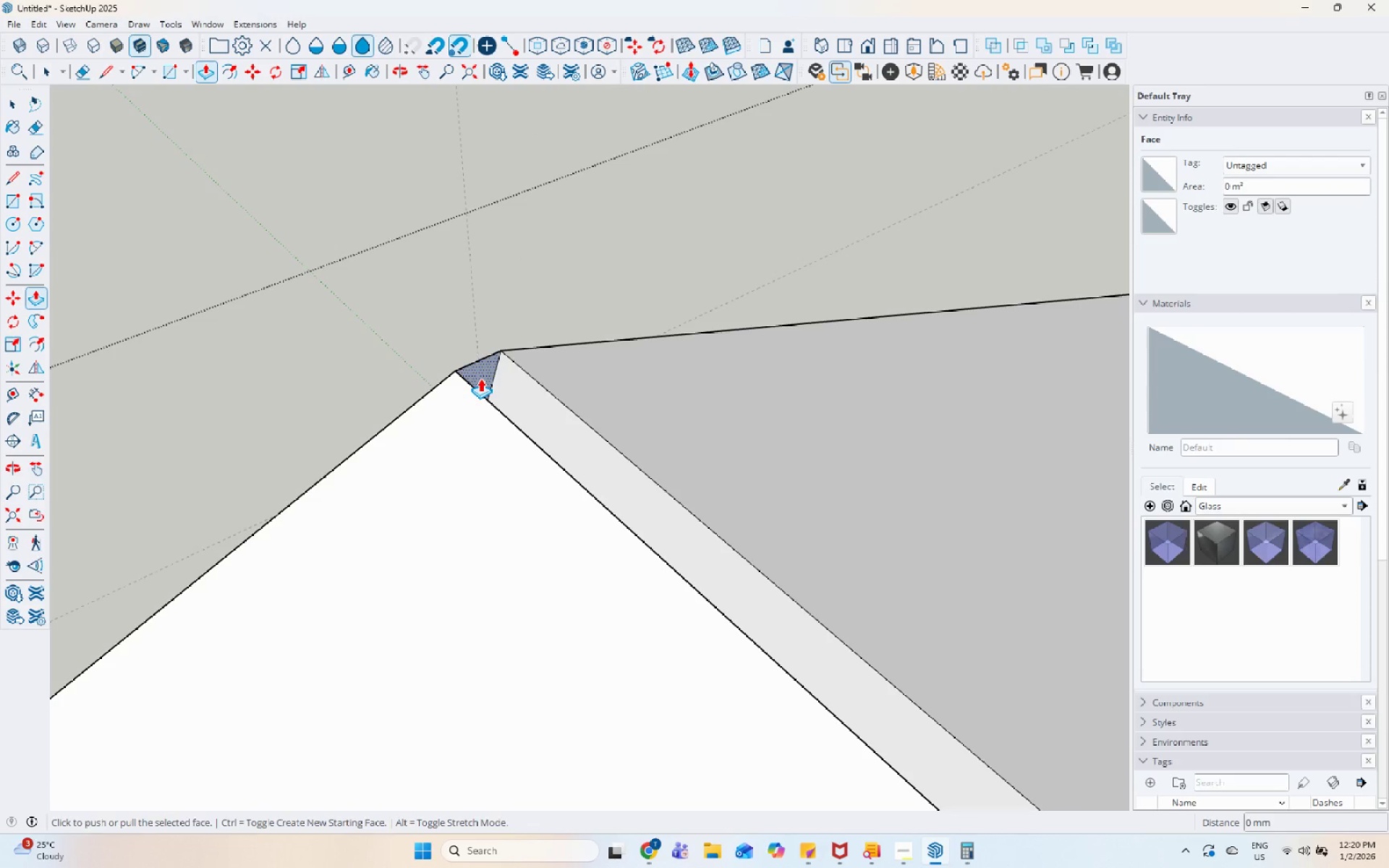 
left_click([480, 378])
 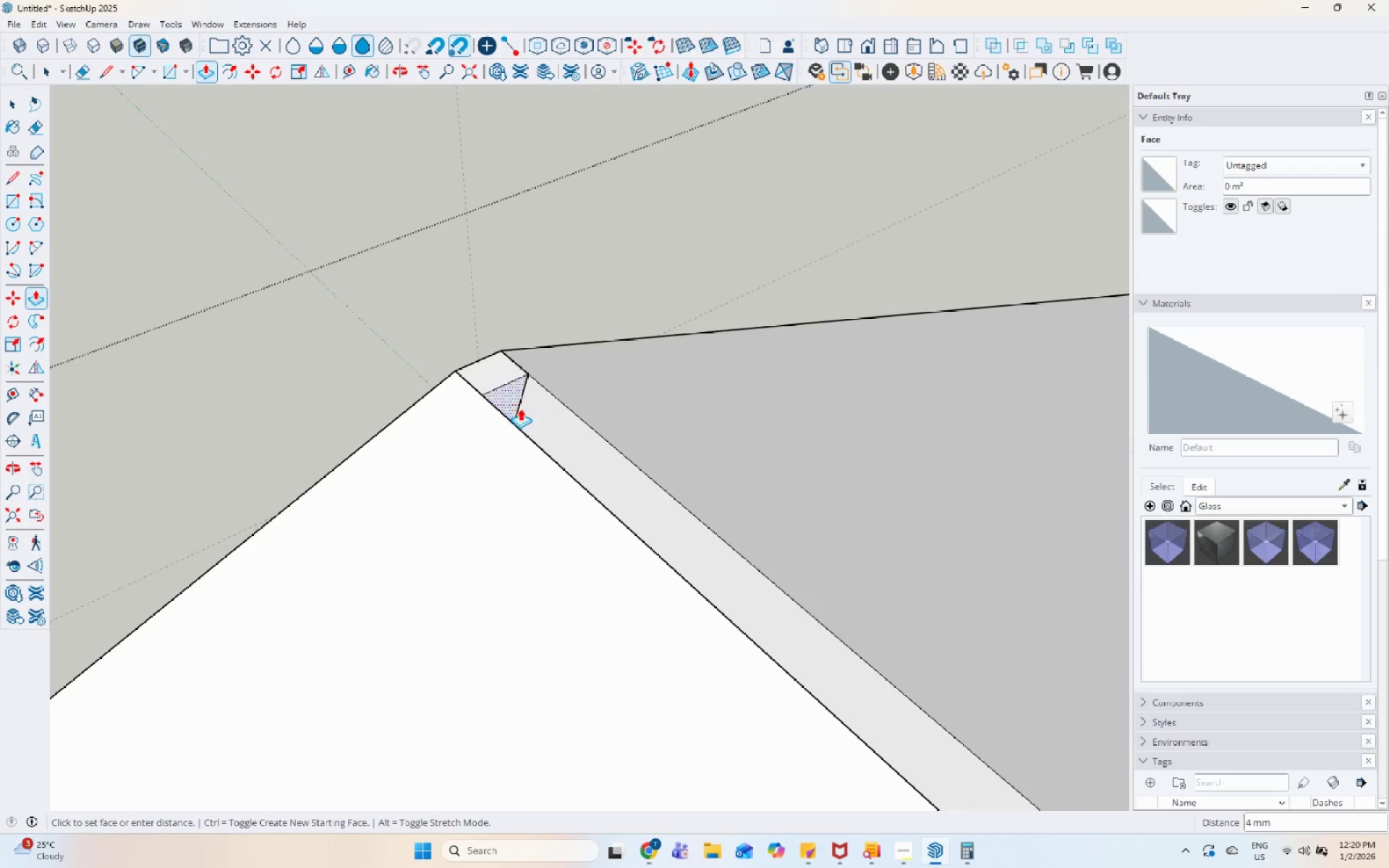 
scroll: coordinate [812, 614], scroll_direction: down, amount: 21.0
 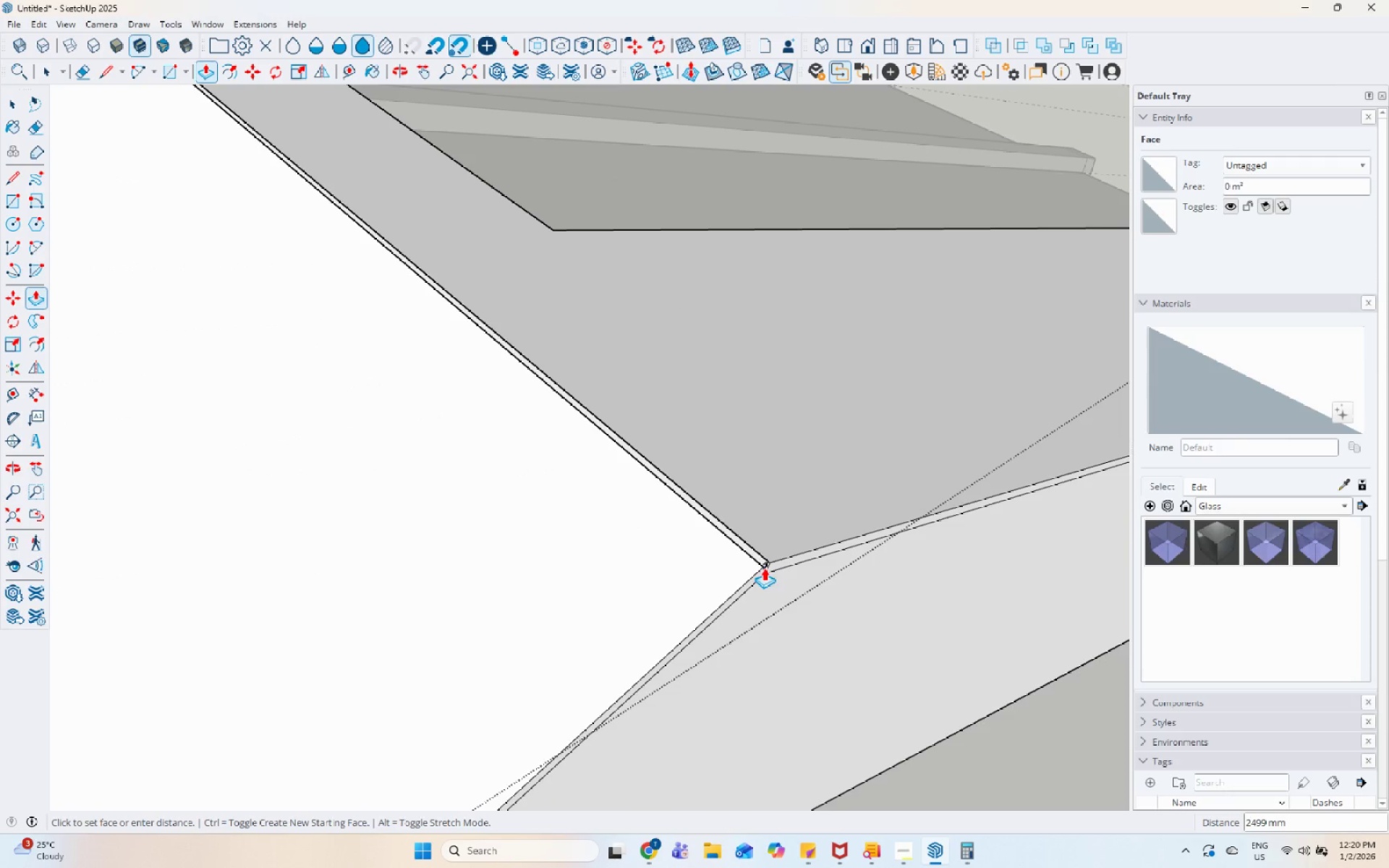 
left_click([763, 575])
 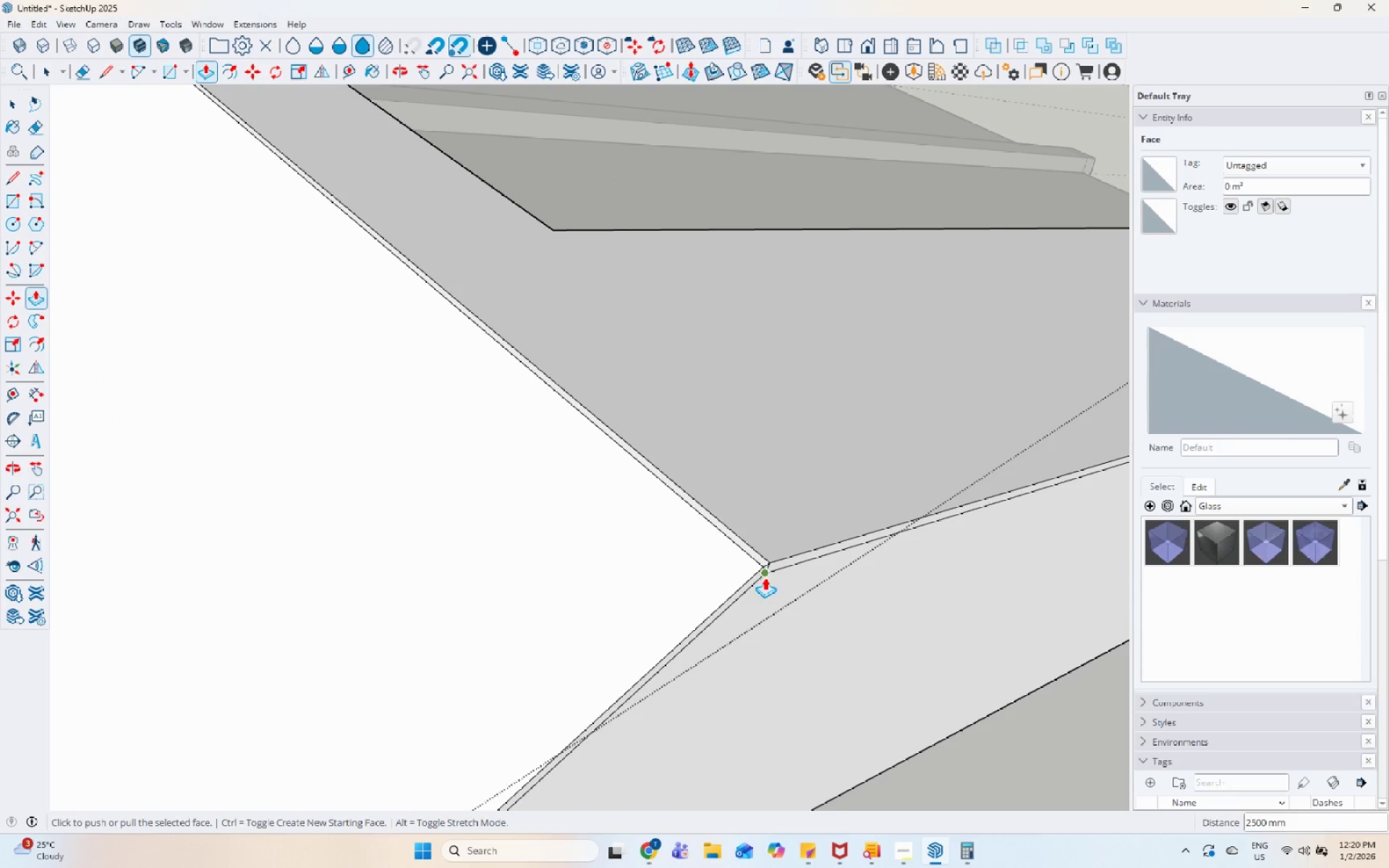 
key(Space)
 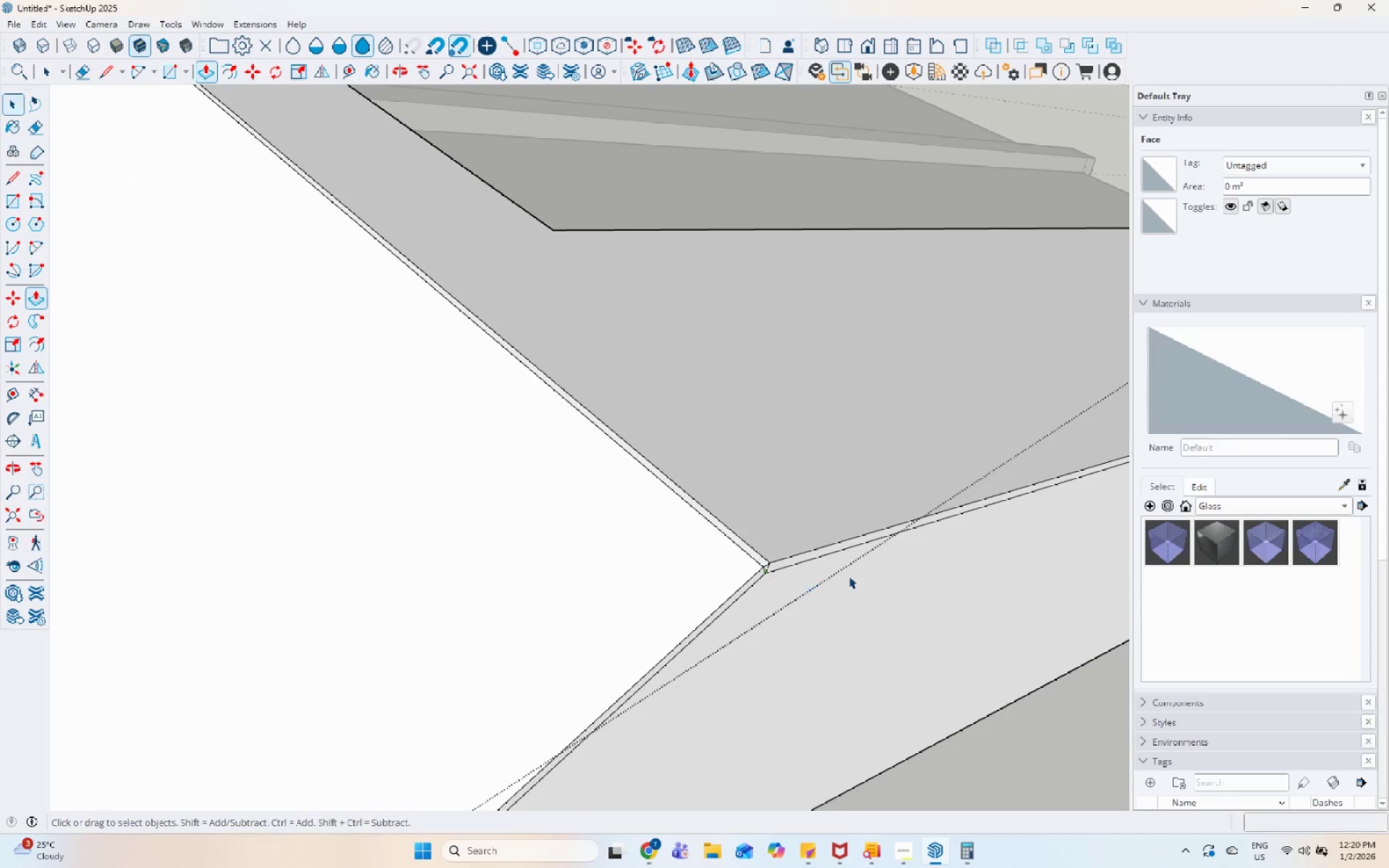 
key(Escape)
 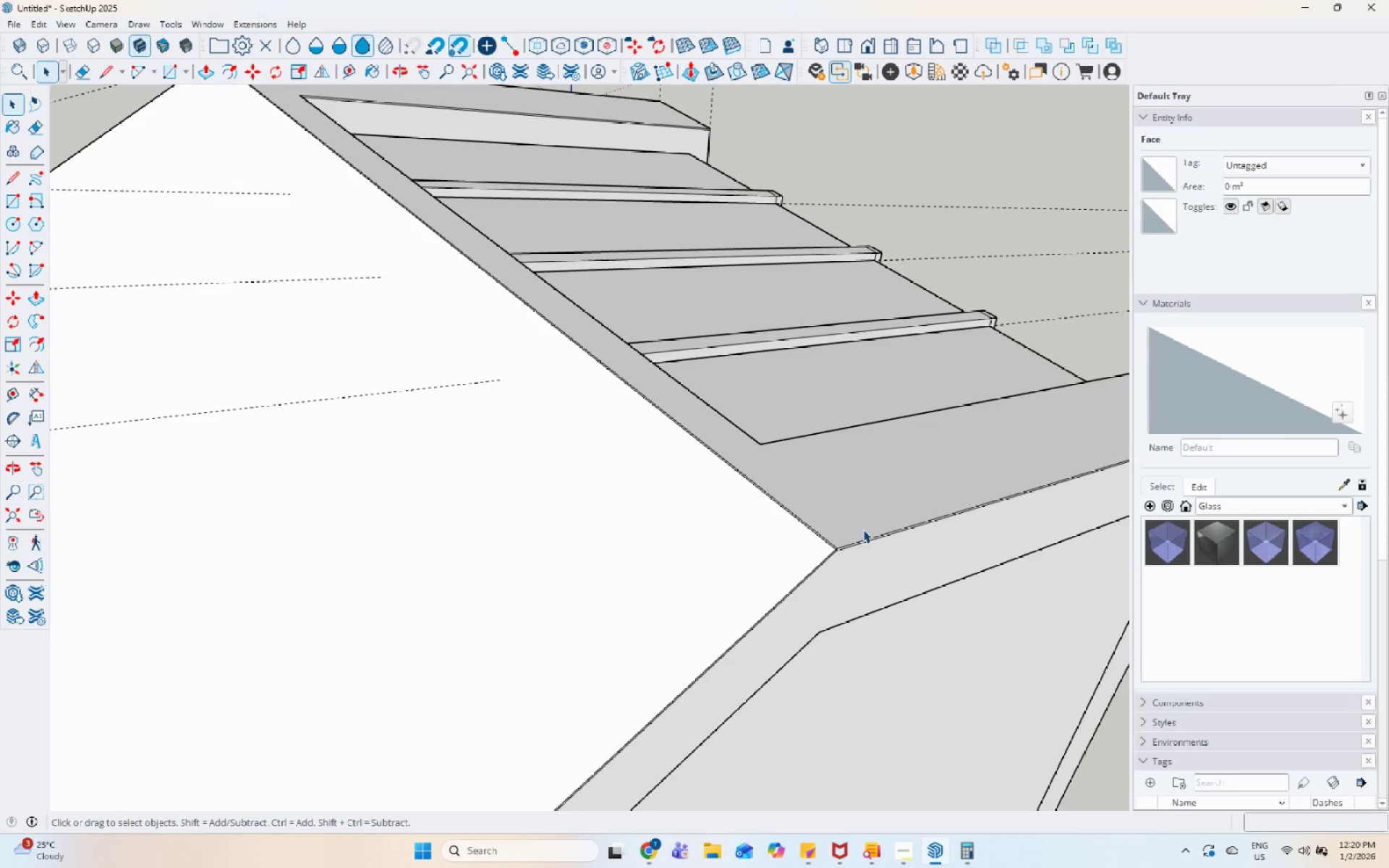 
key(Escape)
 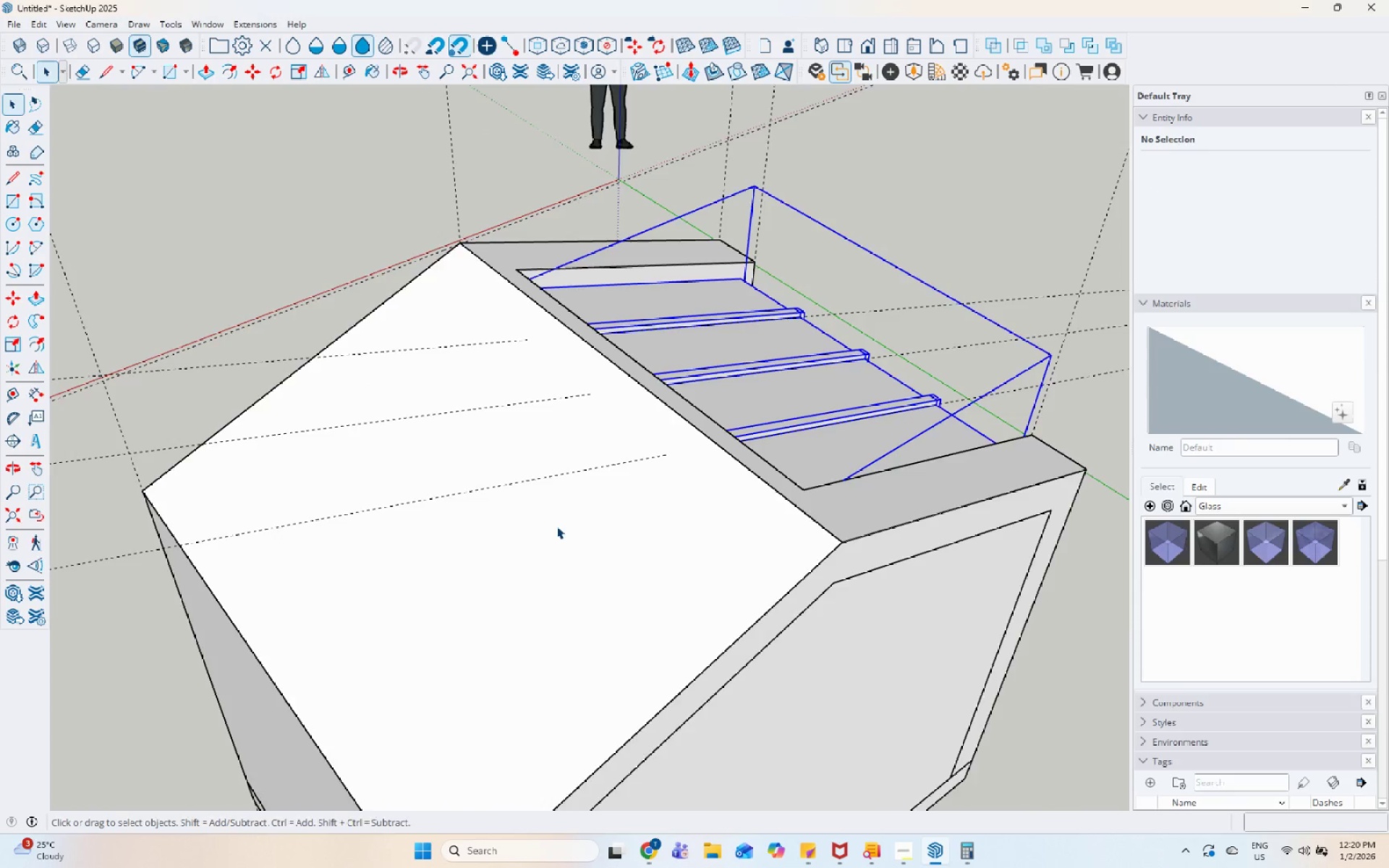 
scroll: coordinate [840, 538], scroll_direction: down, amount: 23.0
 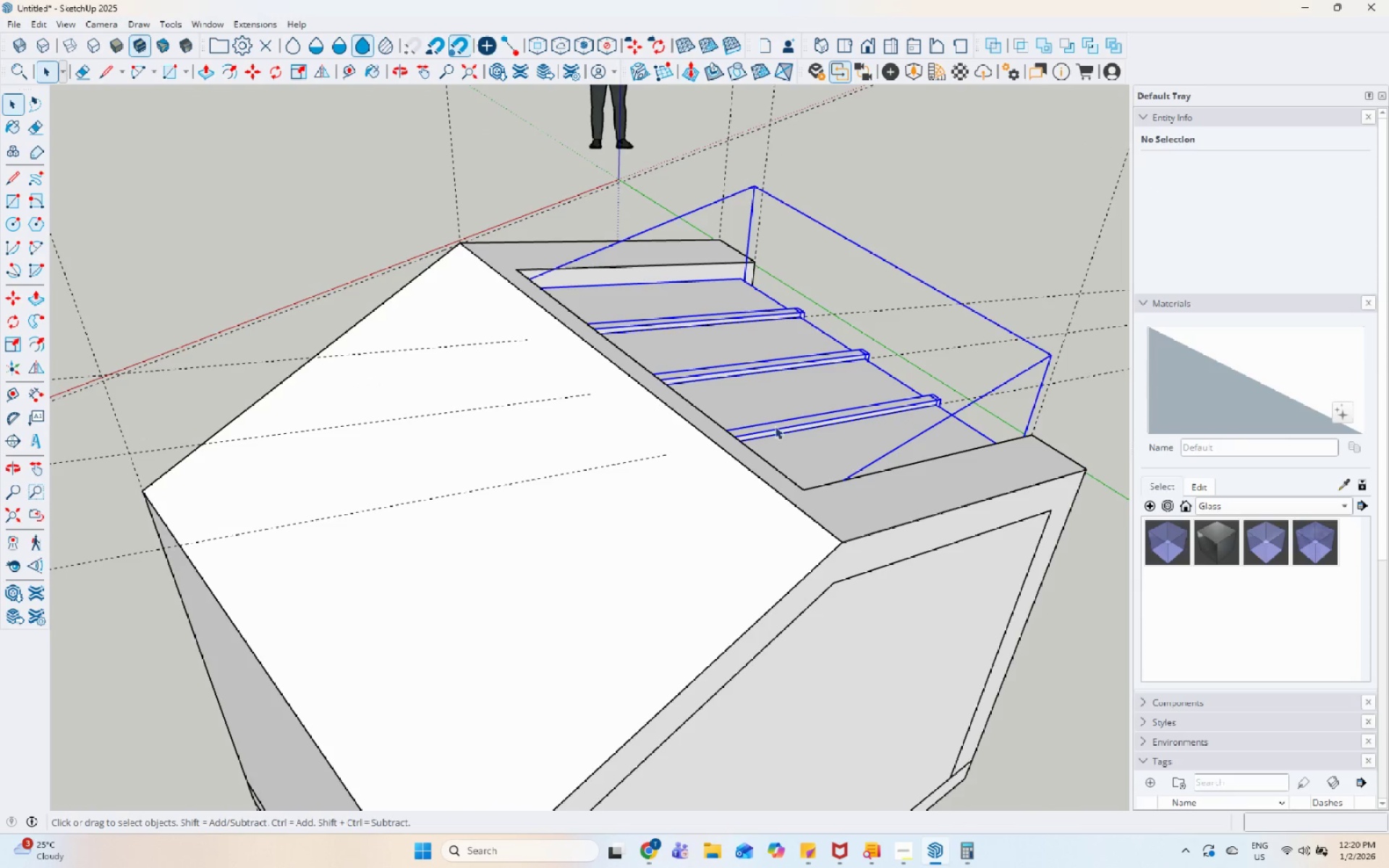 
left_click([871, 429])
 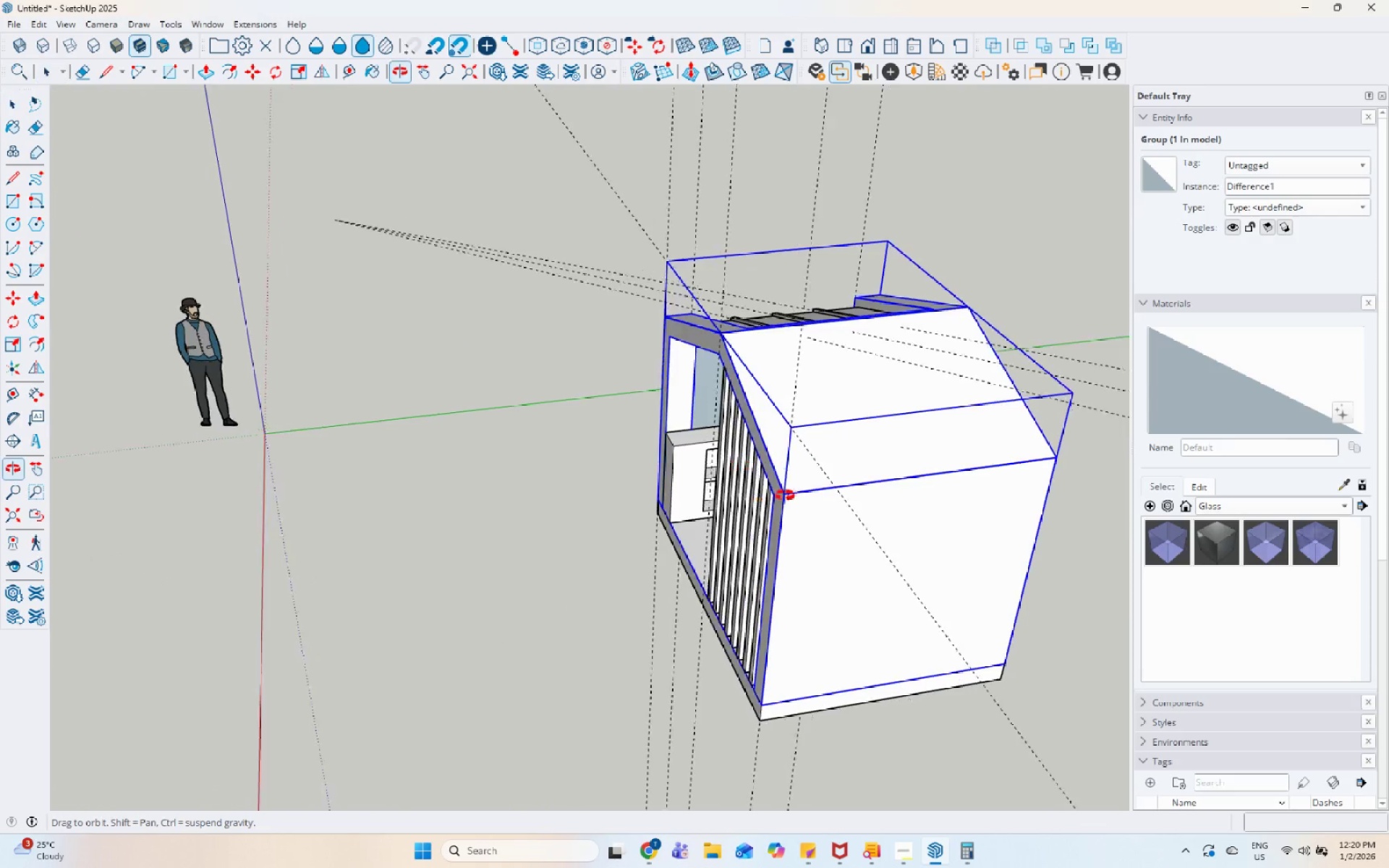 
scroll: coordinate [897, 396], scroll_direction: down, amount: 8.0
 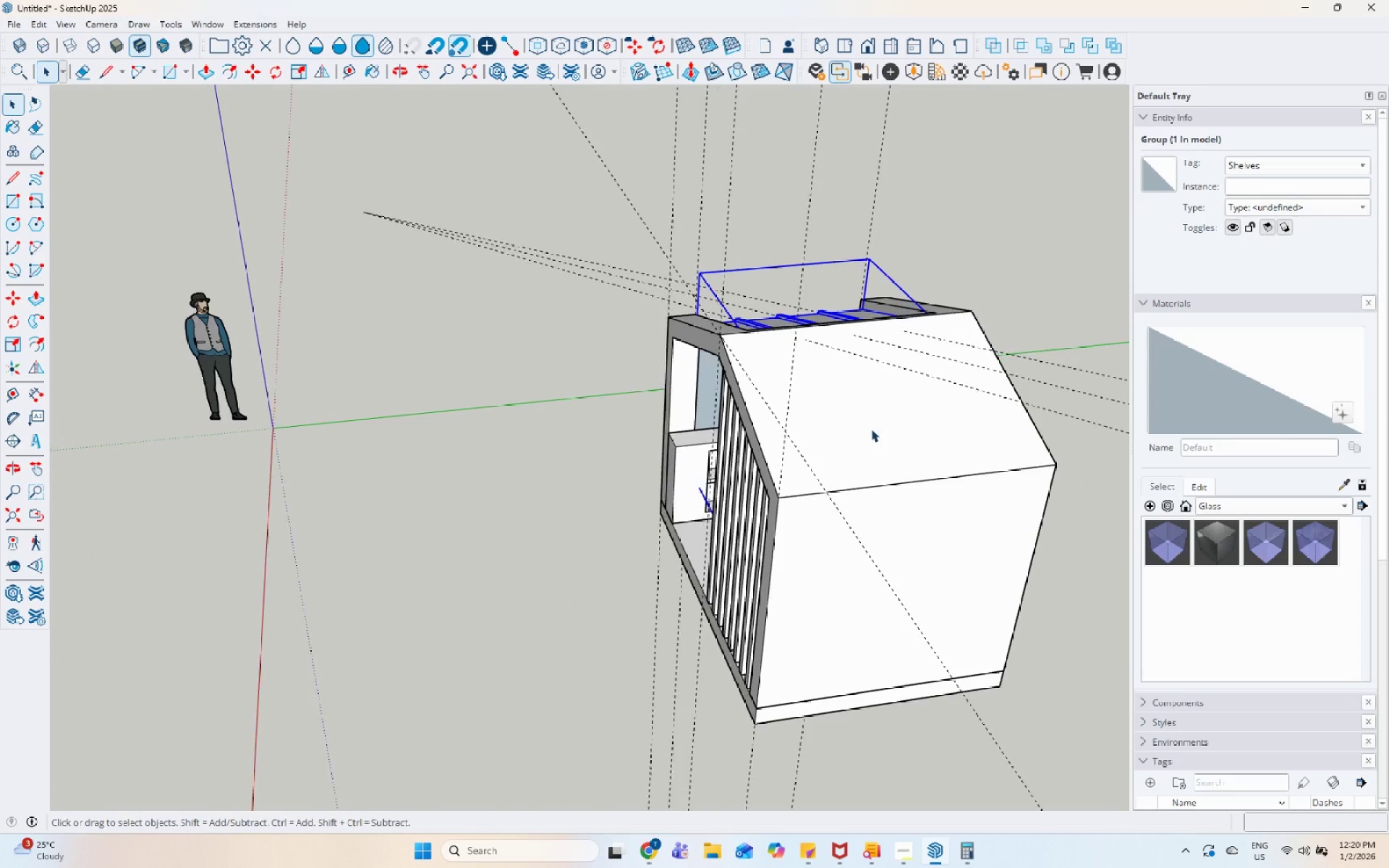 
scroll: coordinate [803, 337], scroll_direction: up, amount: 4.0
 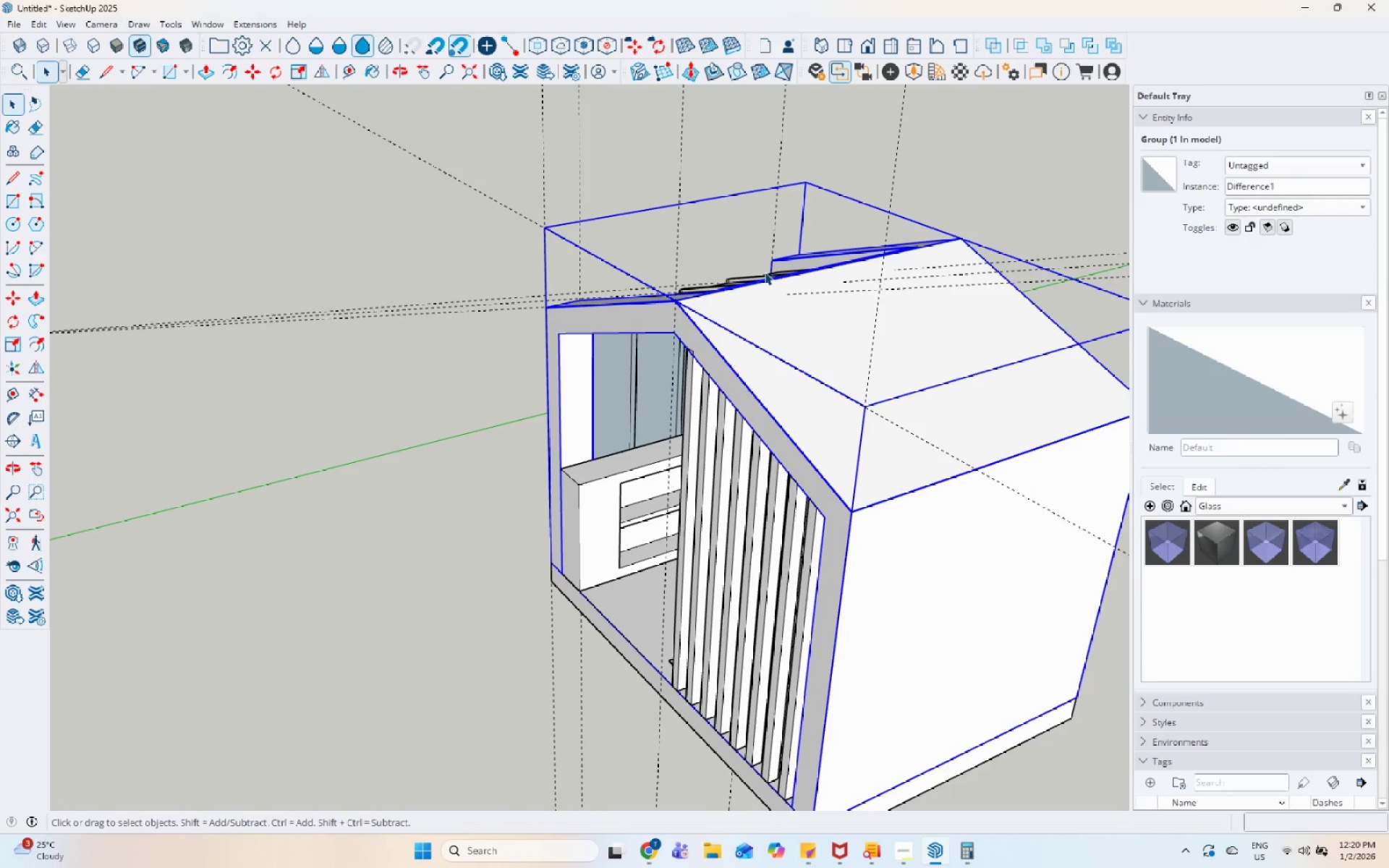 
left_click_drag(start_coordinate=[765, 272], to_coordinate=[765, 278])
 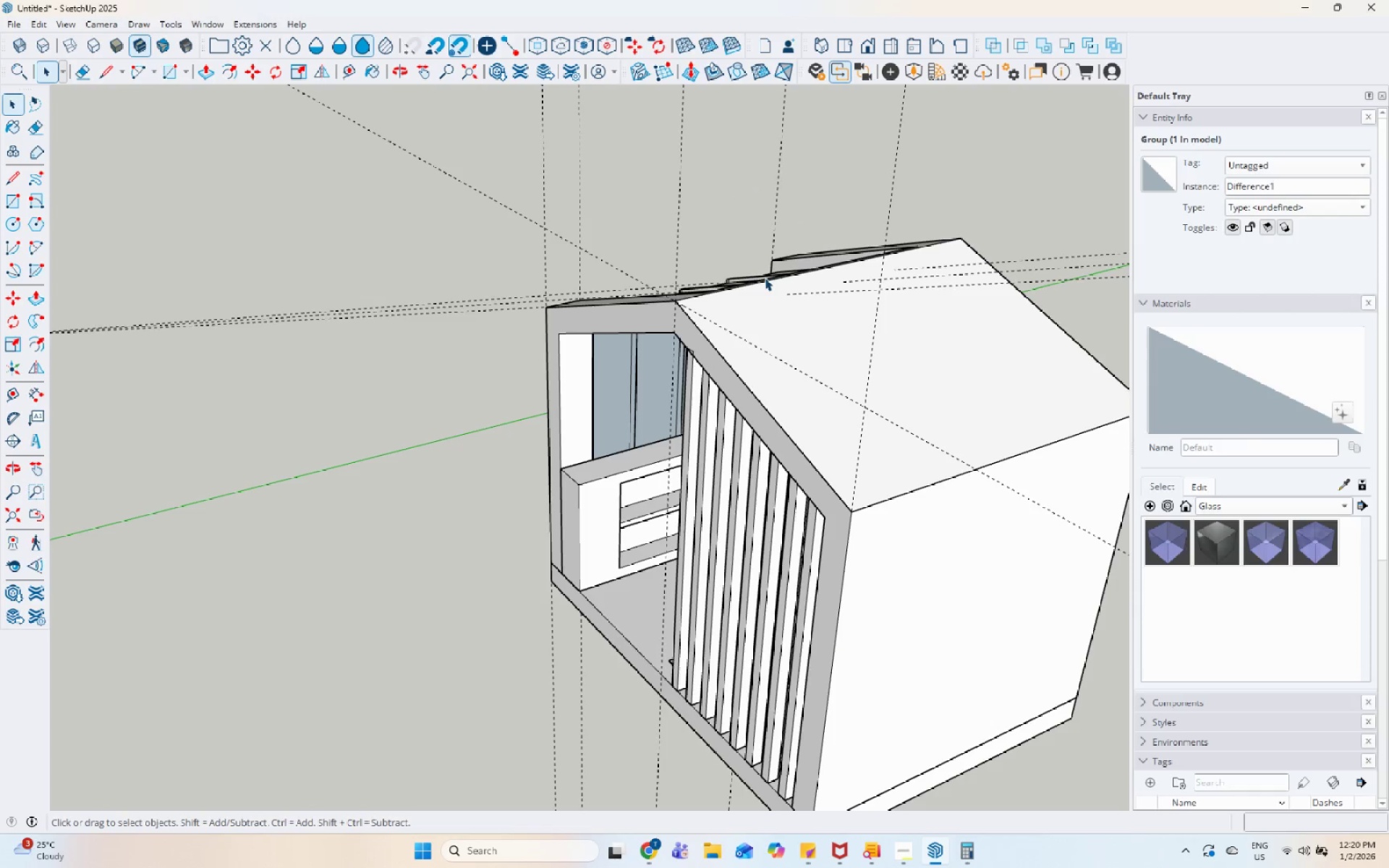 
double_click([765, 278])
 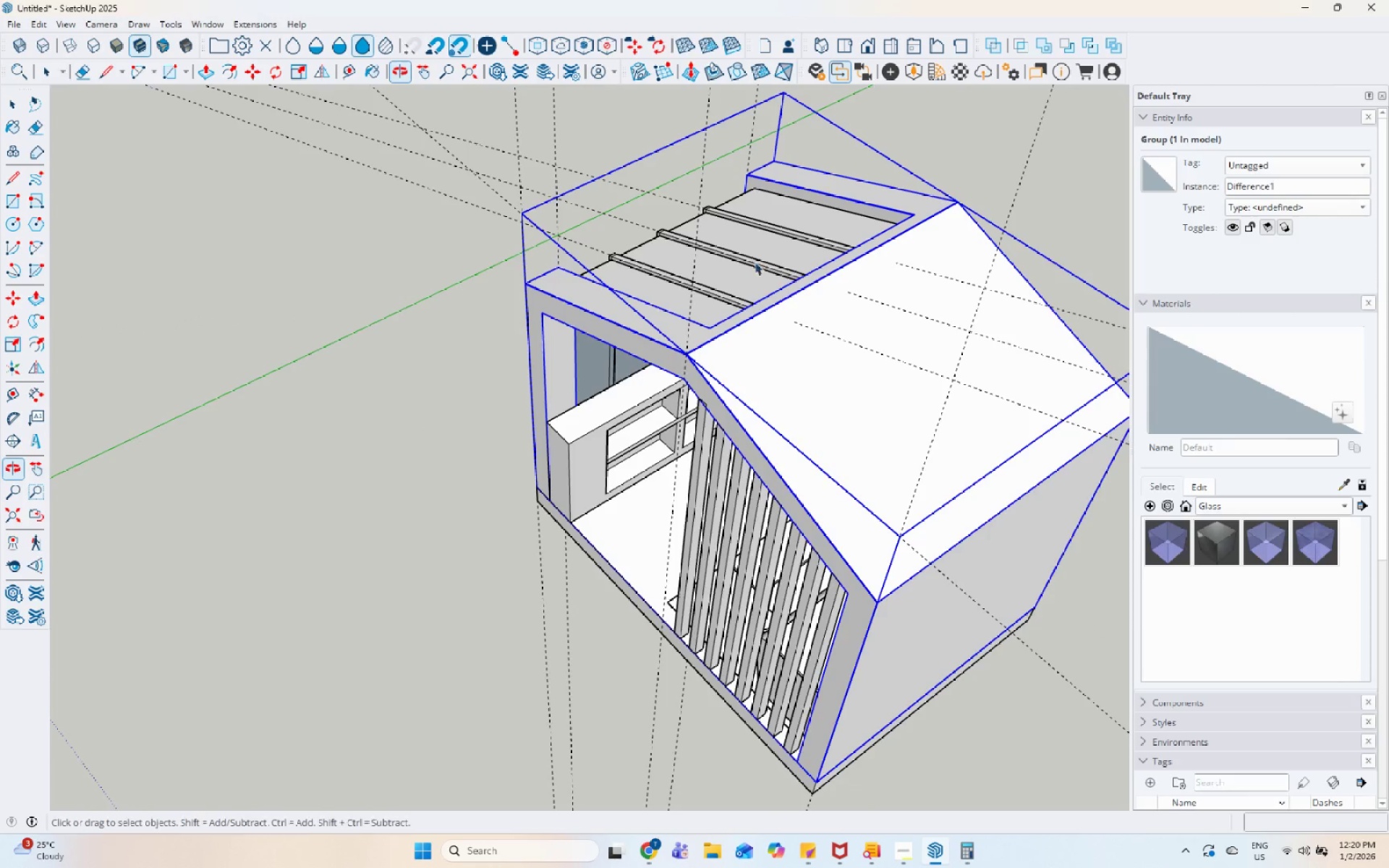 
left_click([729, 215])
 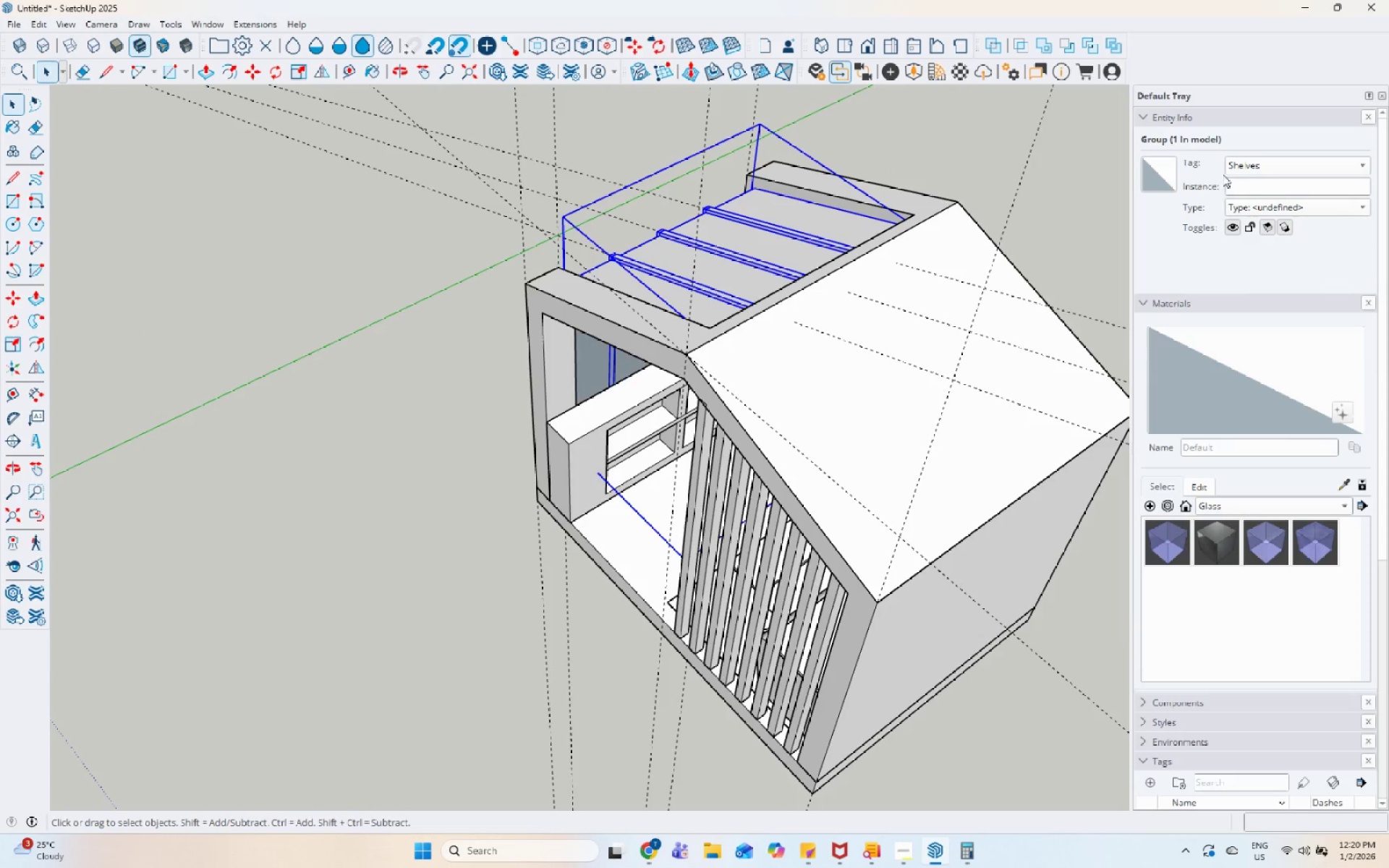 
left_click([1247, 169])
 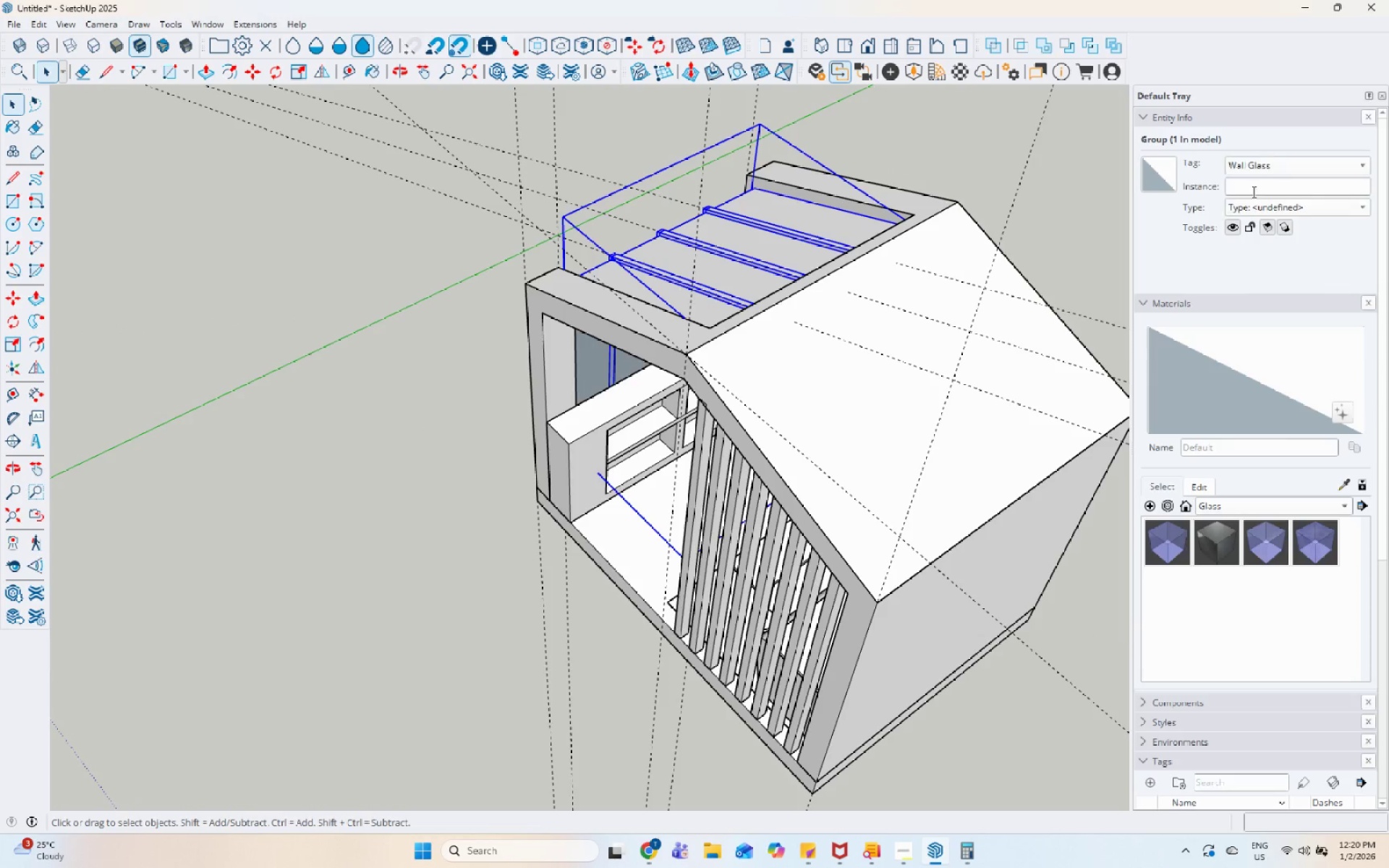 
double_click([926, 357])
 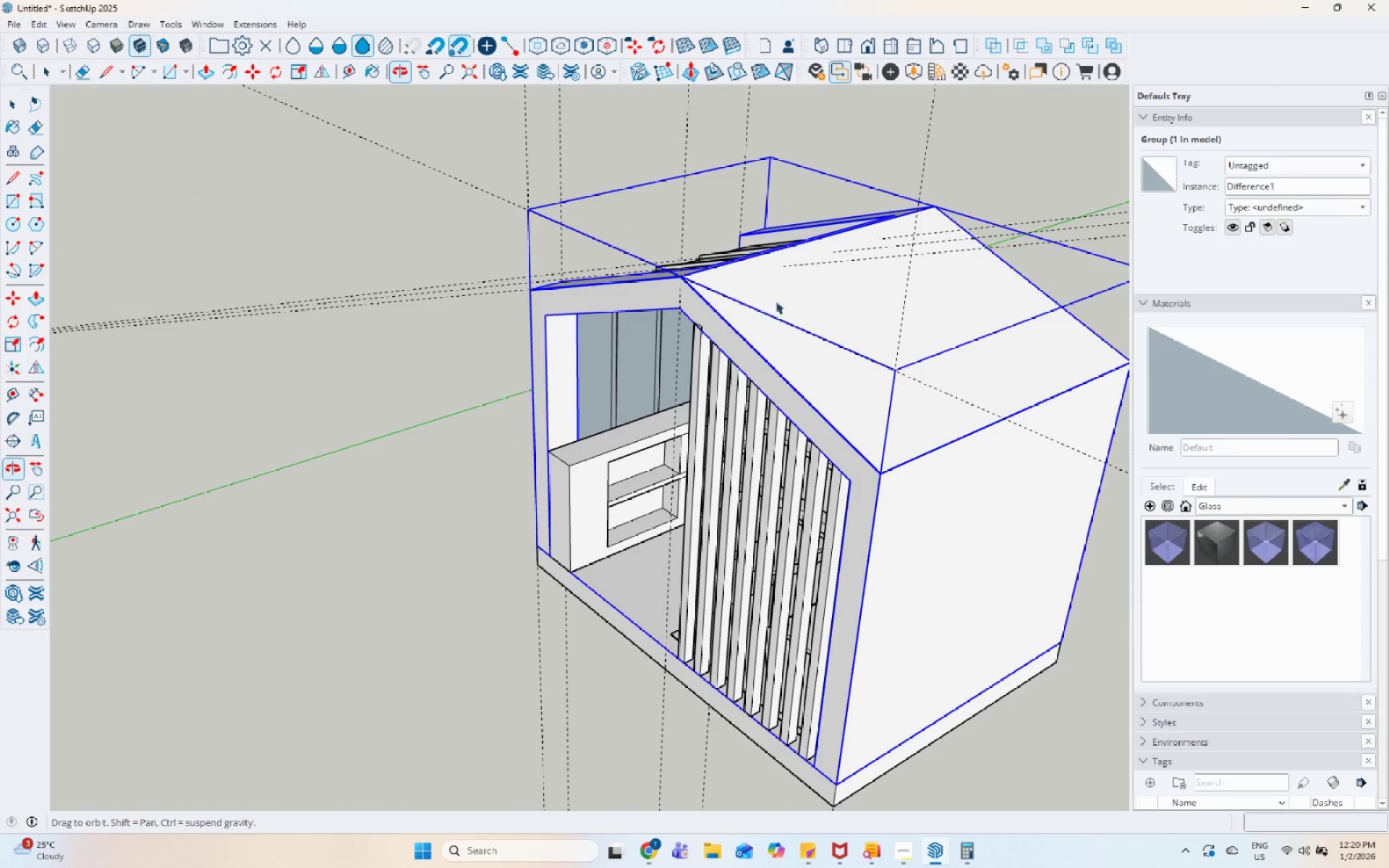 
left_click([1280, 168])
 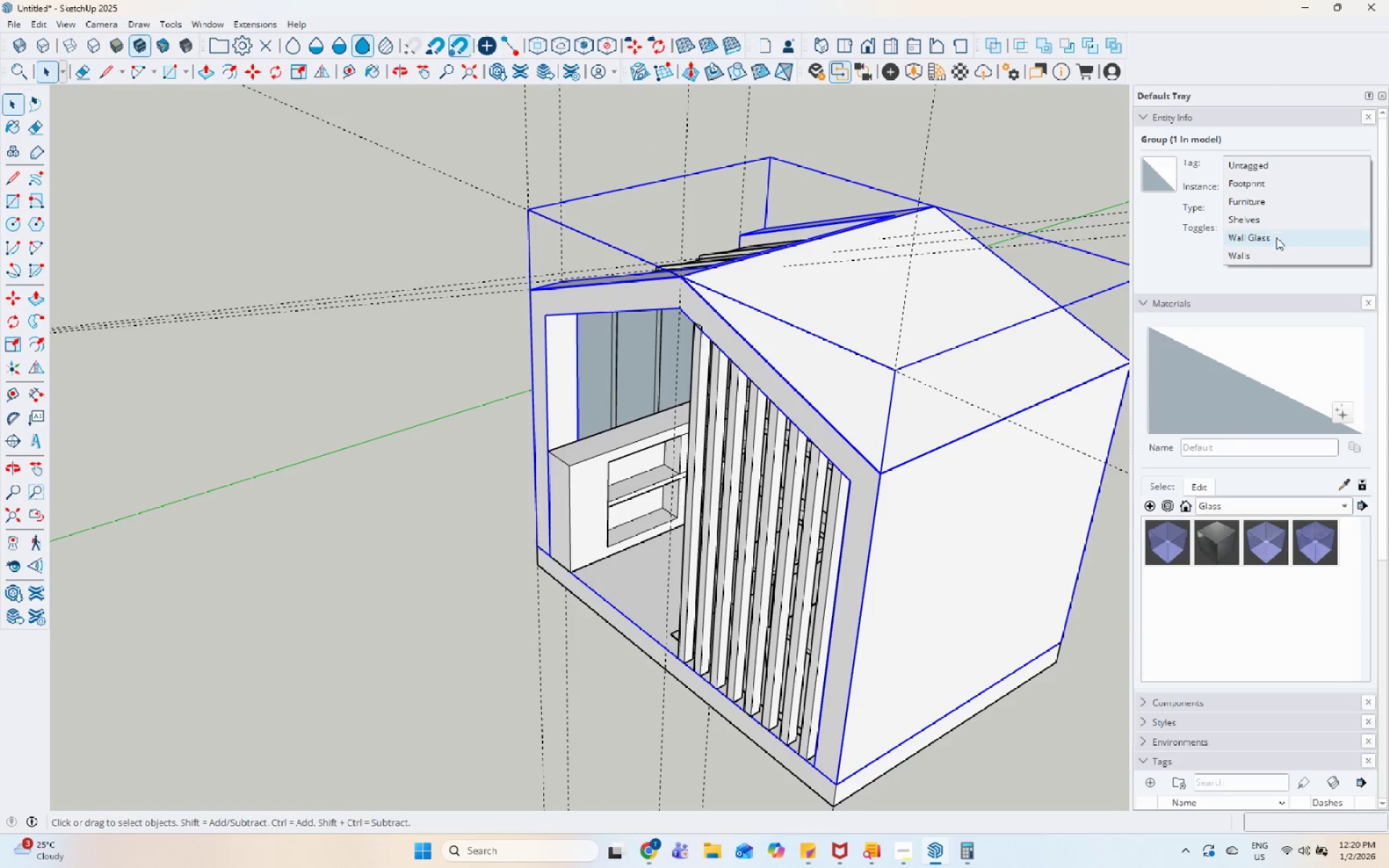 
left_click([1269, 249])
 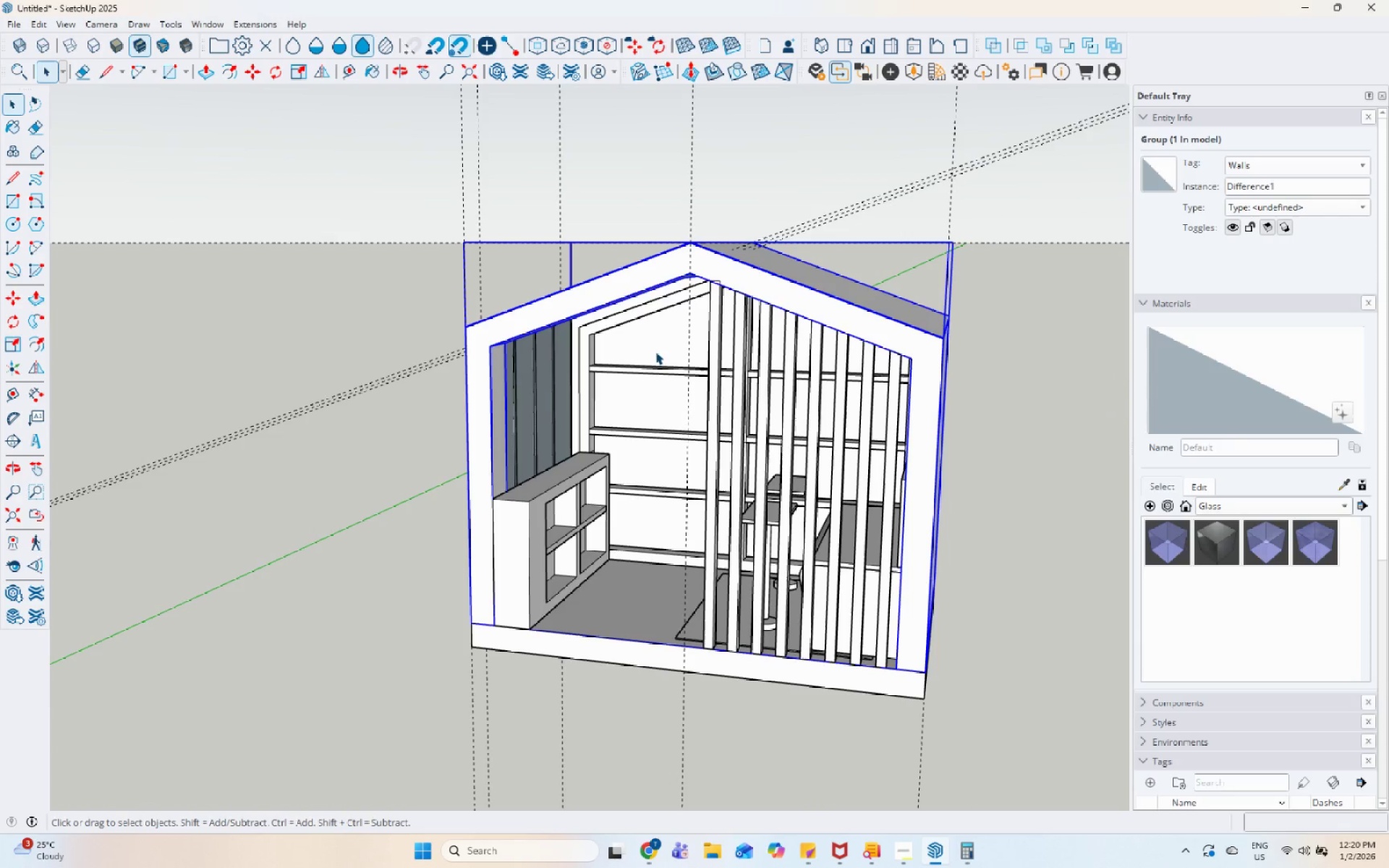 
left_click([649, 357])
 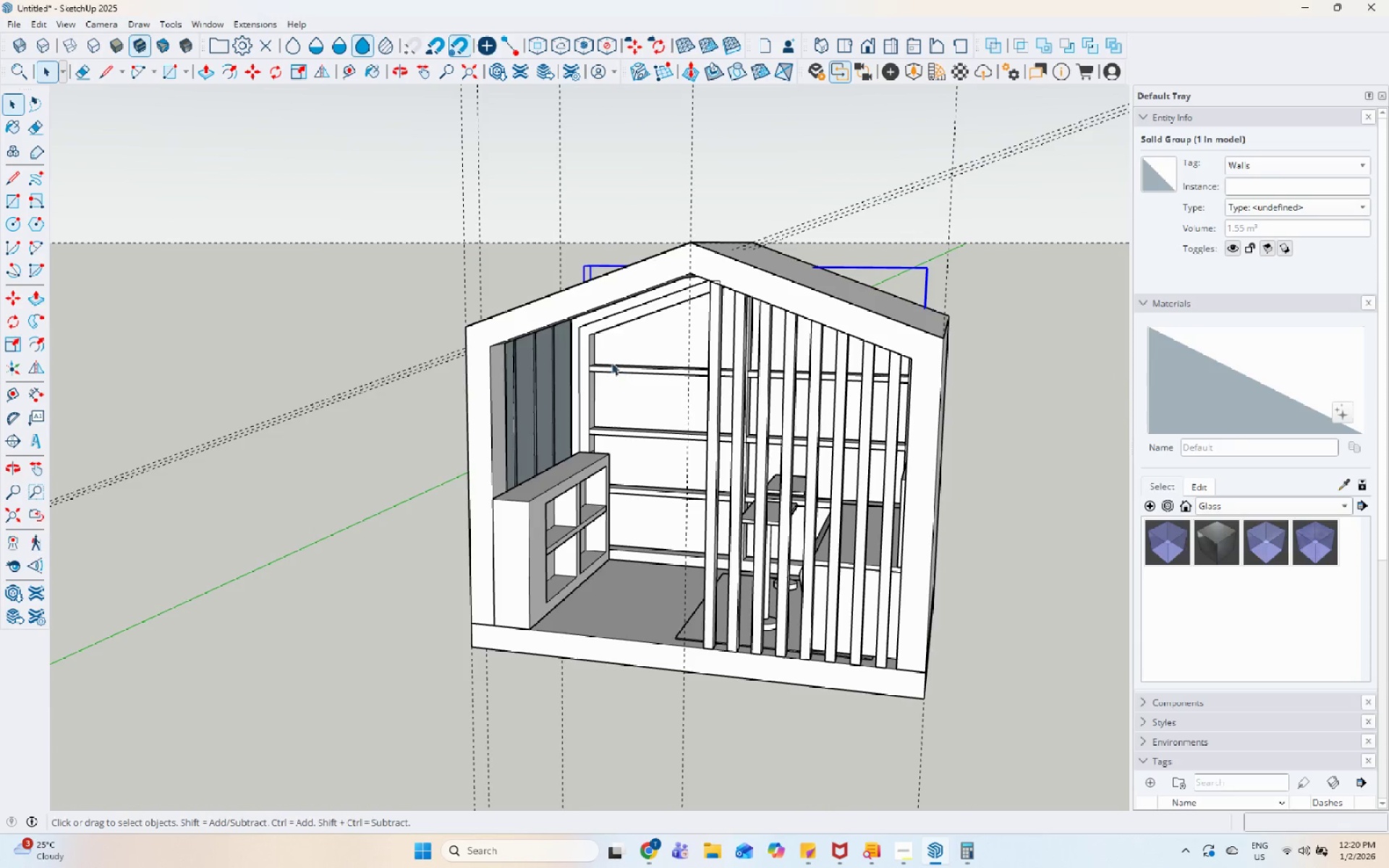 
left_click([582, 343])
 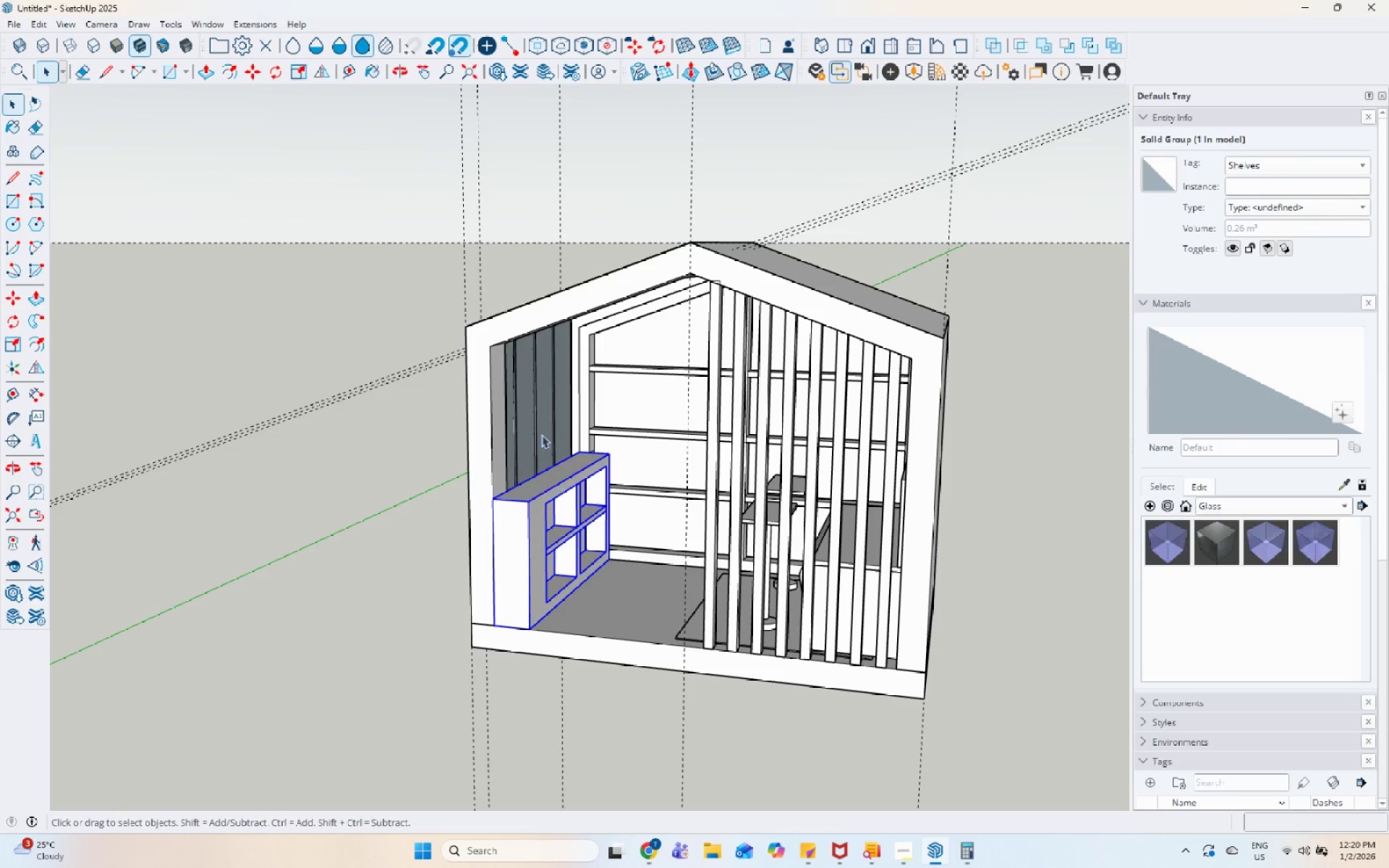 
left_click([483, 440])
 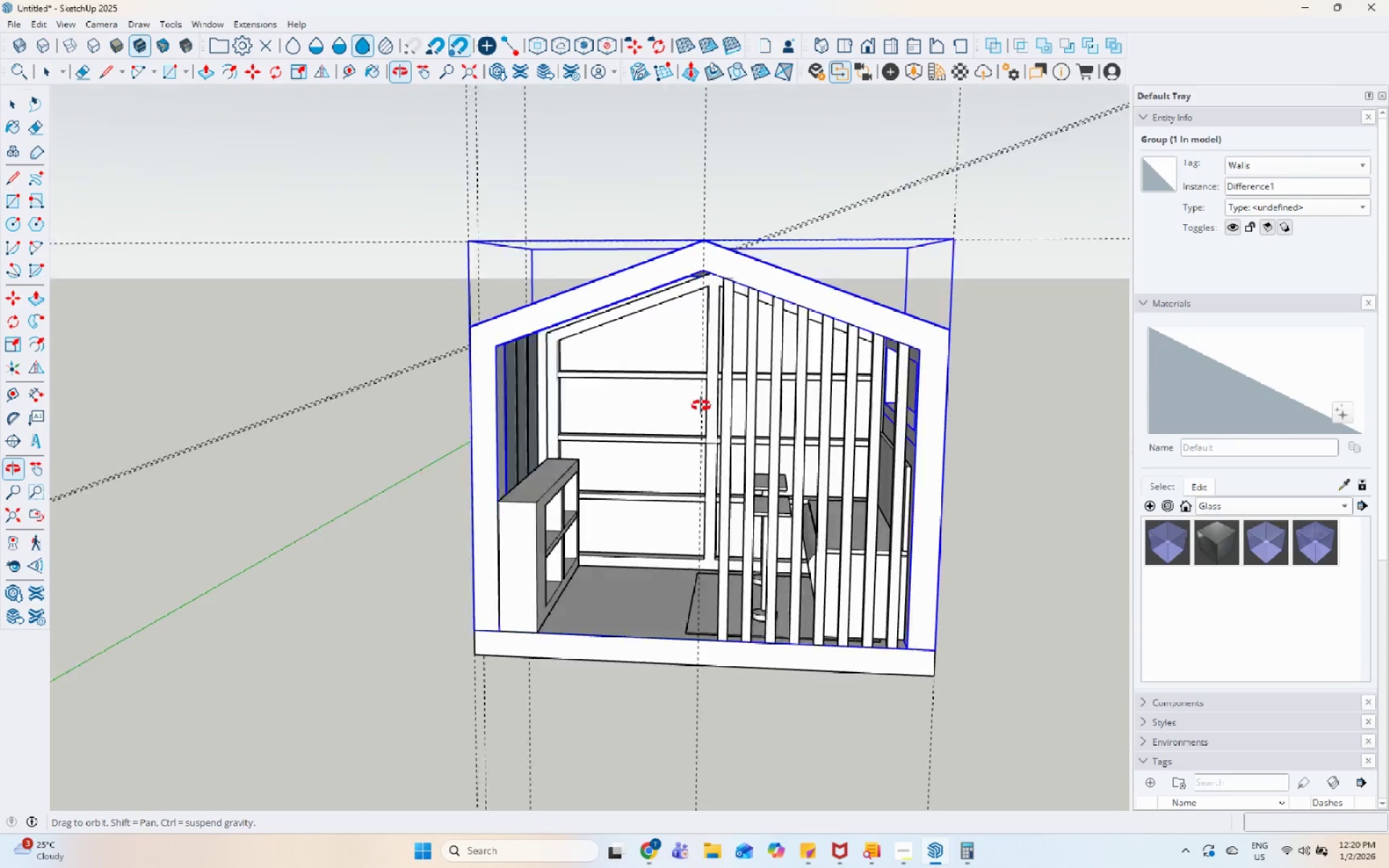 
scroll: coordinate [773, 344], scroll_direction: up, amount: 5.0
 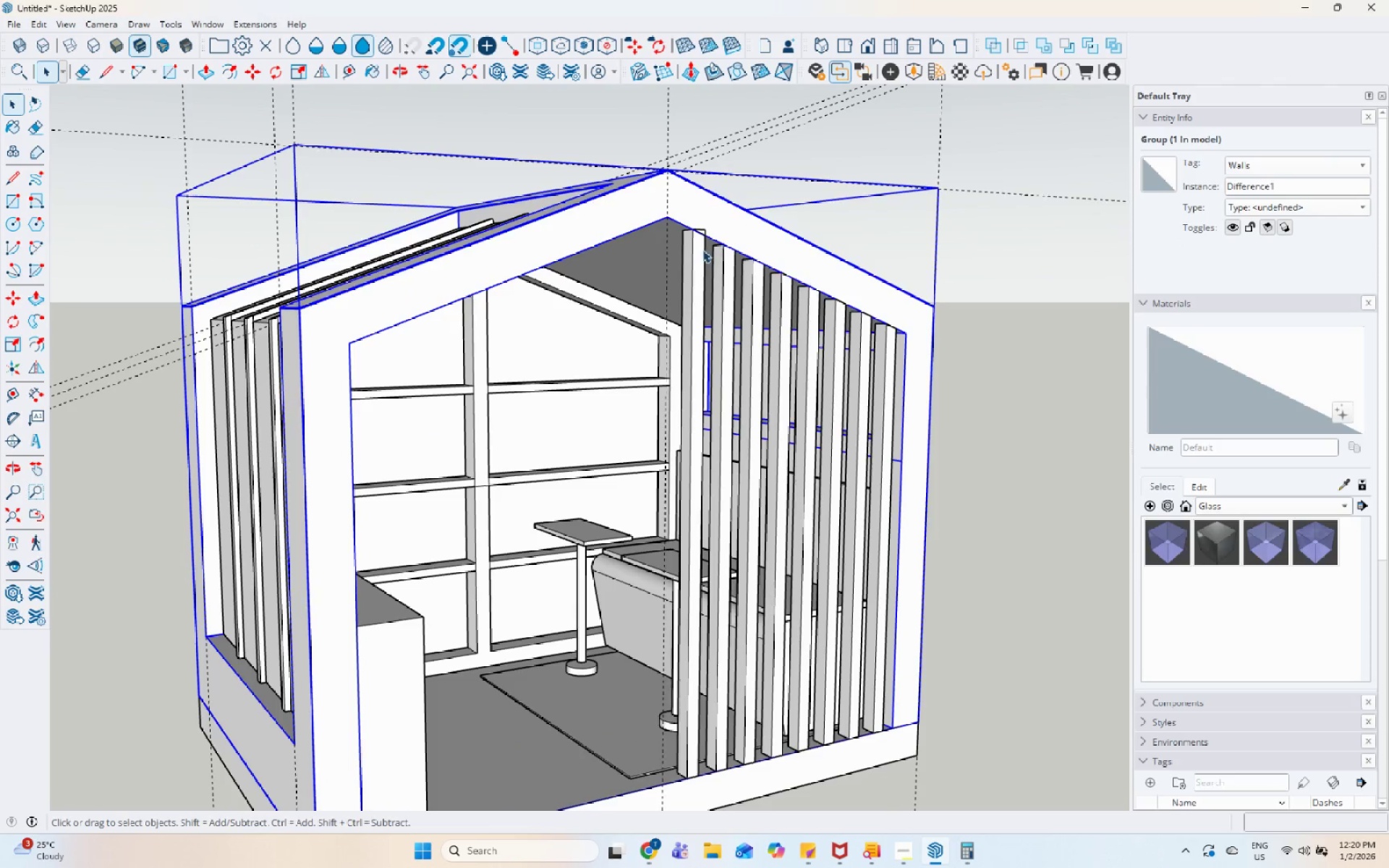 
double_click([693, 252])
 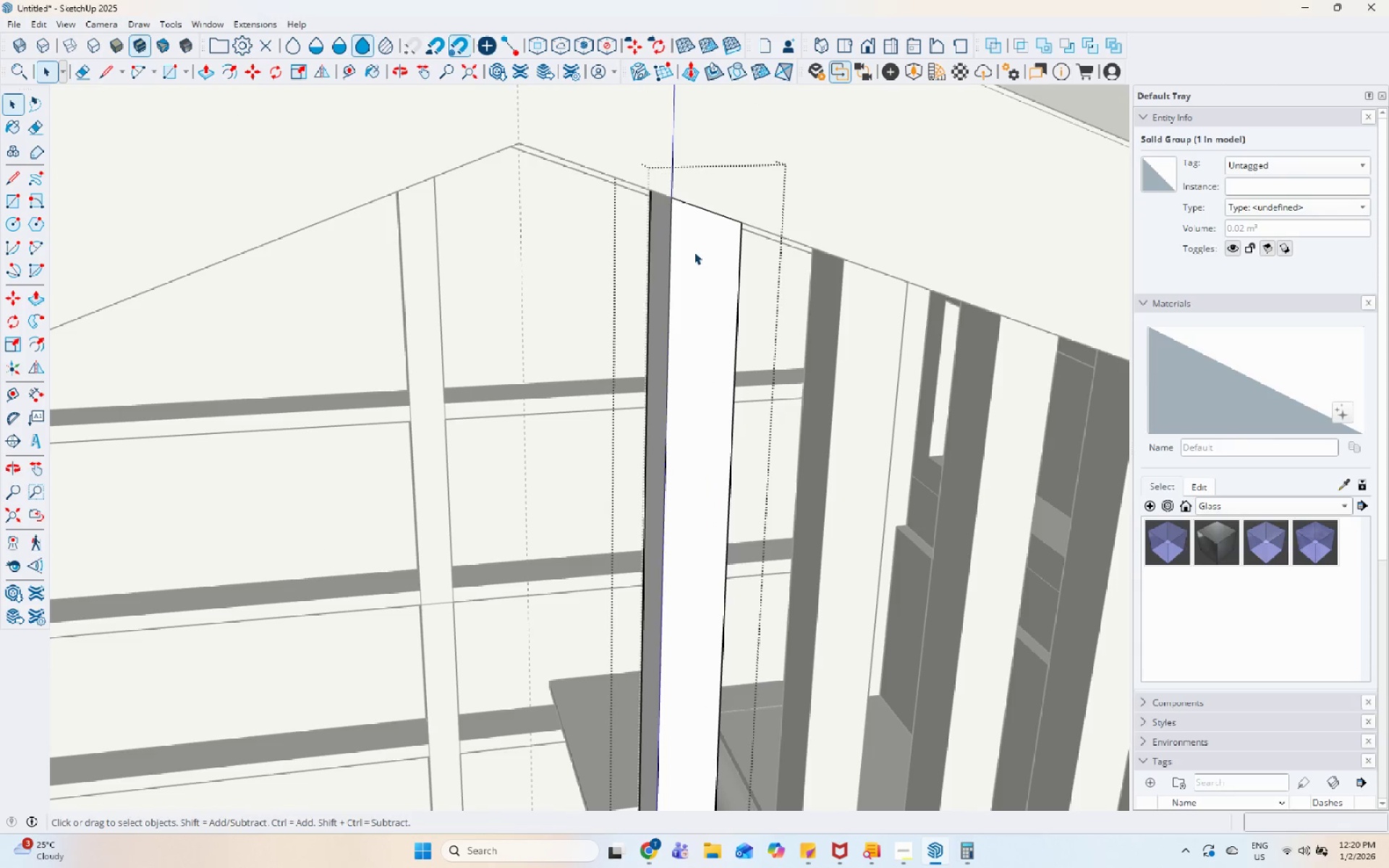 
scroll: coordinate [700, 288], scroll_direction: up, amount: 9.0
 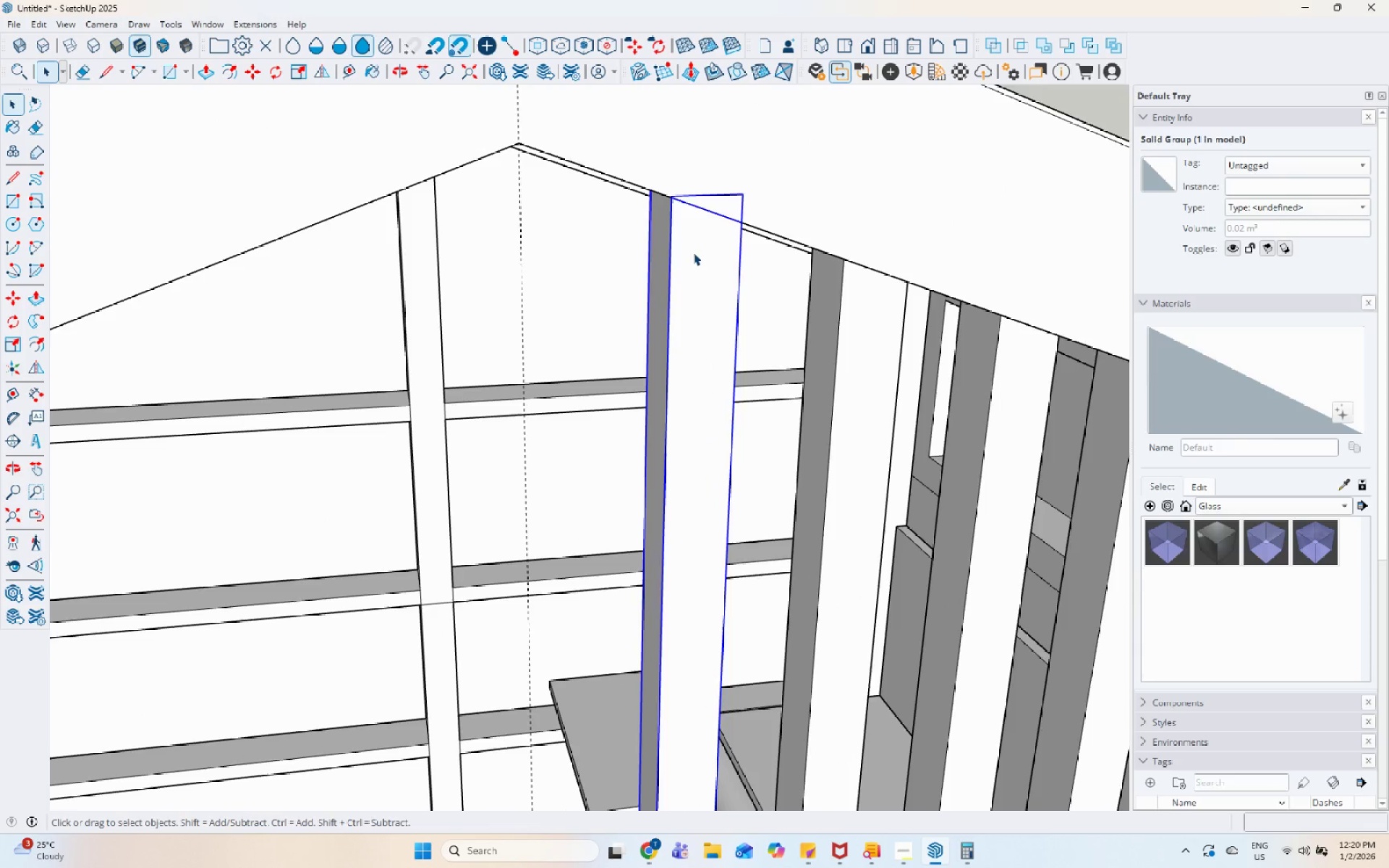 
triple_click([695, 247])
 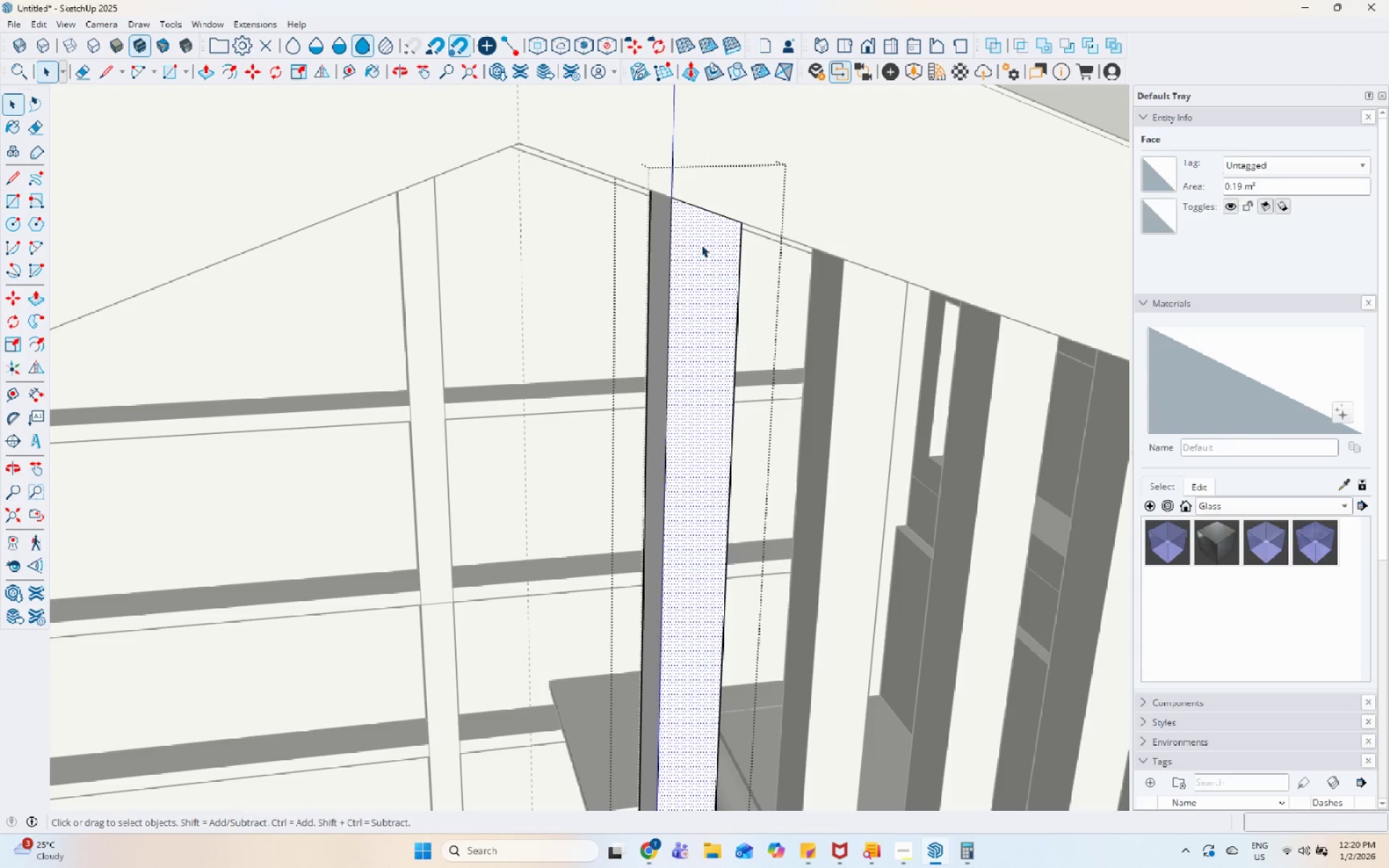 
key(Escape)
 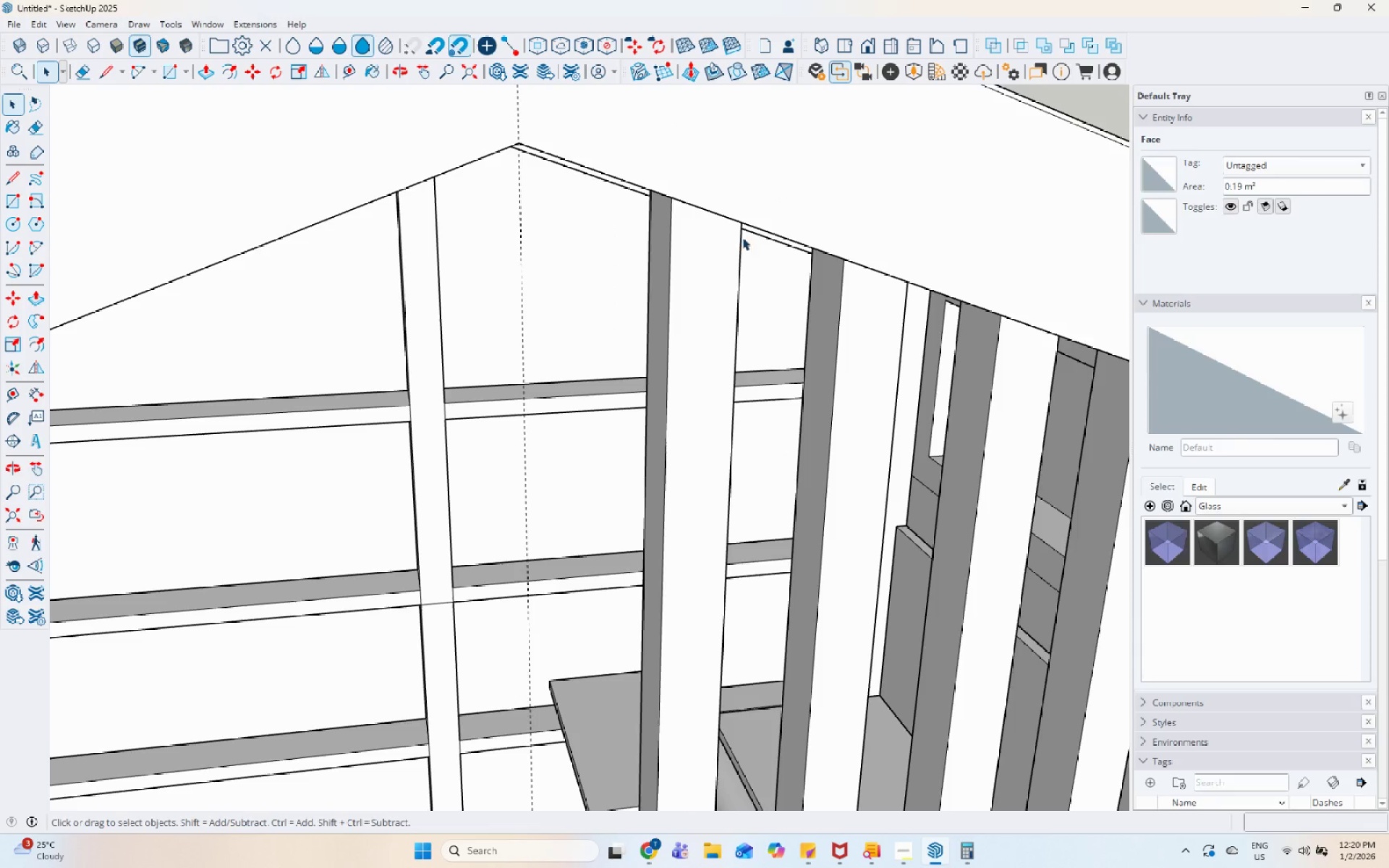 
left_click([698, 245])
 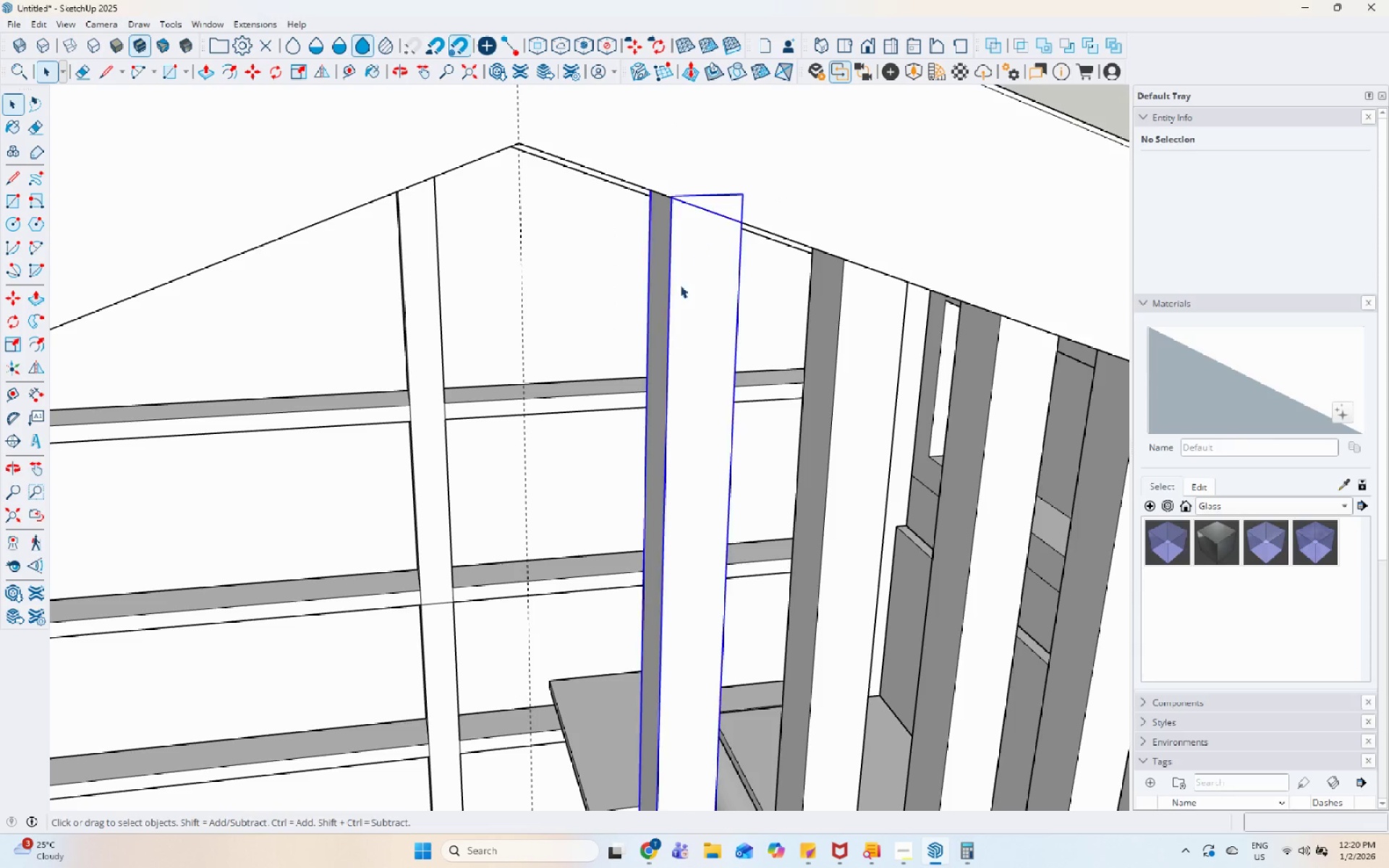 
scroll: coordinate [671, 302], scroll_direction: up, amount: 1.0
 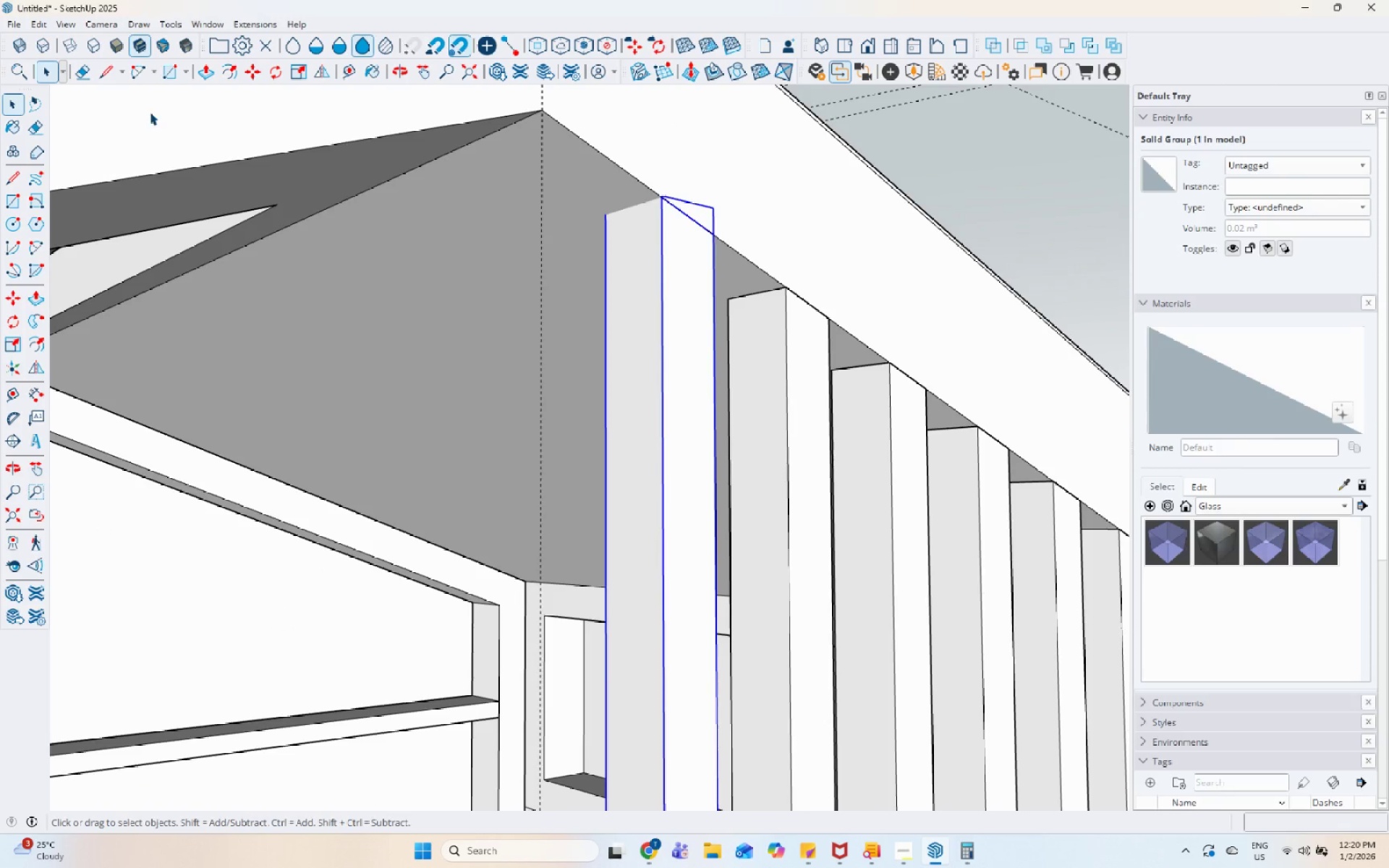 
left_click([72, 26])
 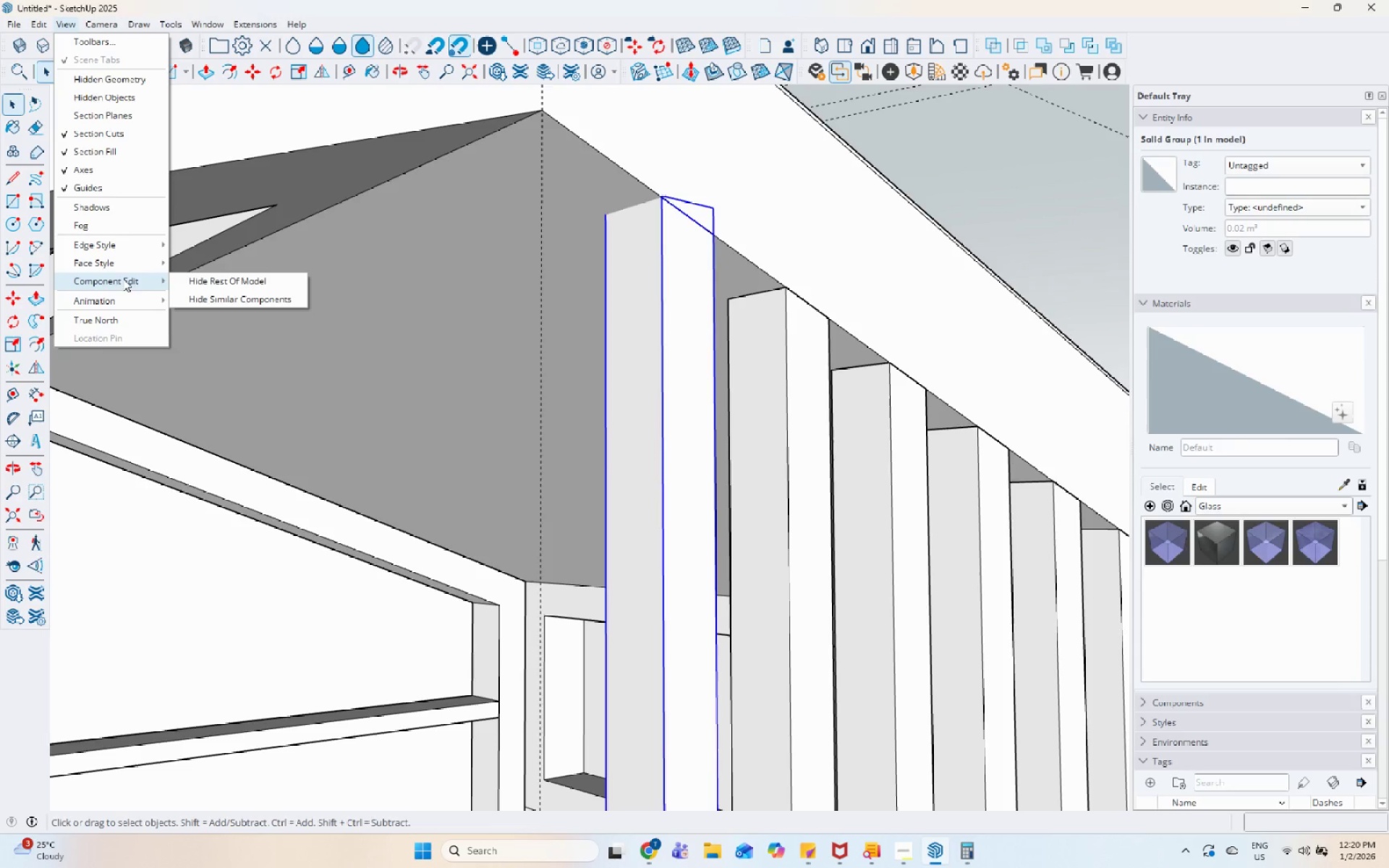 
left_click([206, 281])
 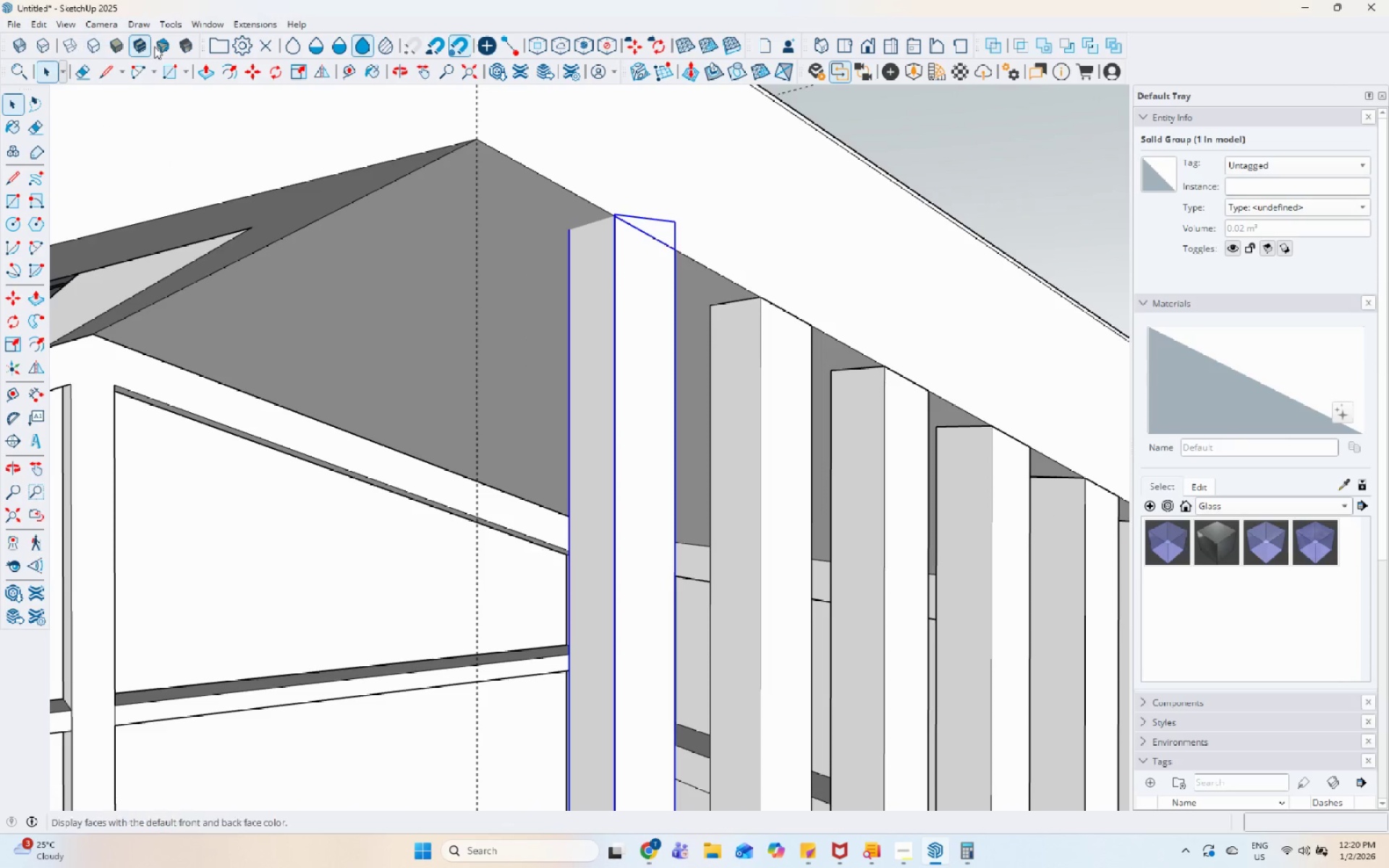 
double_click([613, 265])
 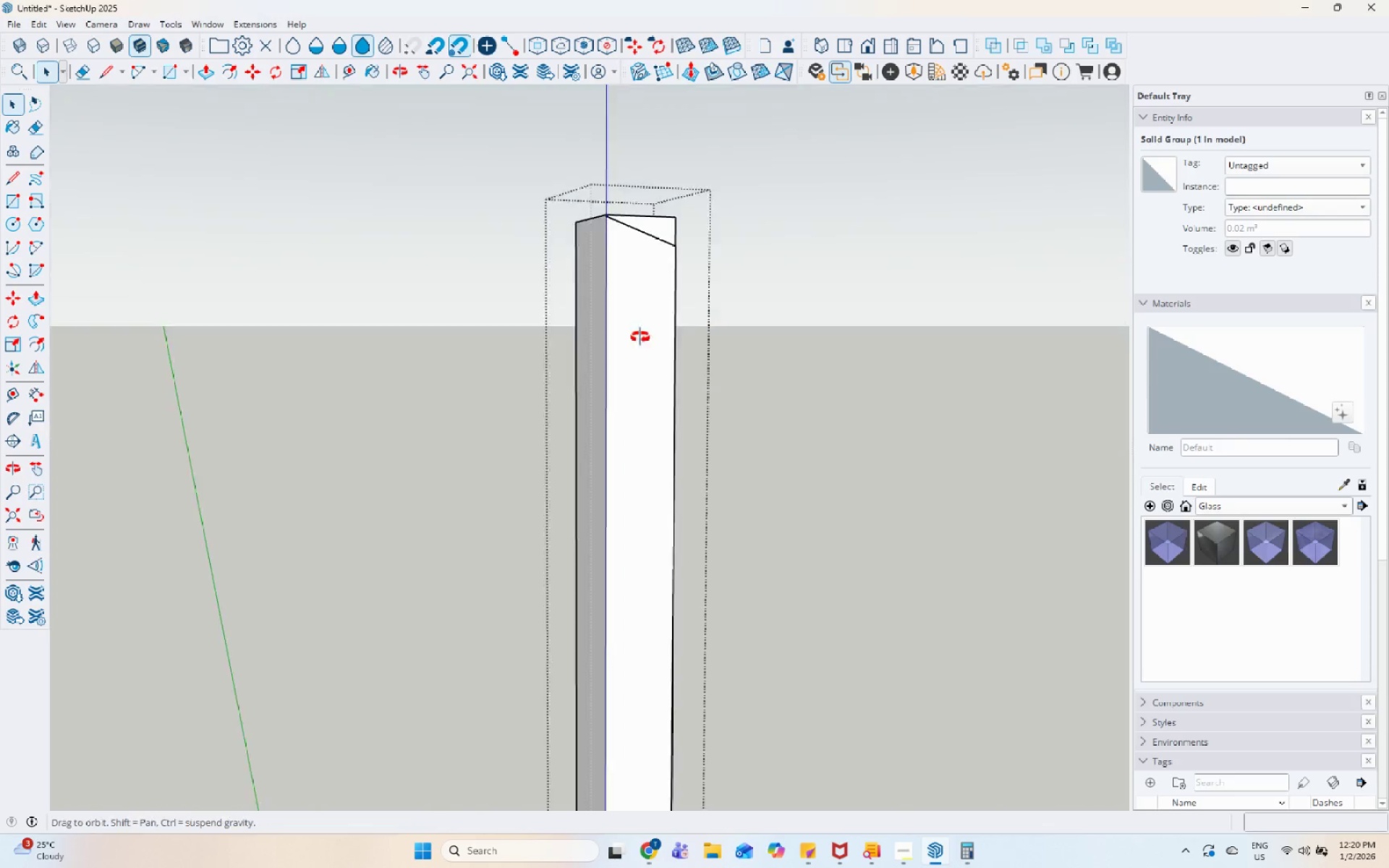 
left_click([653, 211])
 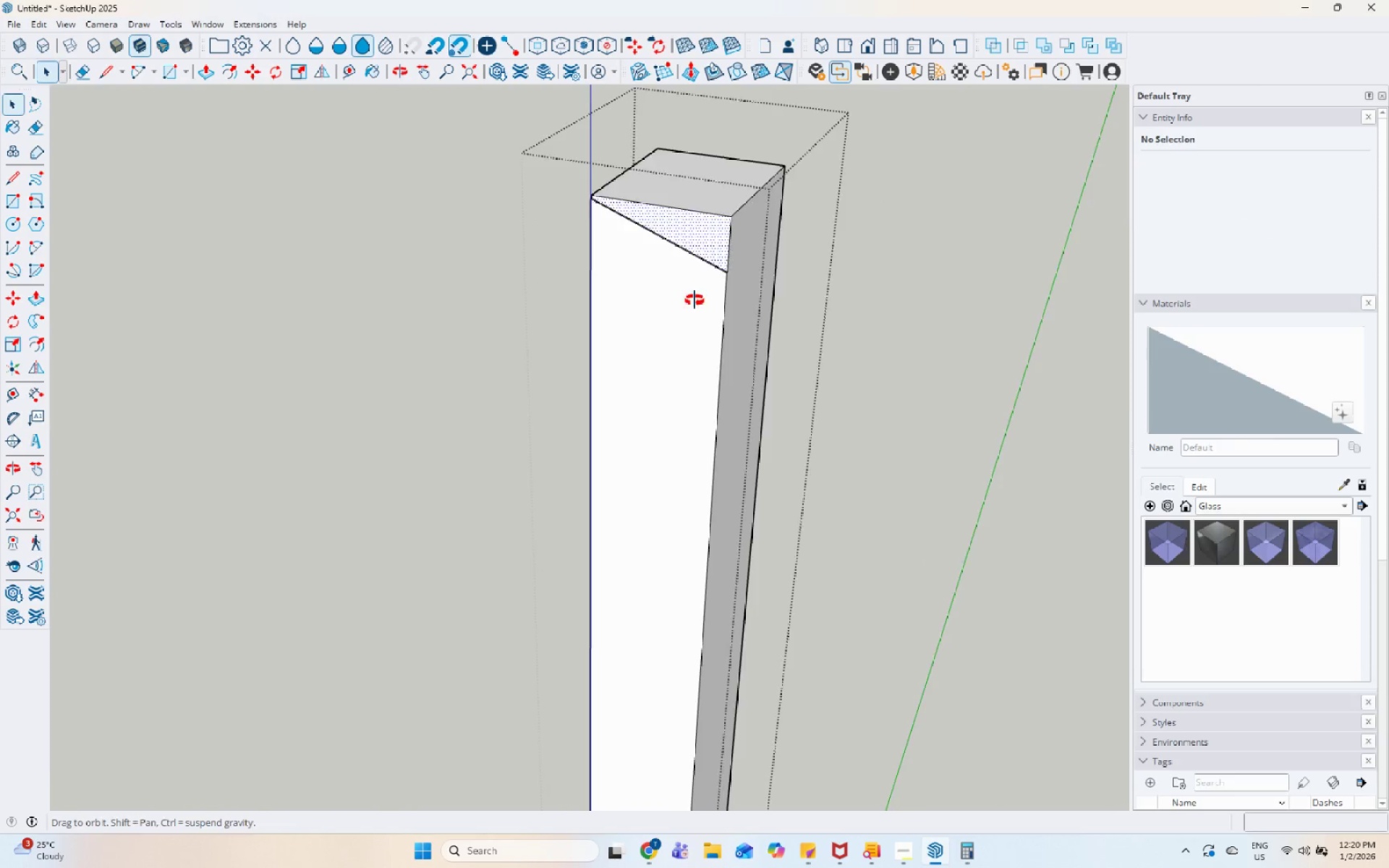 
scroll: coordinate [619, 378], scroll_direction: up, amount: 6.0
 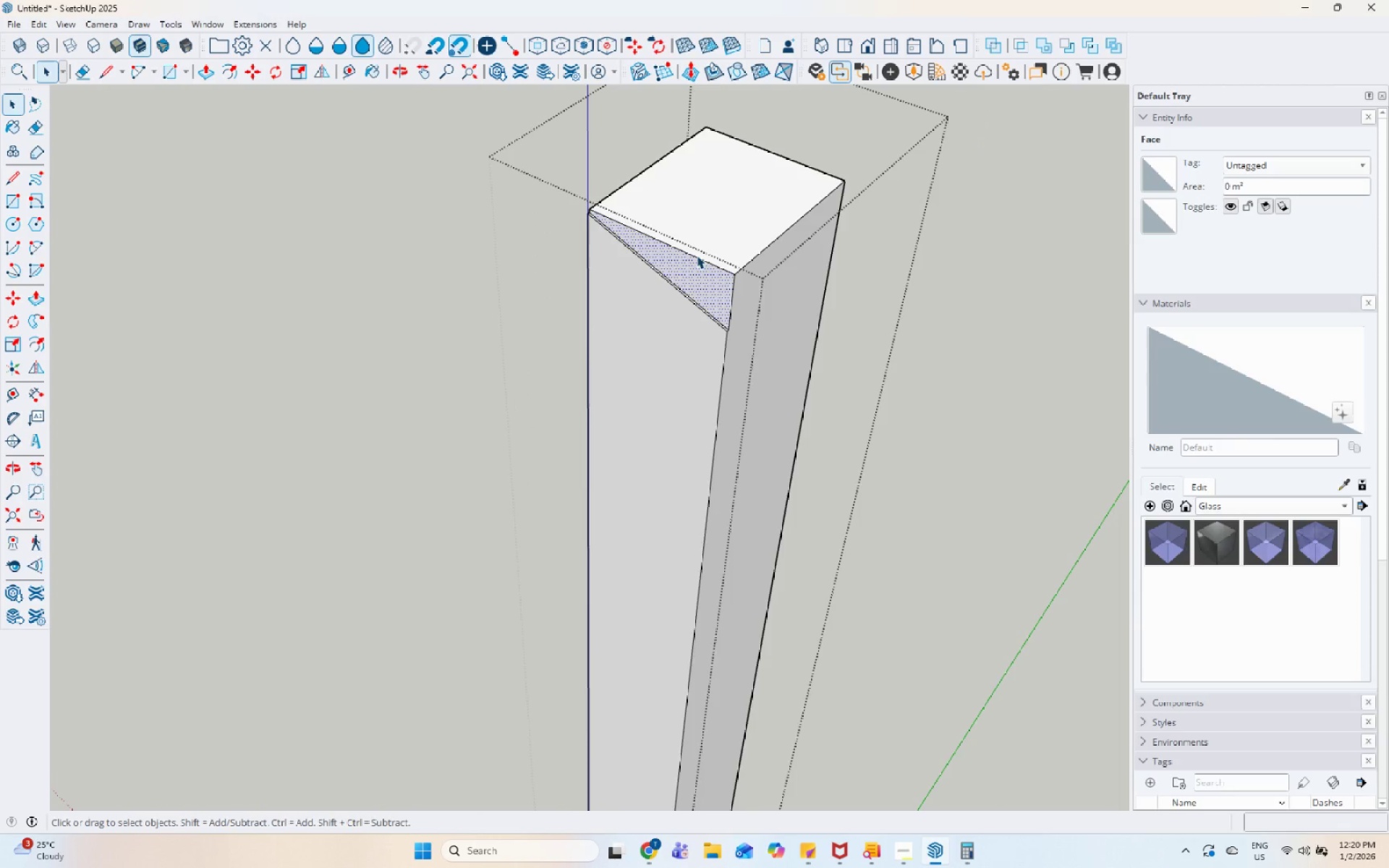 
left_click([696, 273])
 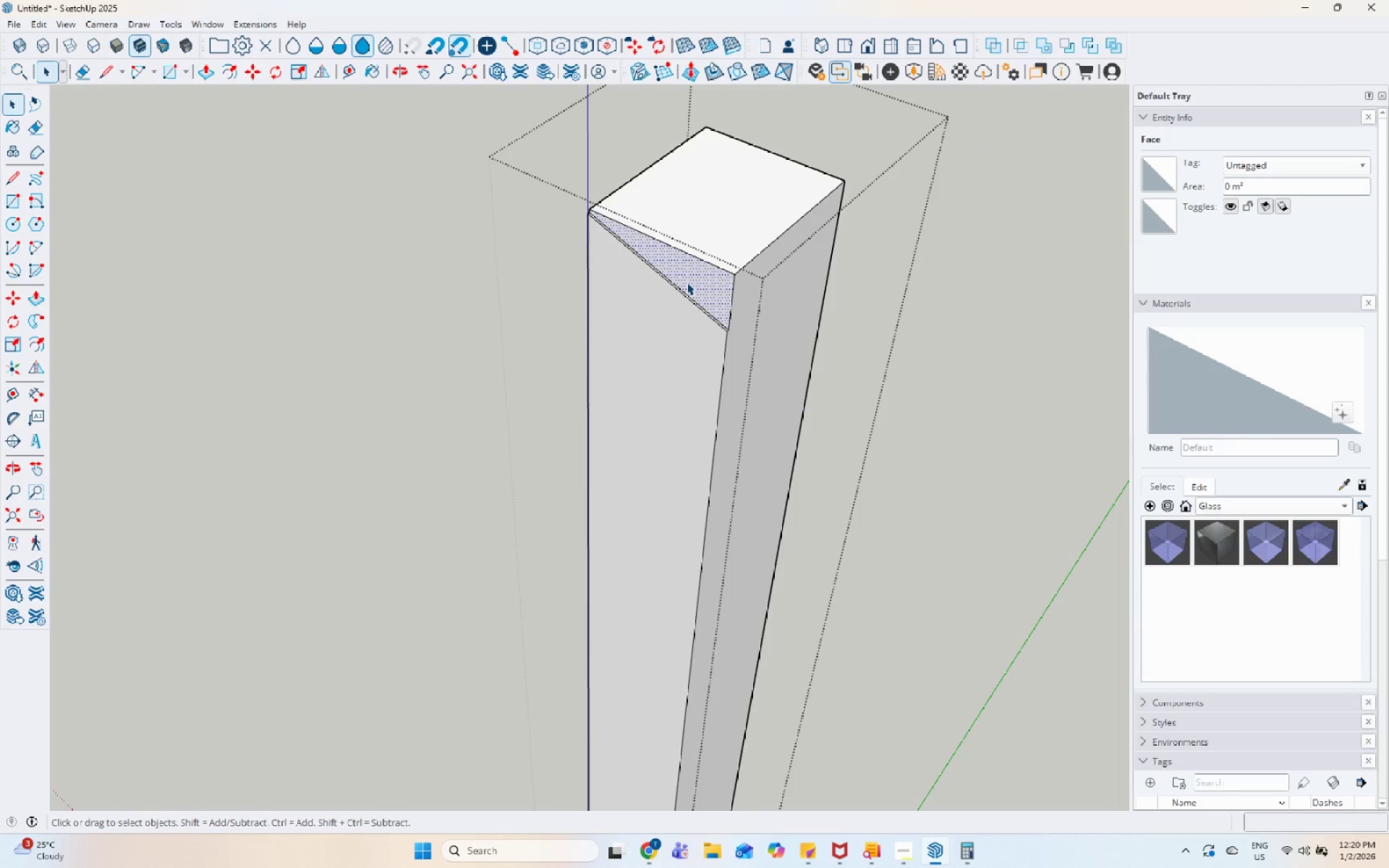 
key(P)
 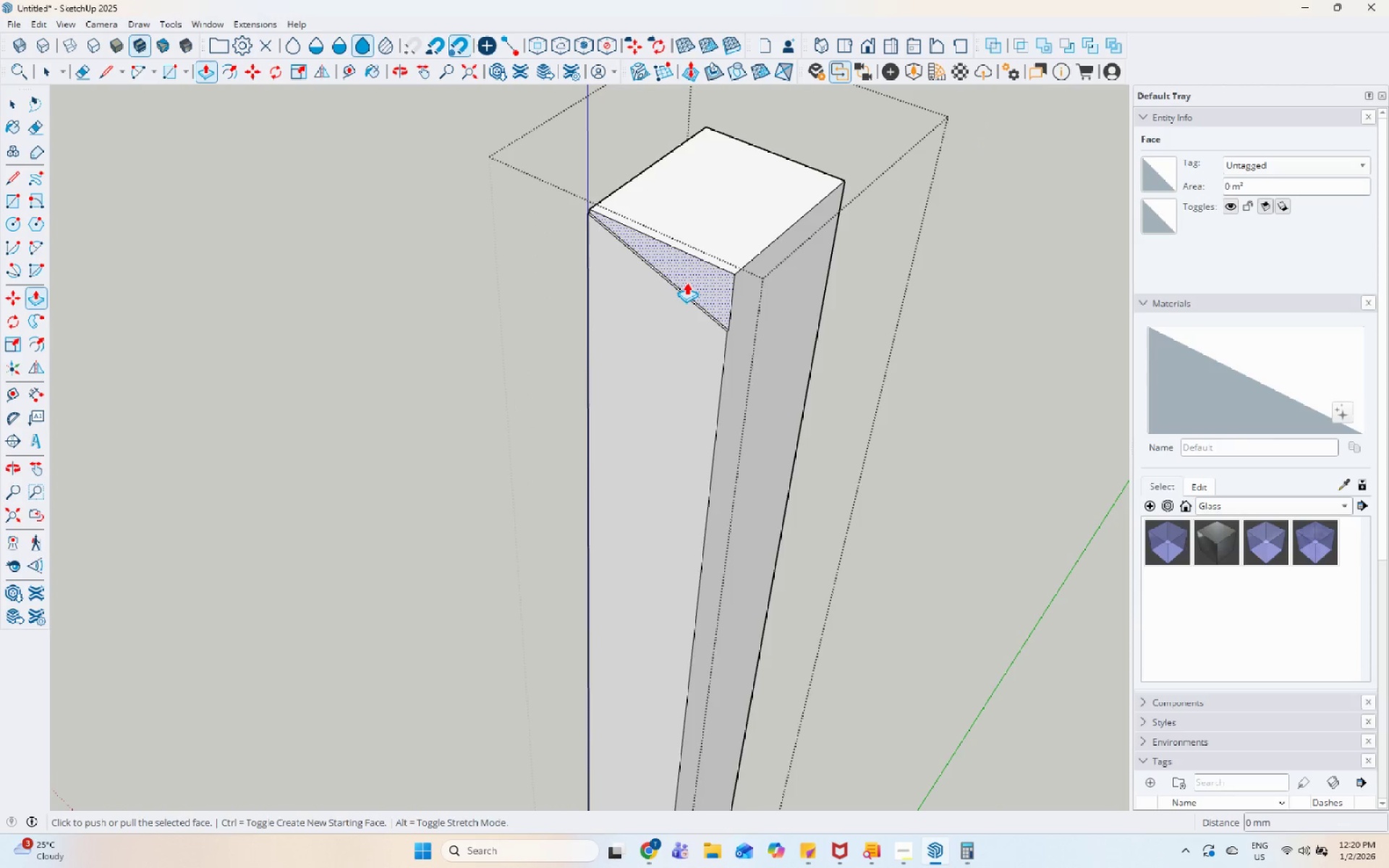 
left_click([687, 282])
 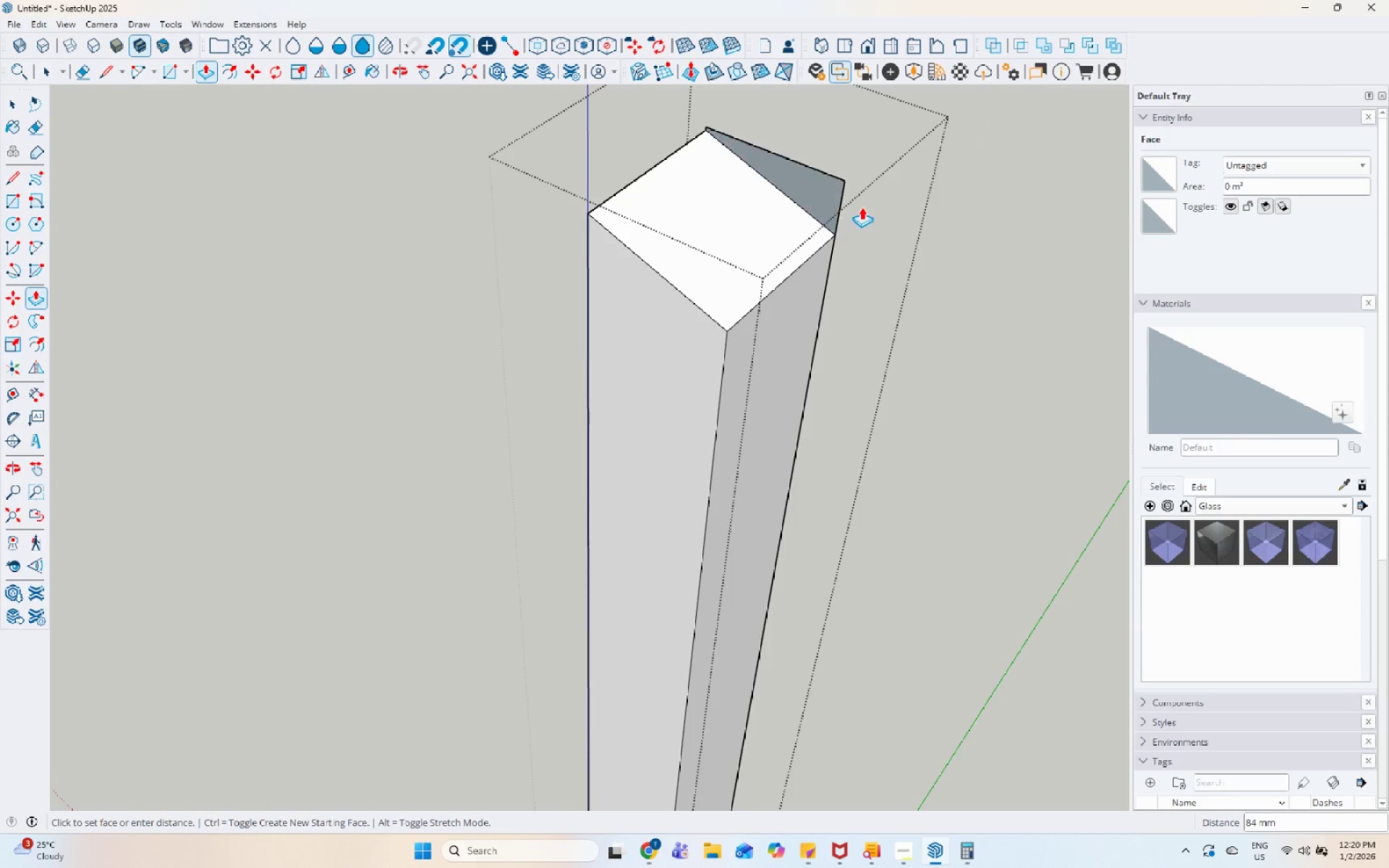 
left_click([912, 185])
 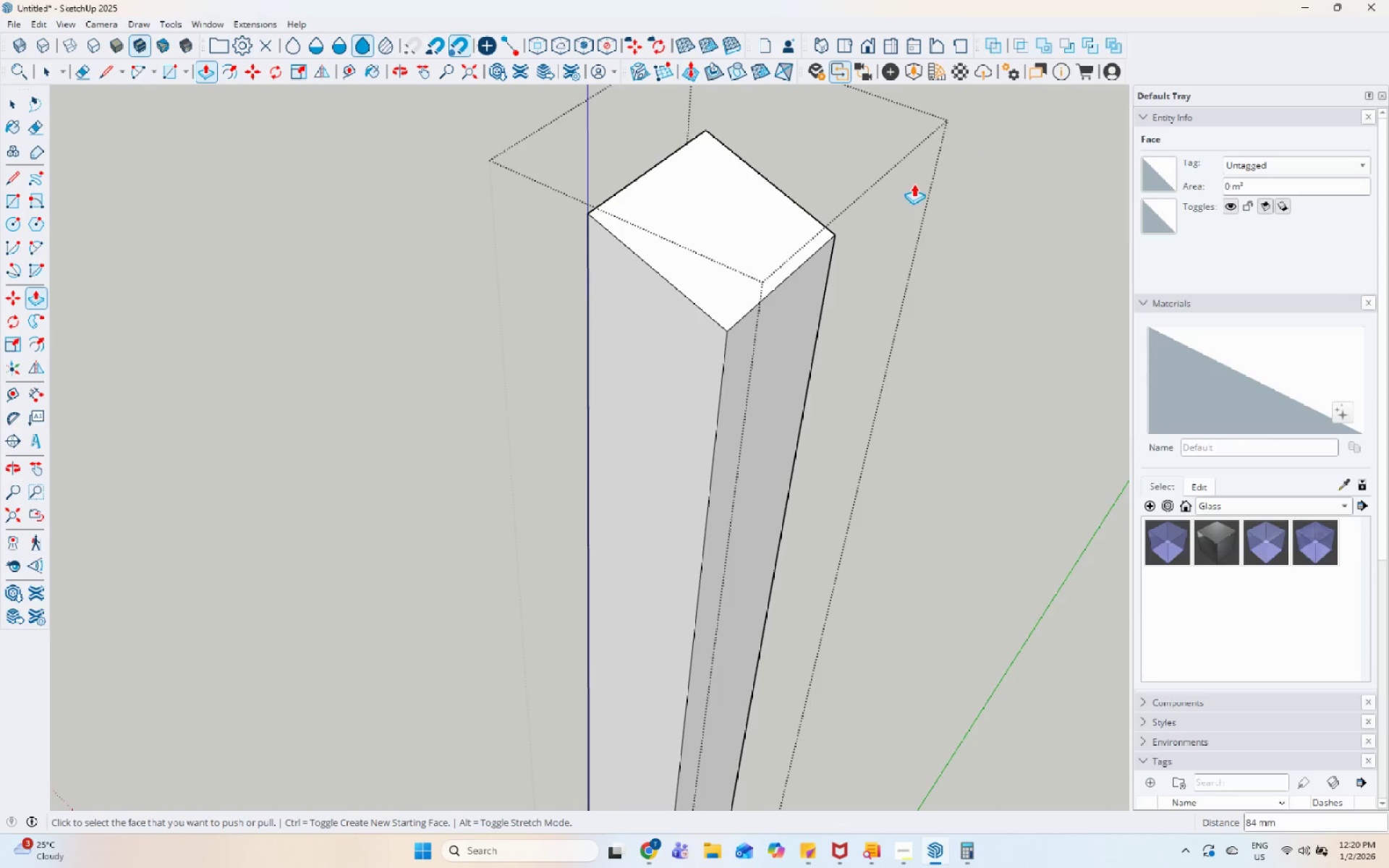 
key(Space)
 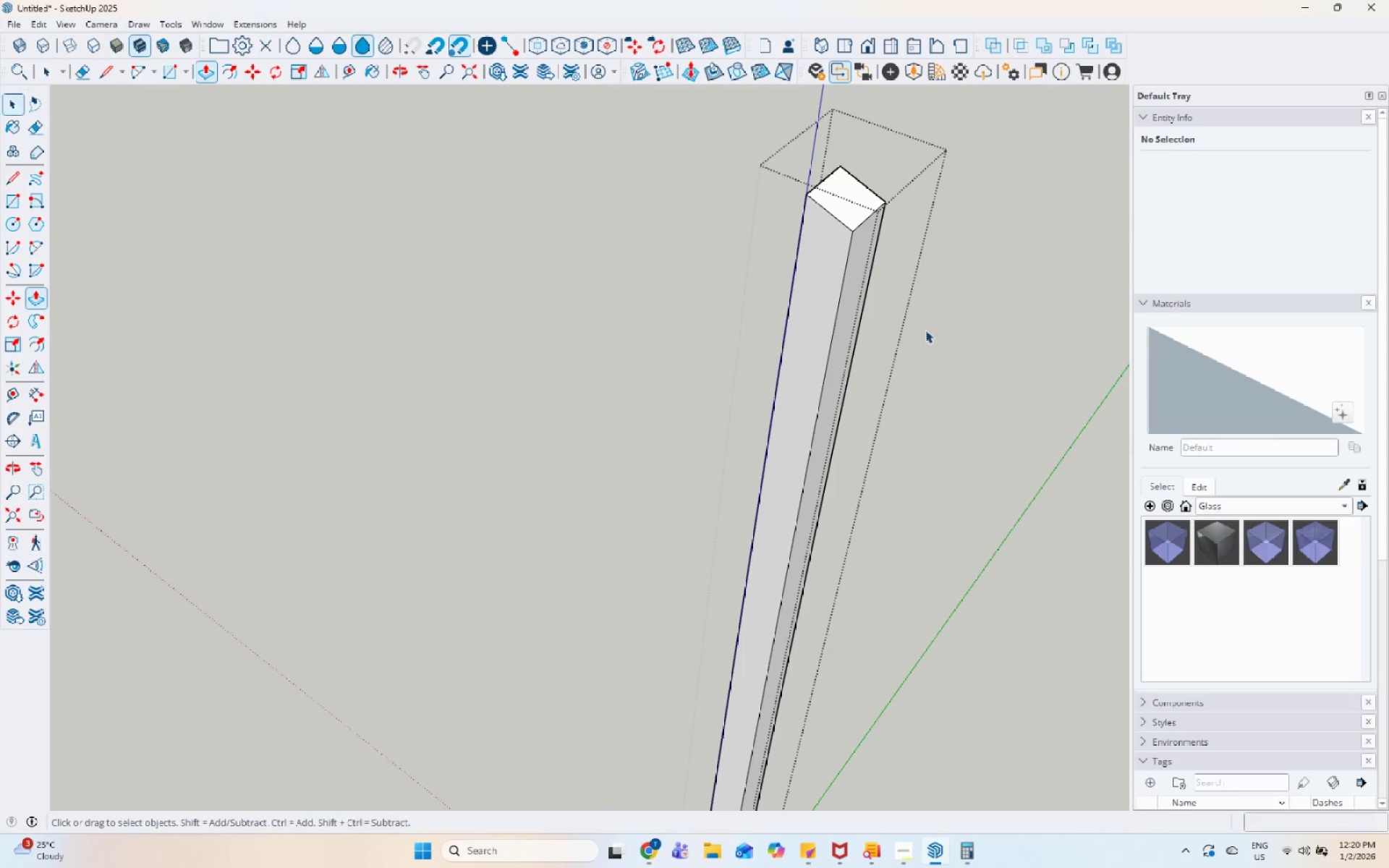 
key(Escape)
 